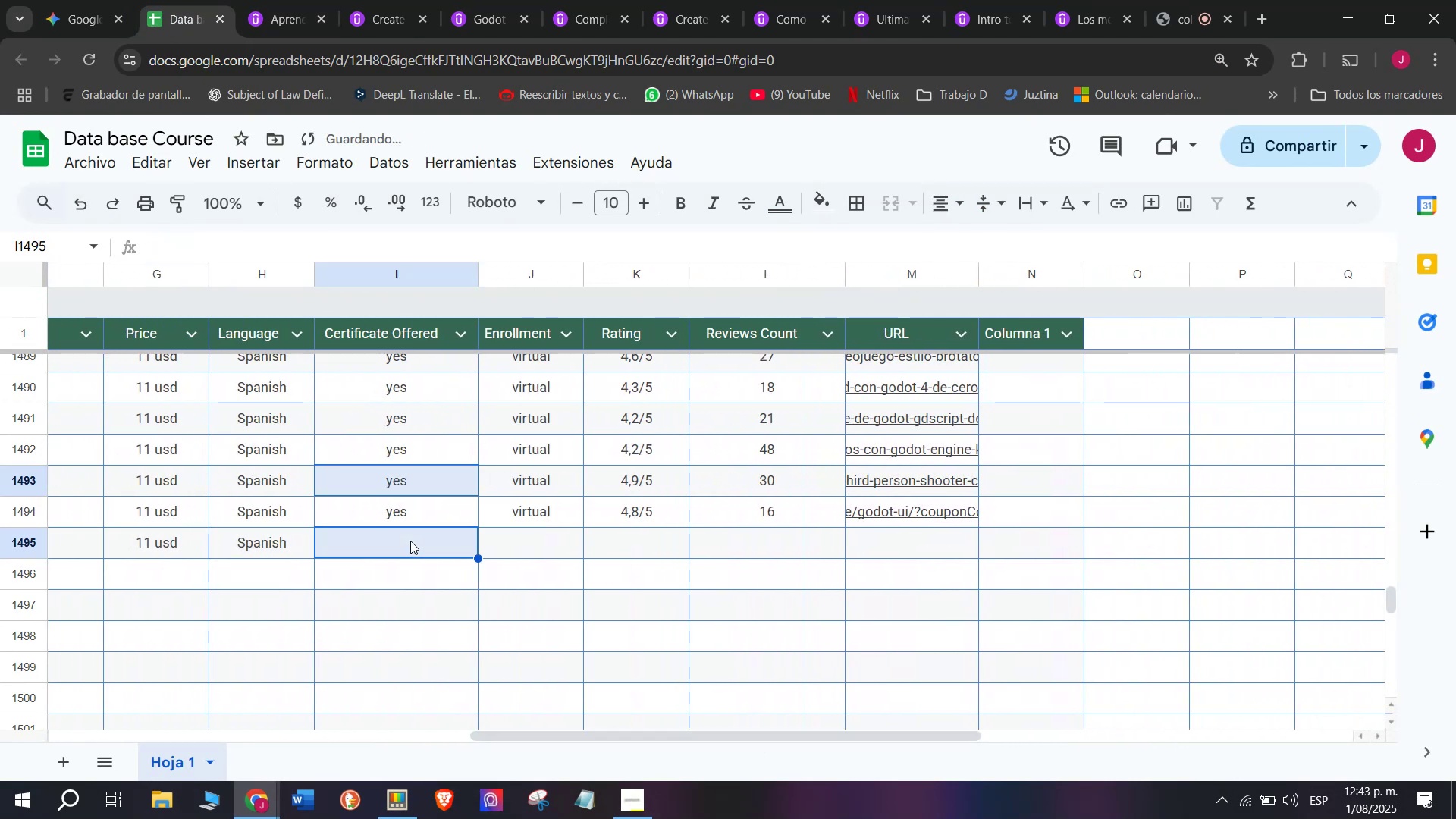 
left_click([410, 541])
 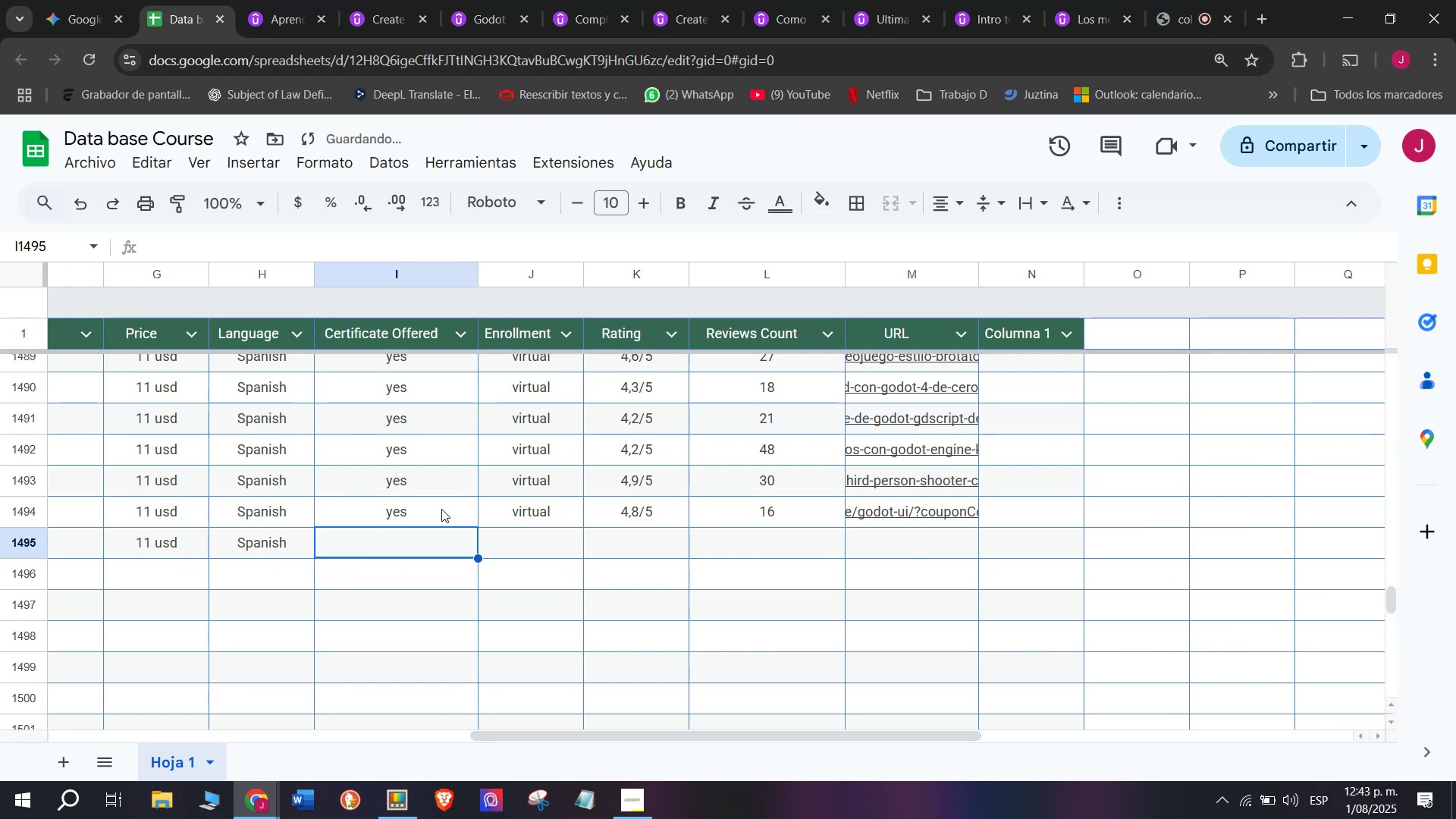 
key(Break)
 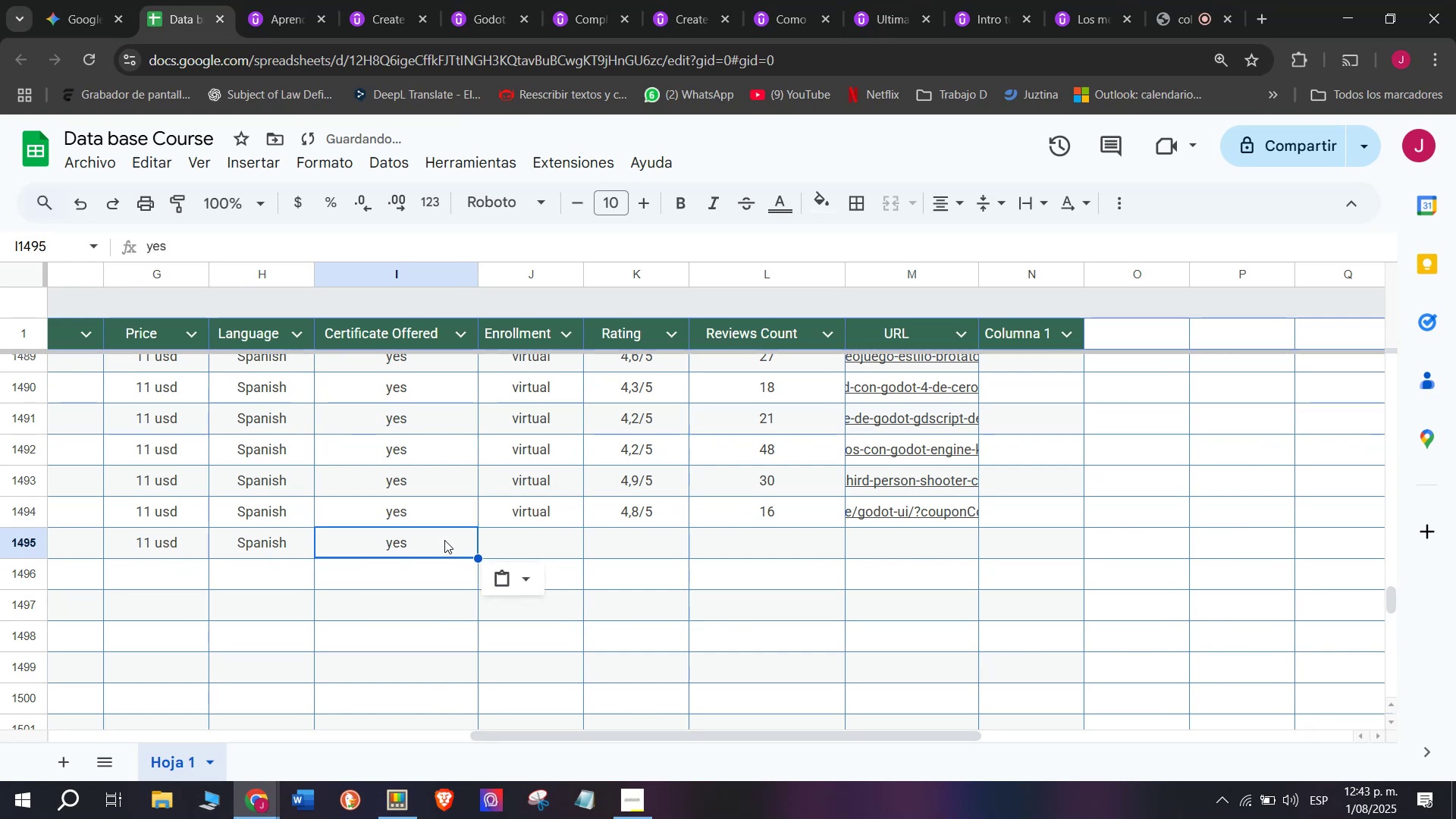 
key(Control+ControlLeft)
 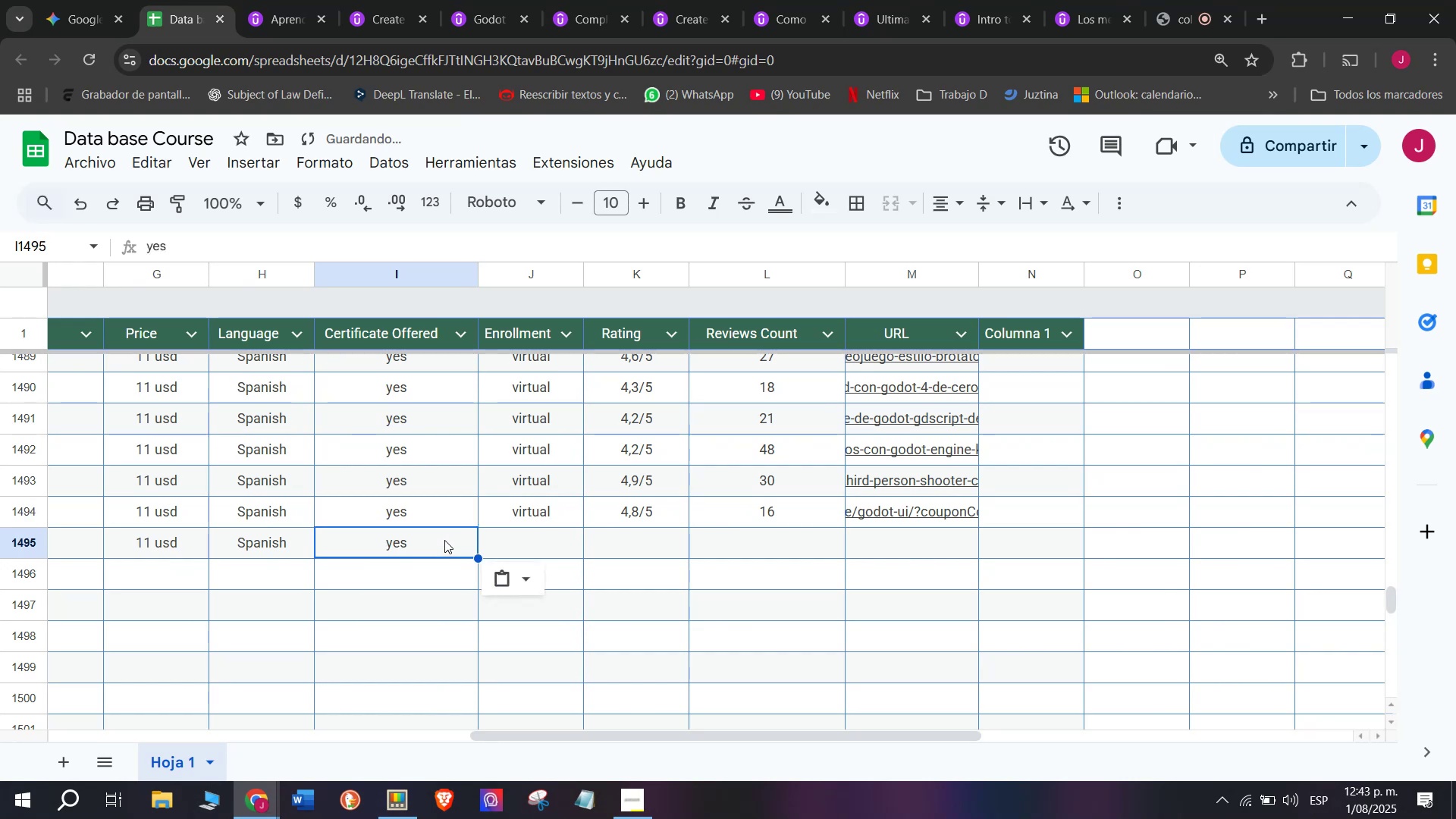 
key(Control+C)
 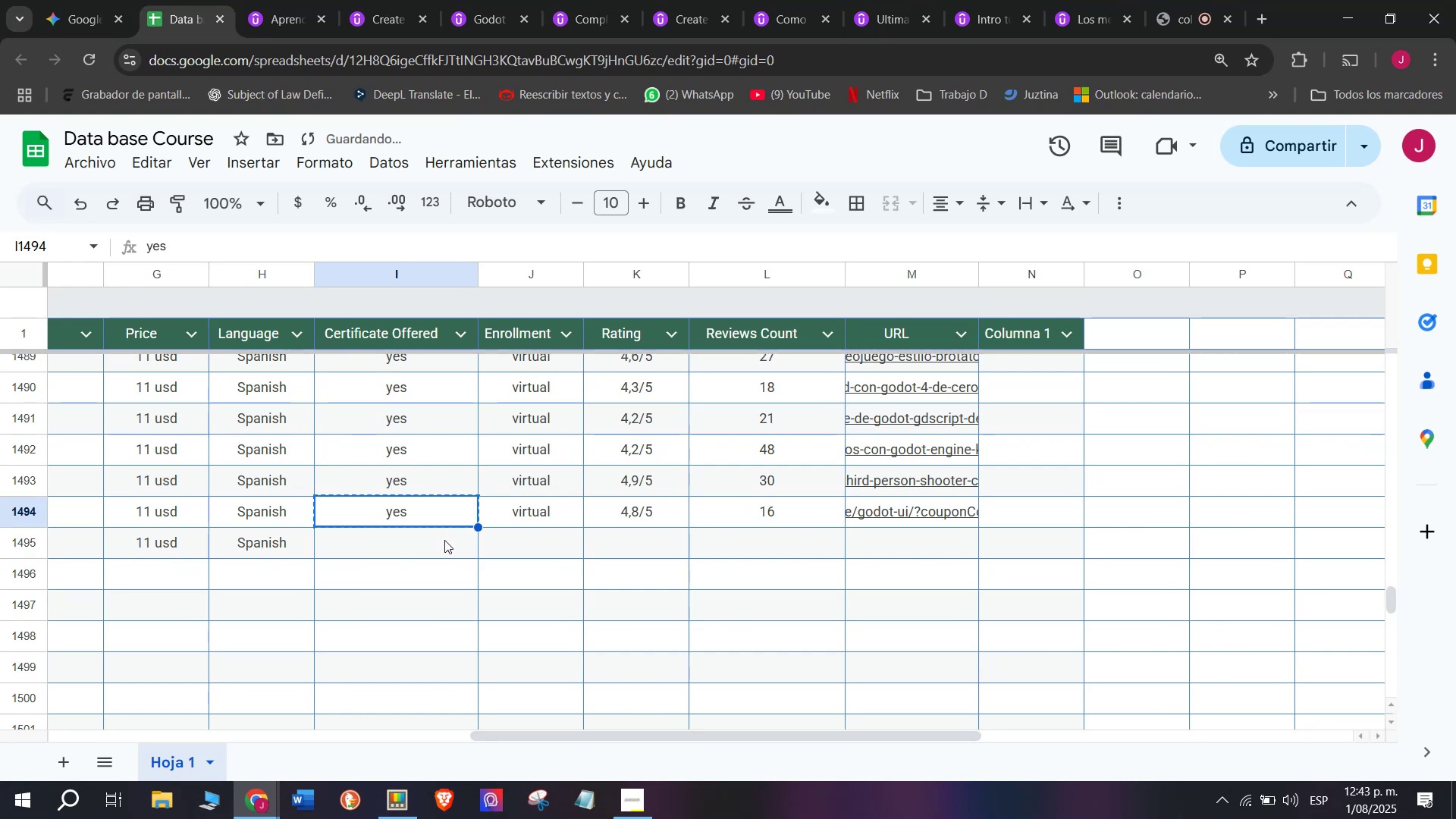 
double_click([444, 540])
 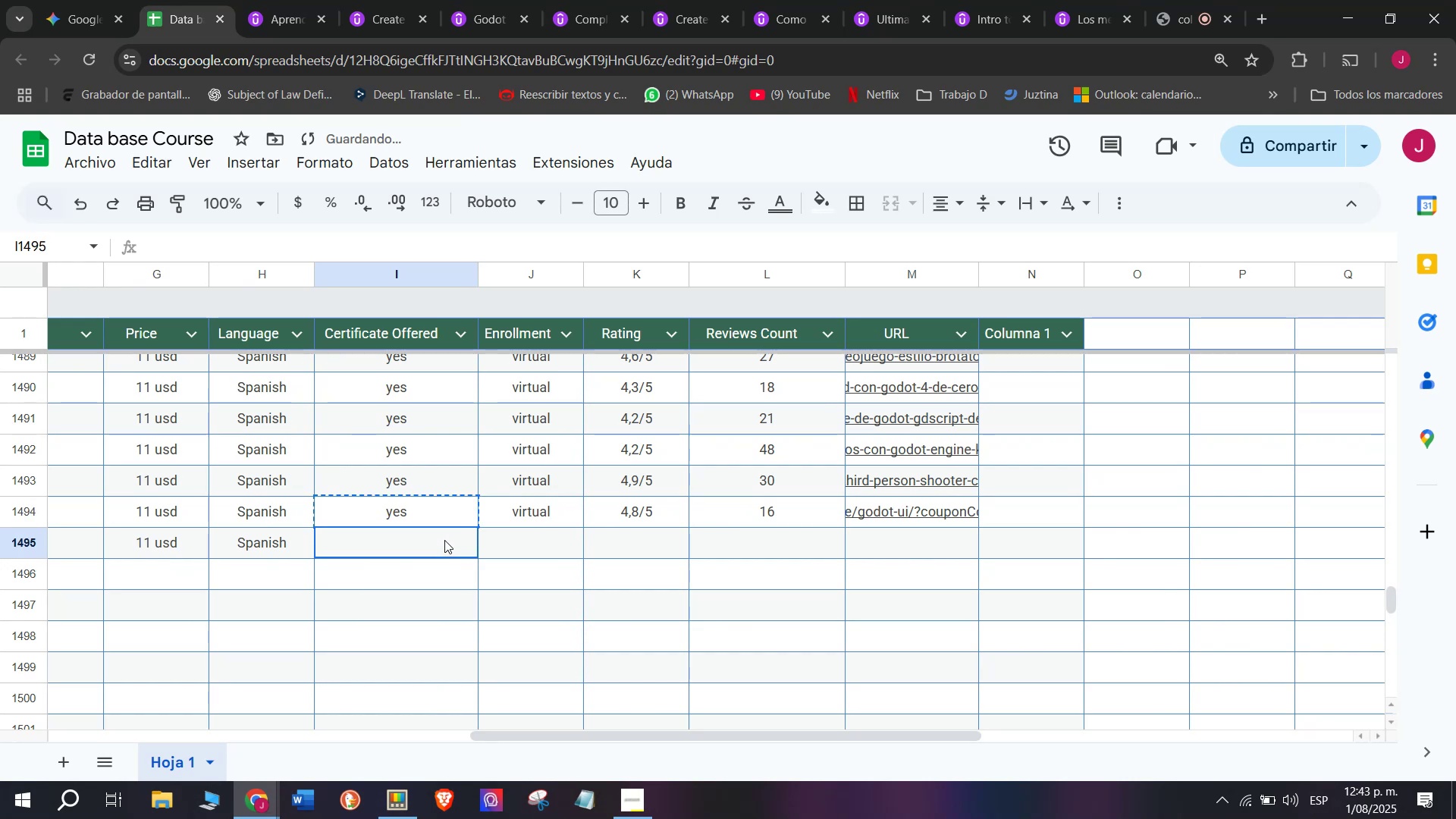 
key(Z)
 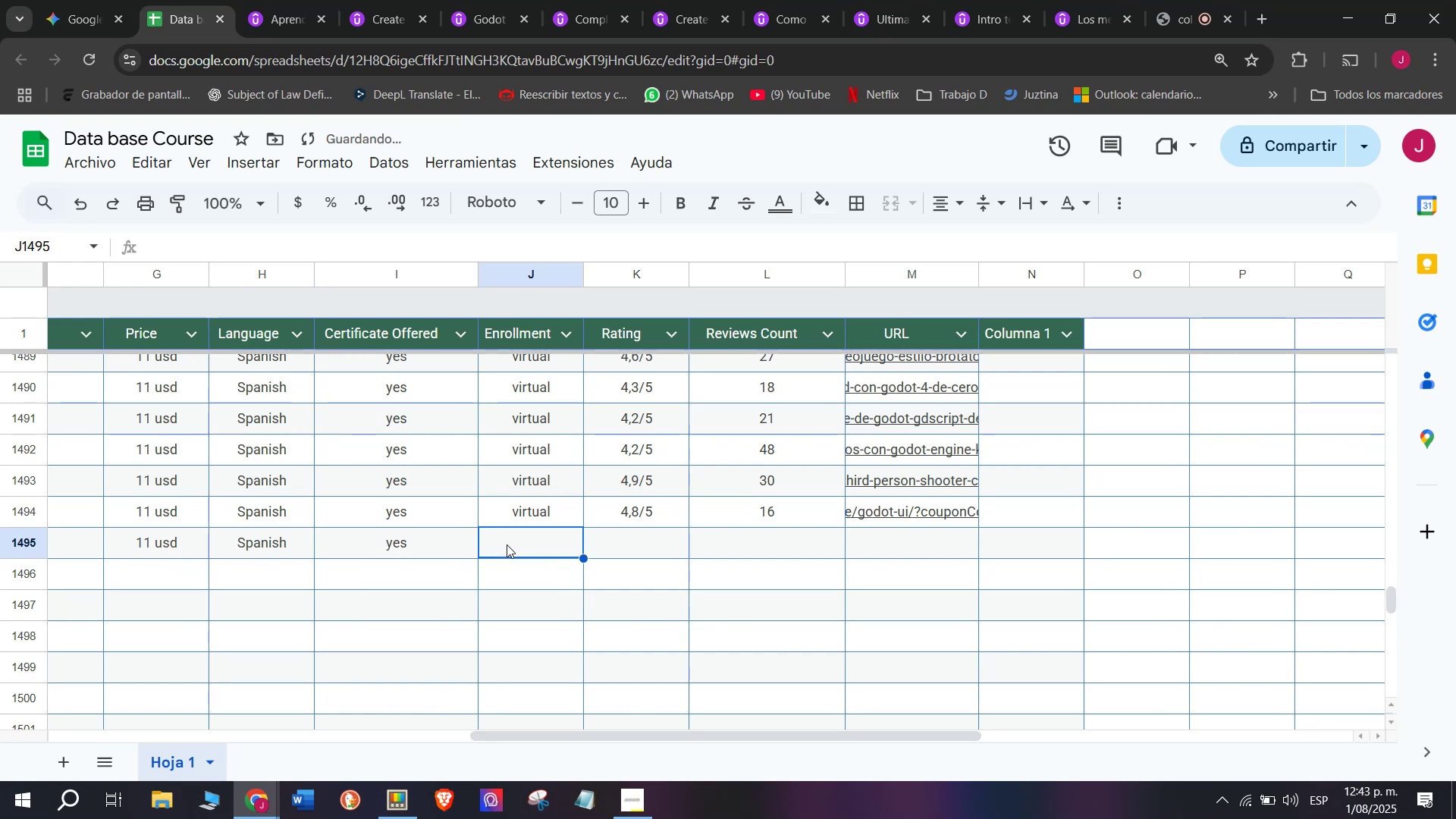 
key(Control+ControlLeft)
 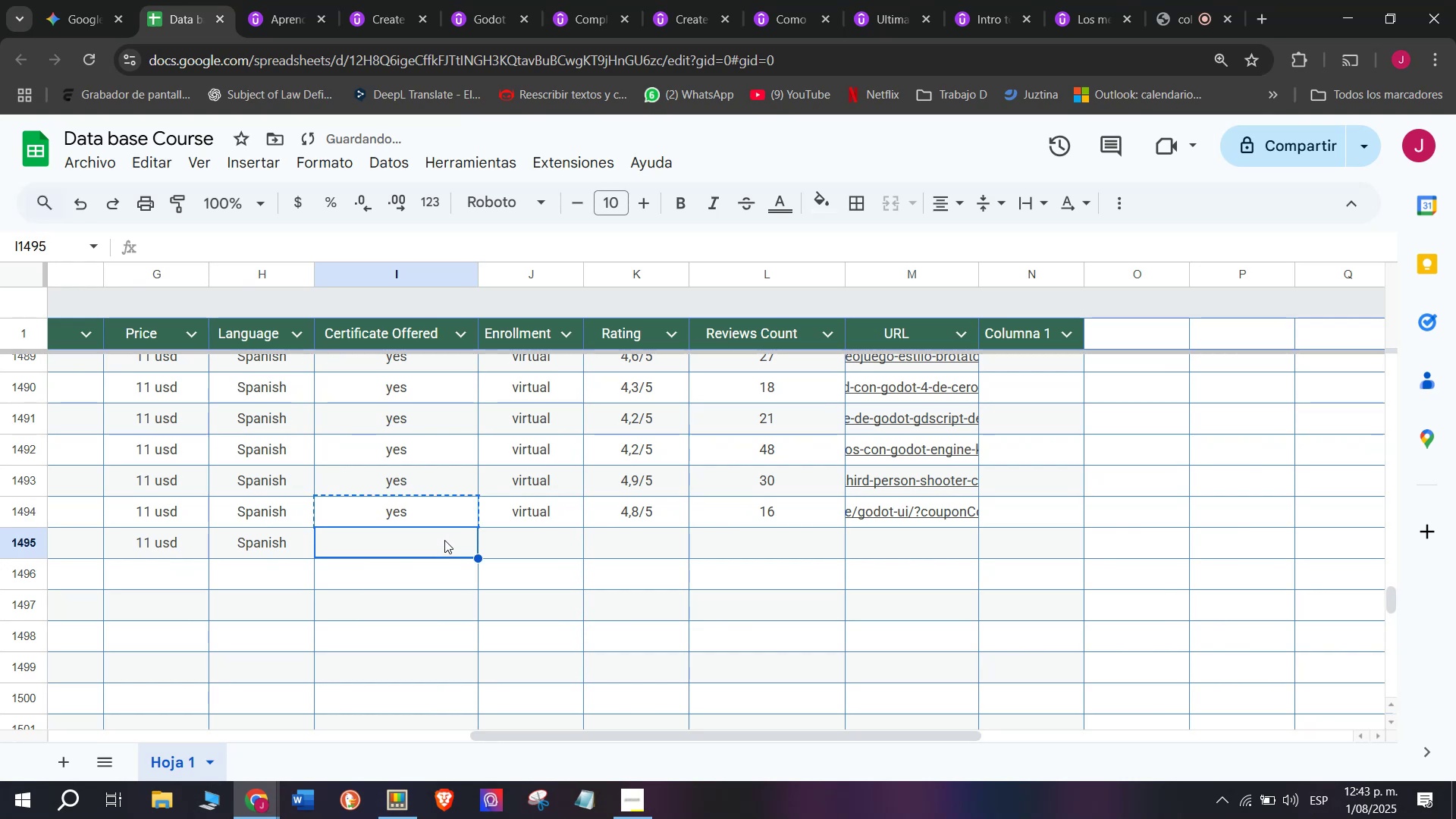 
key(Control+V)
 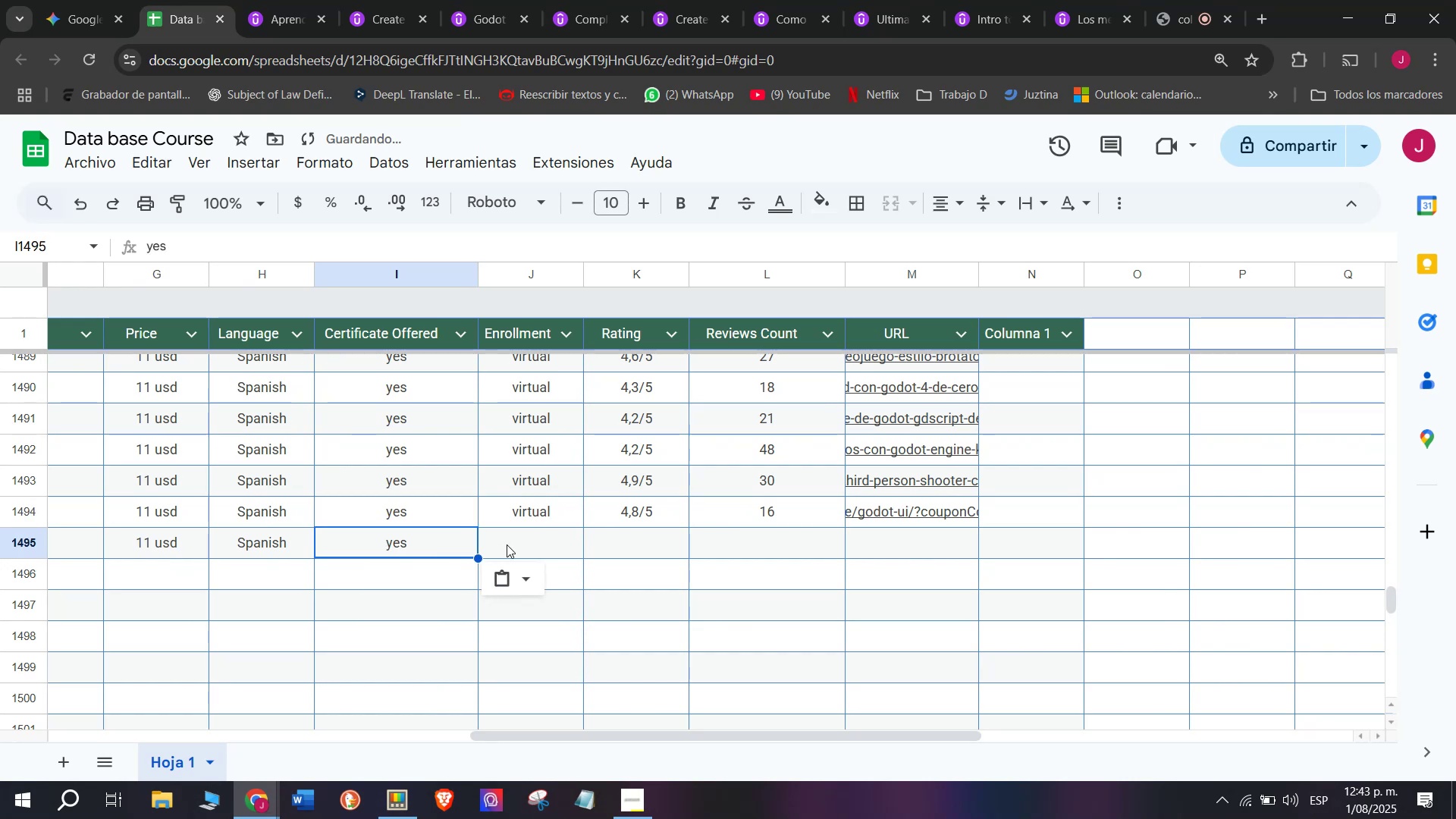 
triple_click([507, 544])
 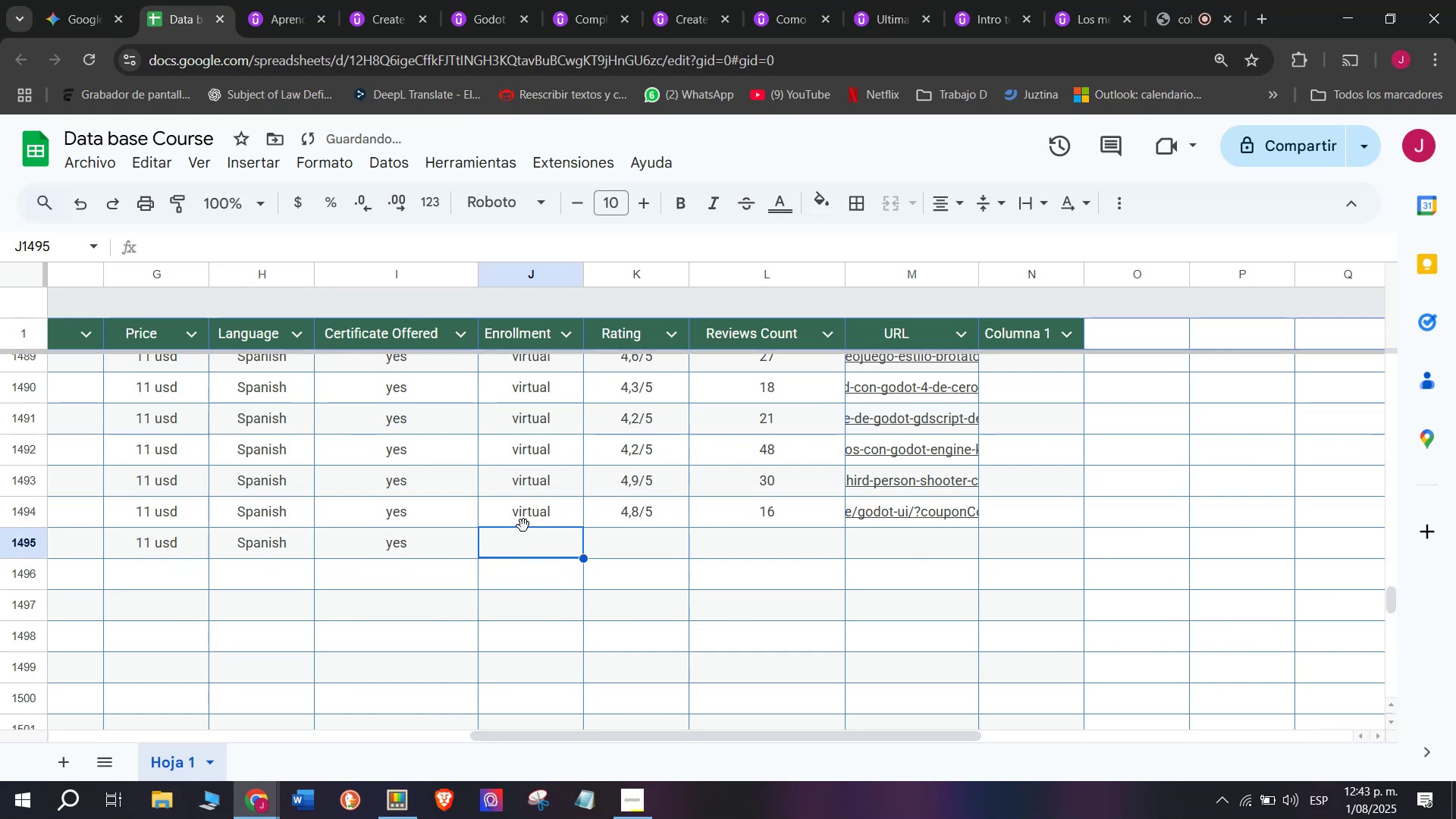 
key(Break)
 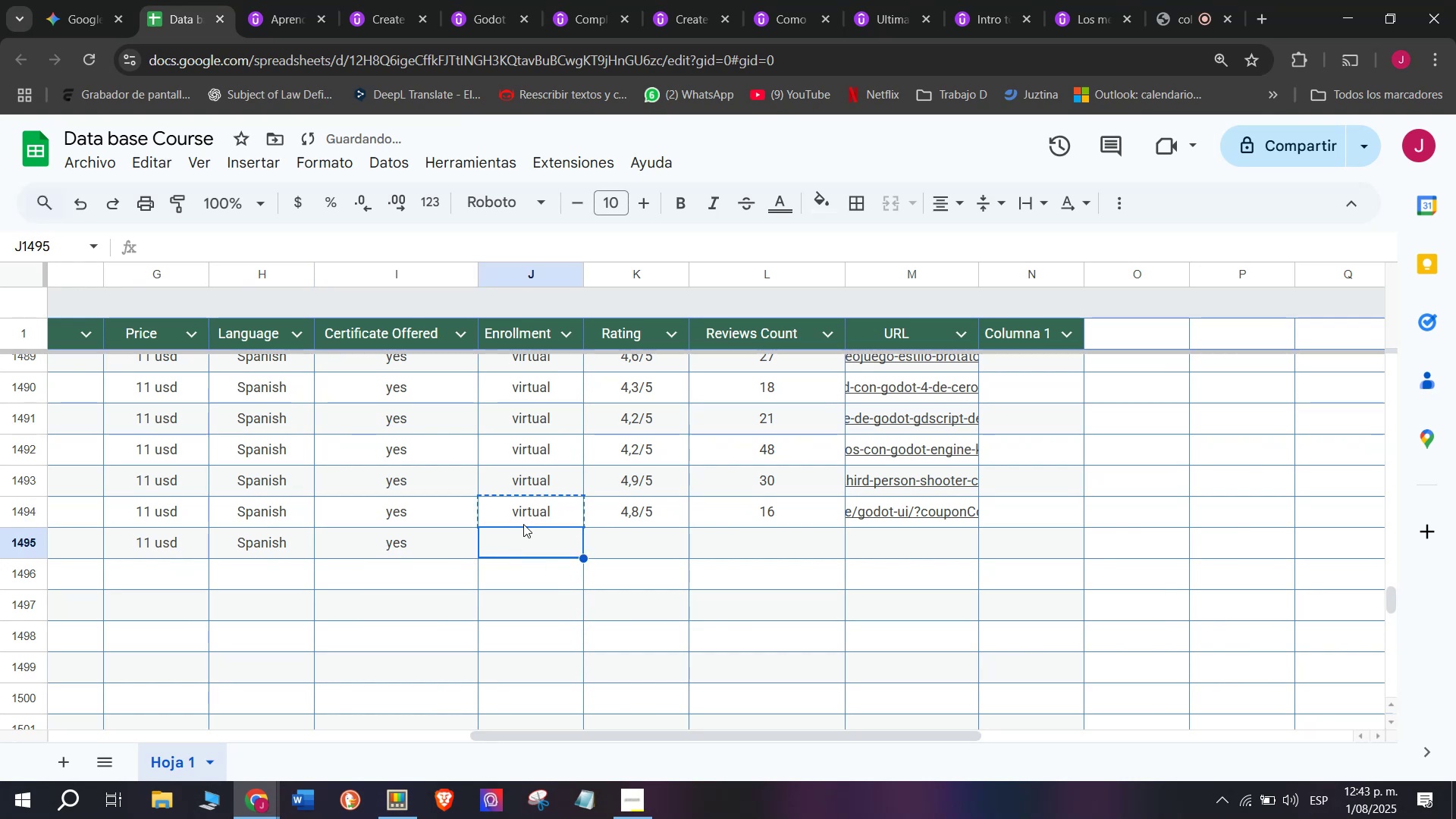 
key(Control+ControlLeft)
 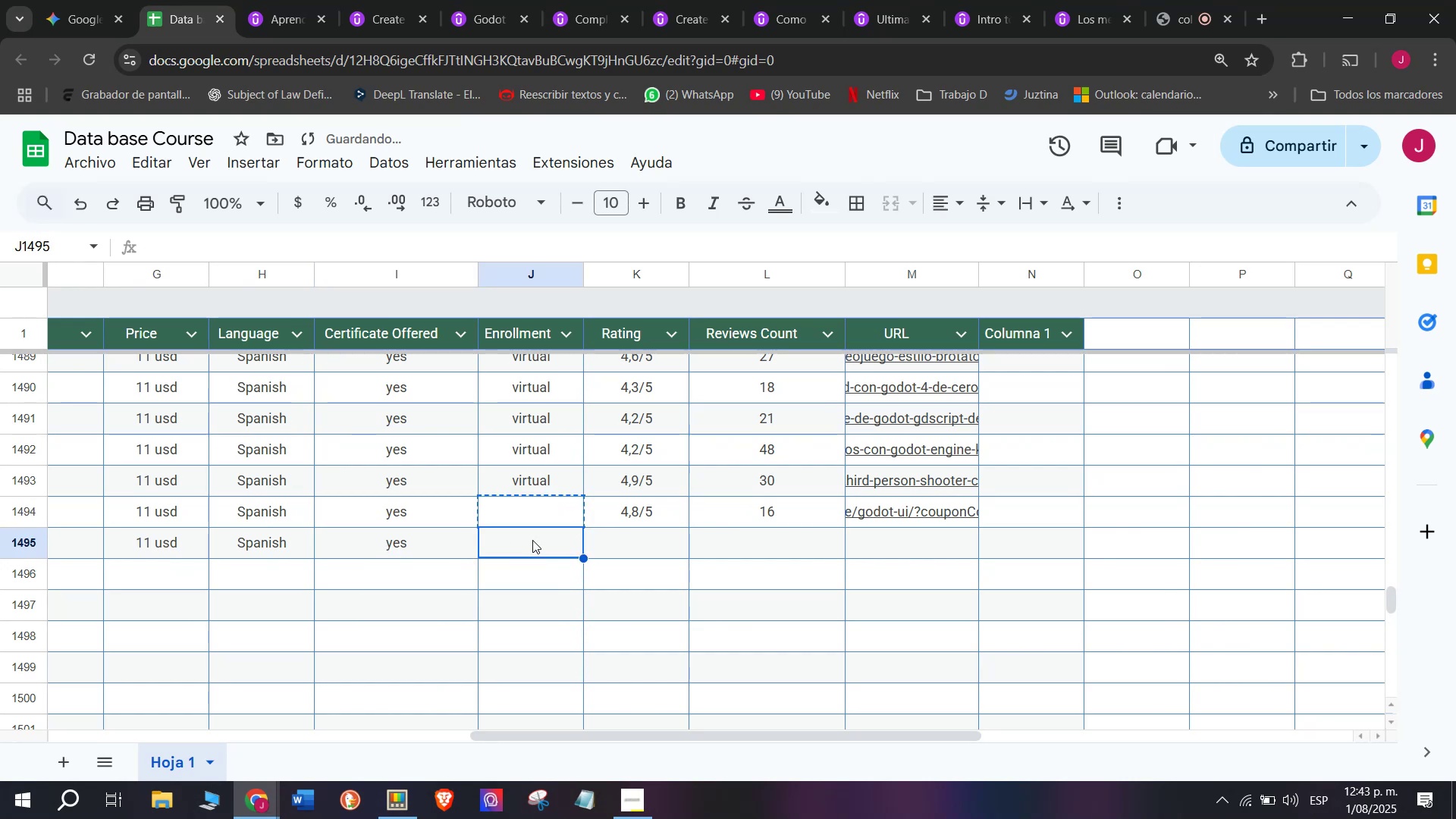 
key(Control+C)
 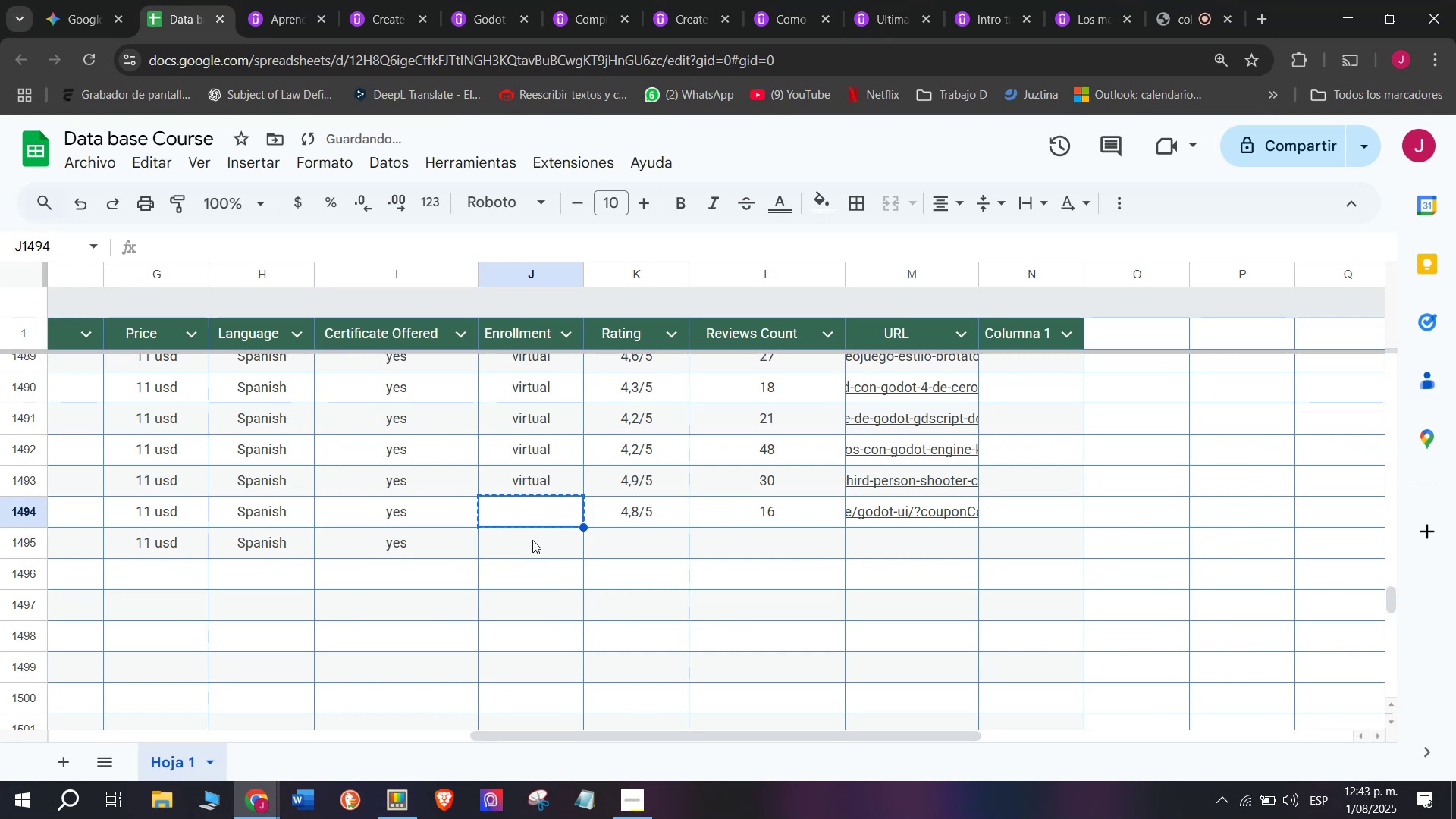 
triple_click([532, 540])
 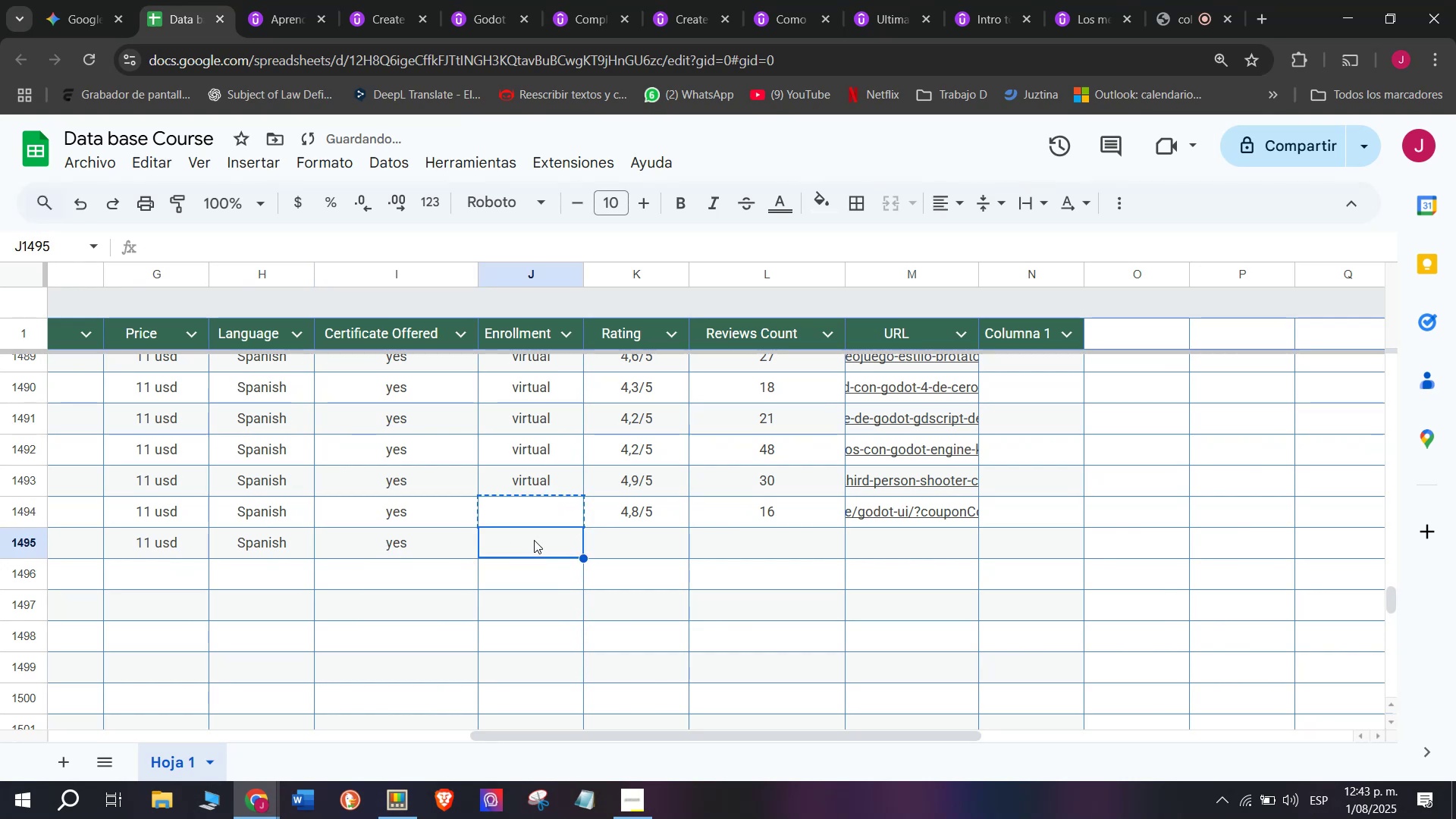 
key(Control+Shift+ControlLeft)
 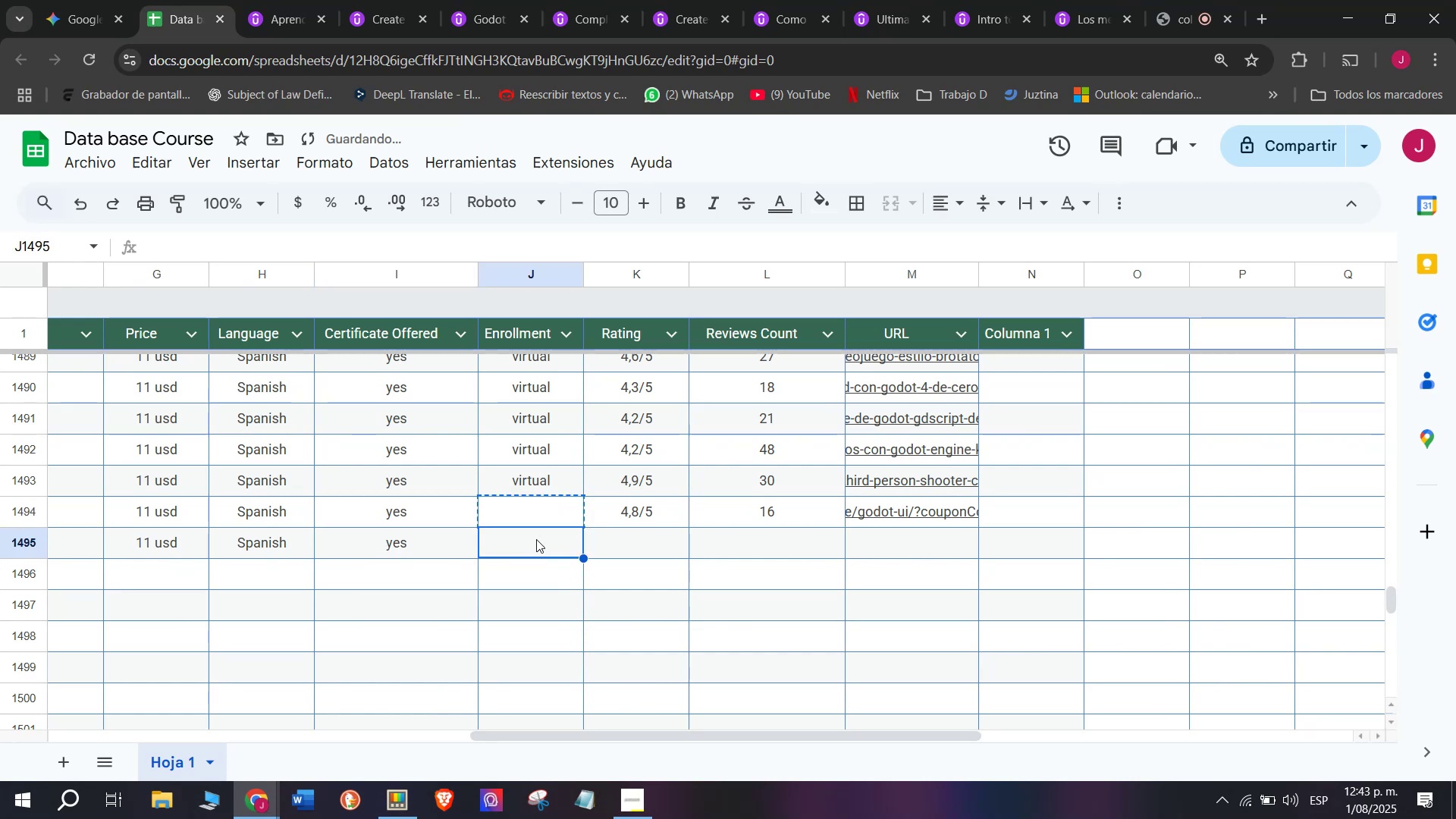 
key(Shift+ShiftLeft)
 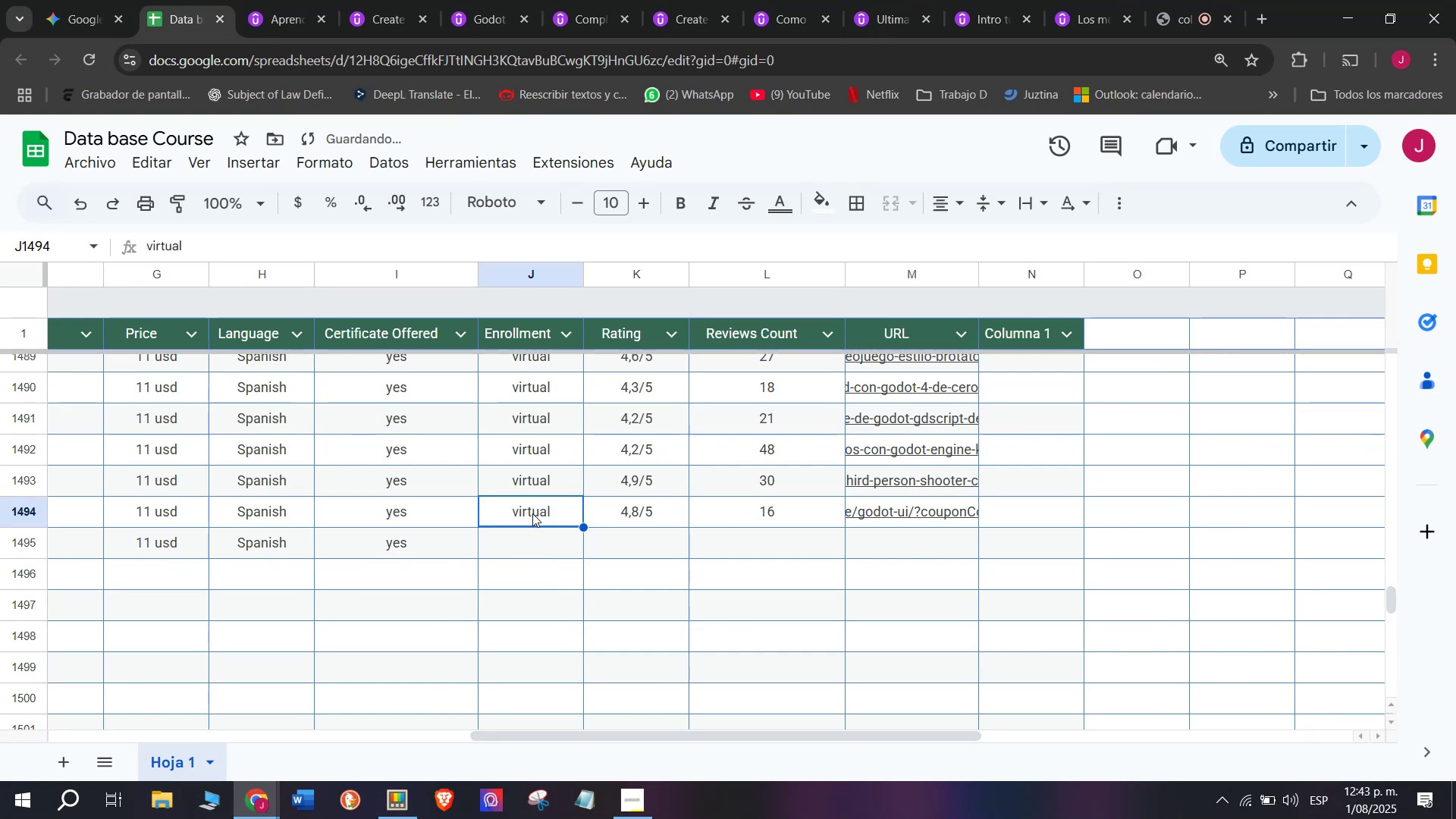 
key(Control+Shift+Z)
 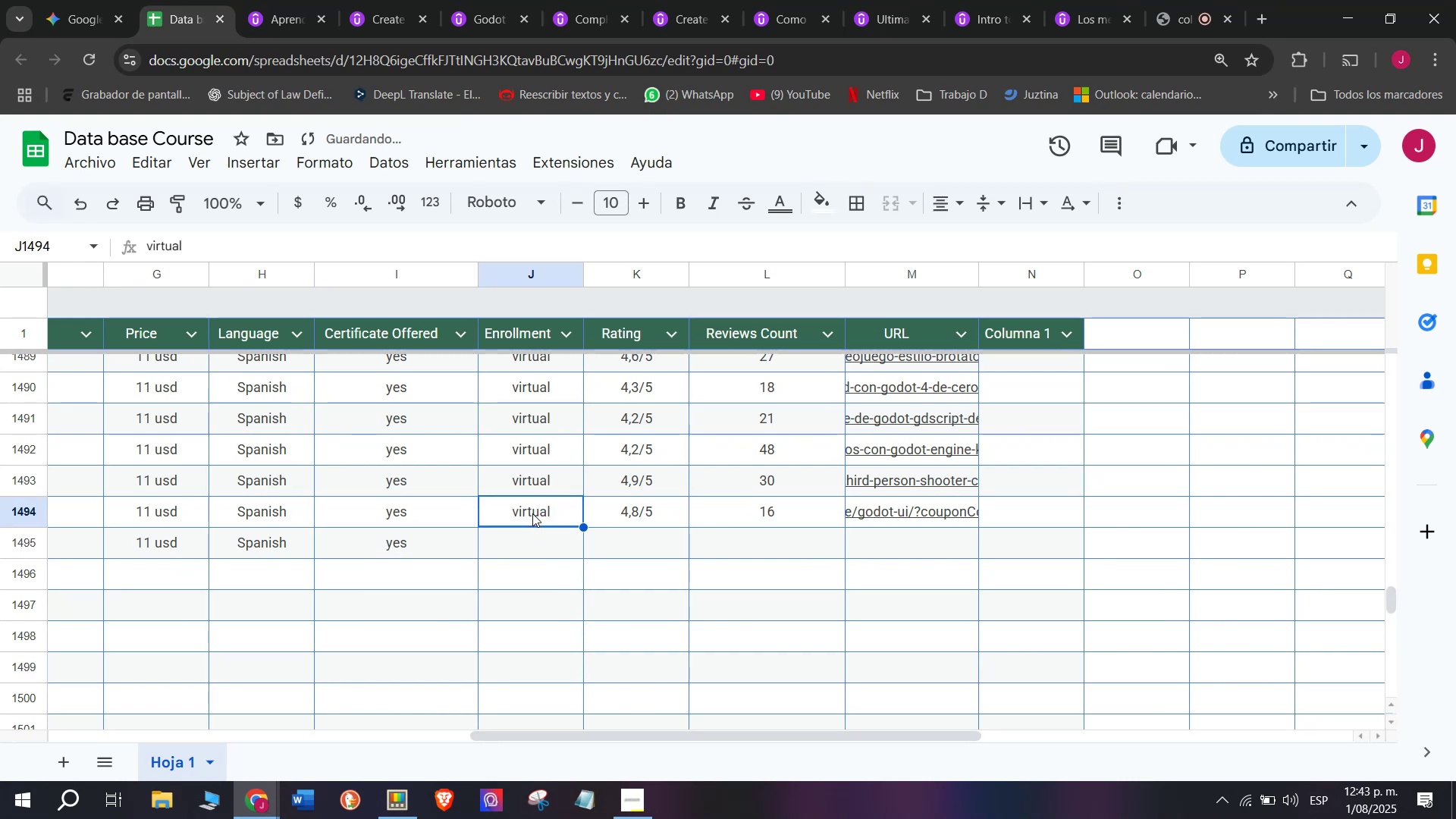 
left_click([532, 513])
 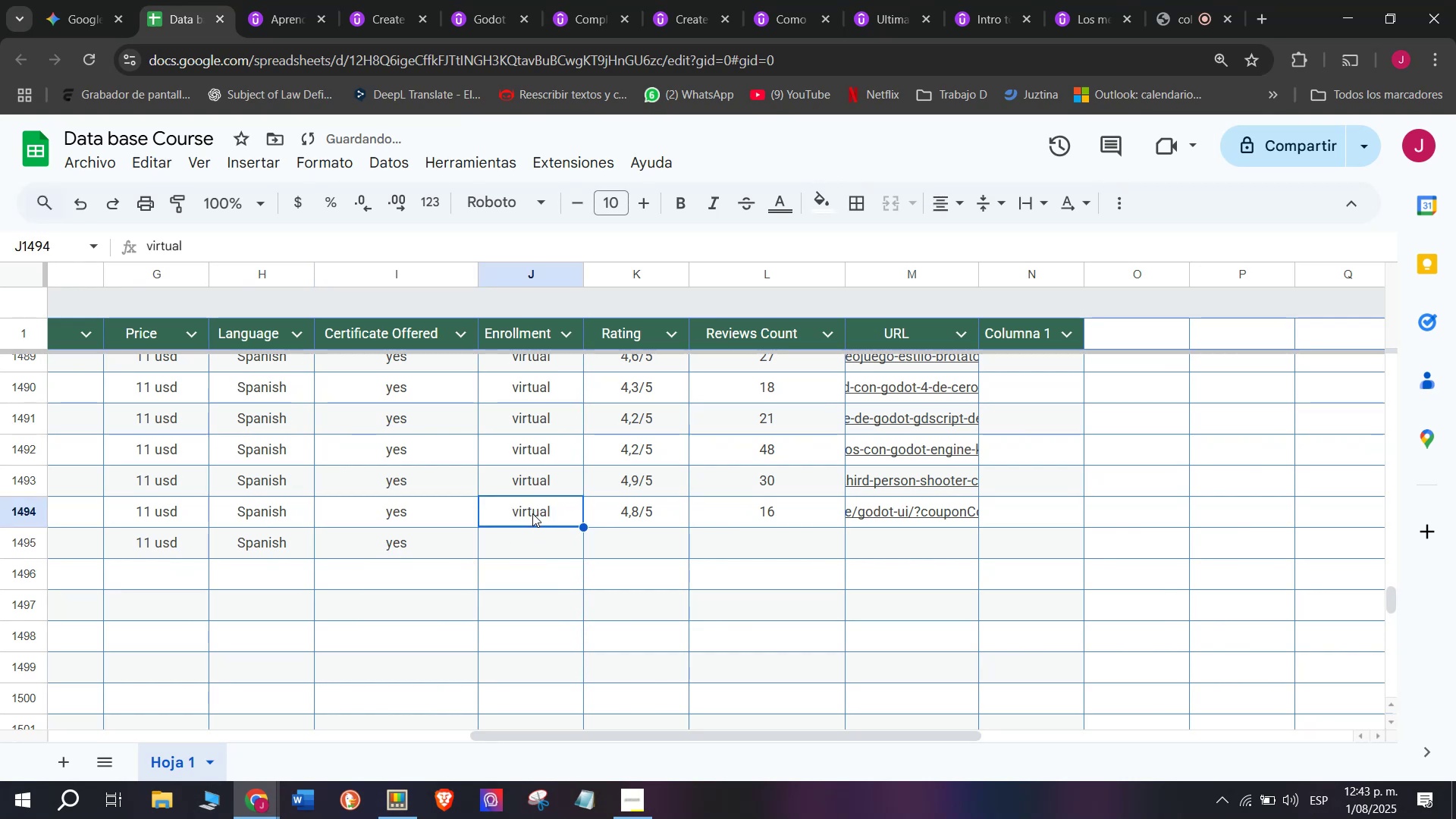 
key(Break)
 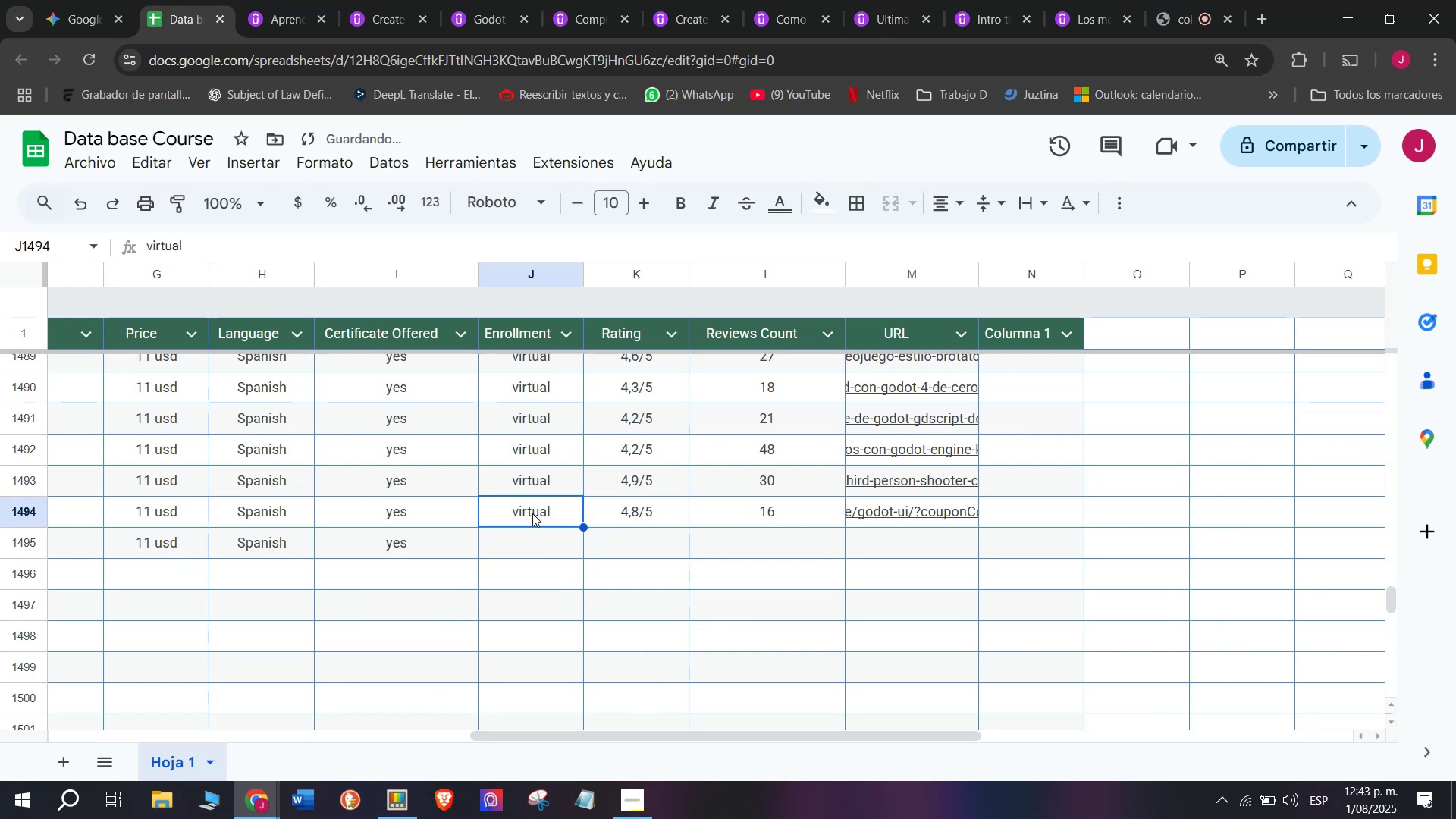 
key(Control+ControlLeft)
 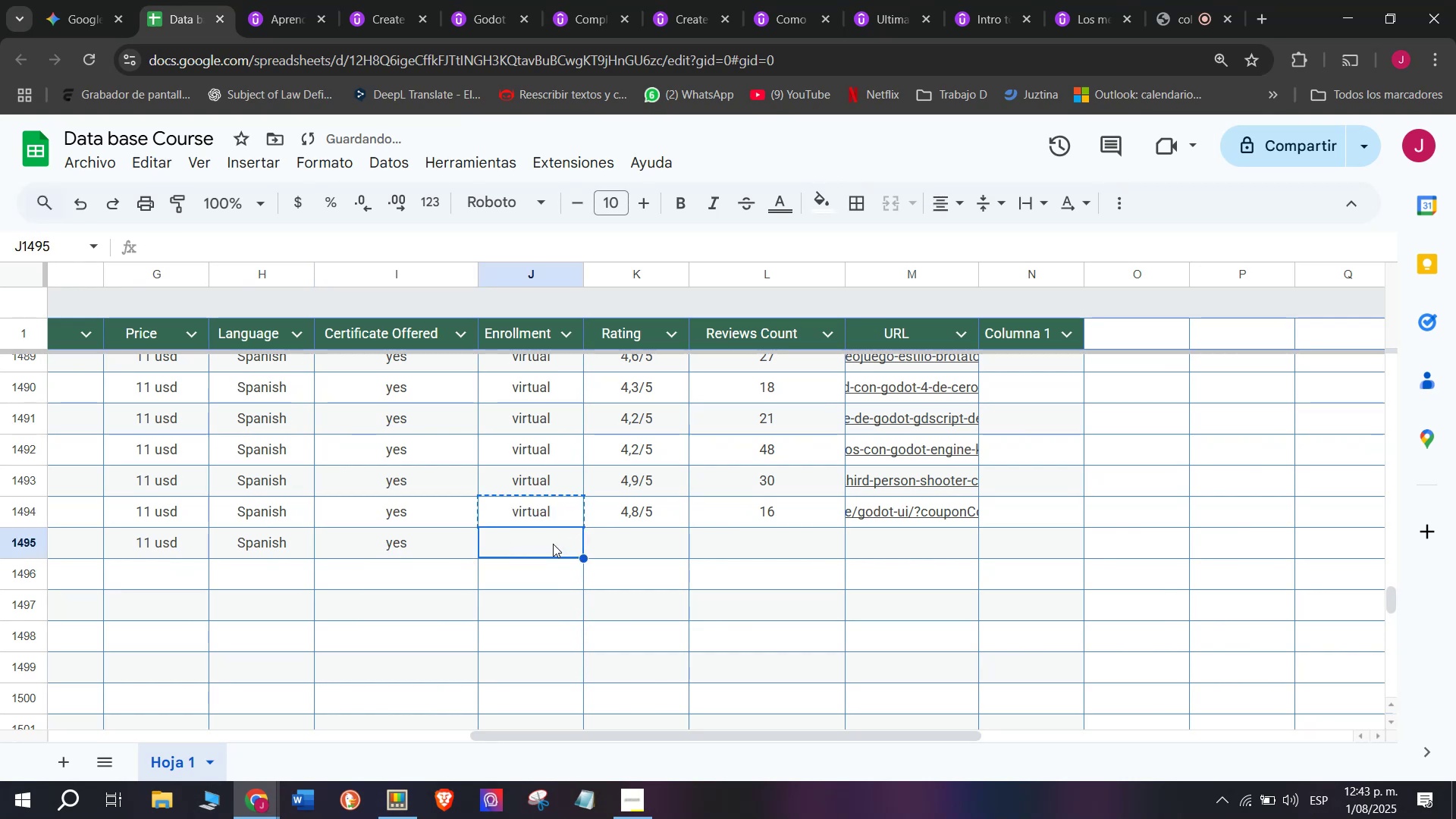 
key(Control+C)
 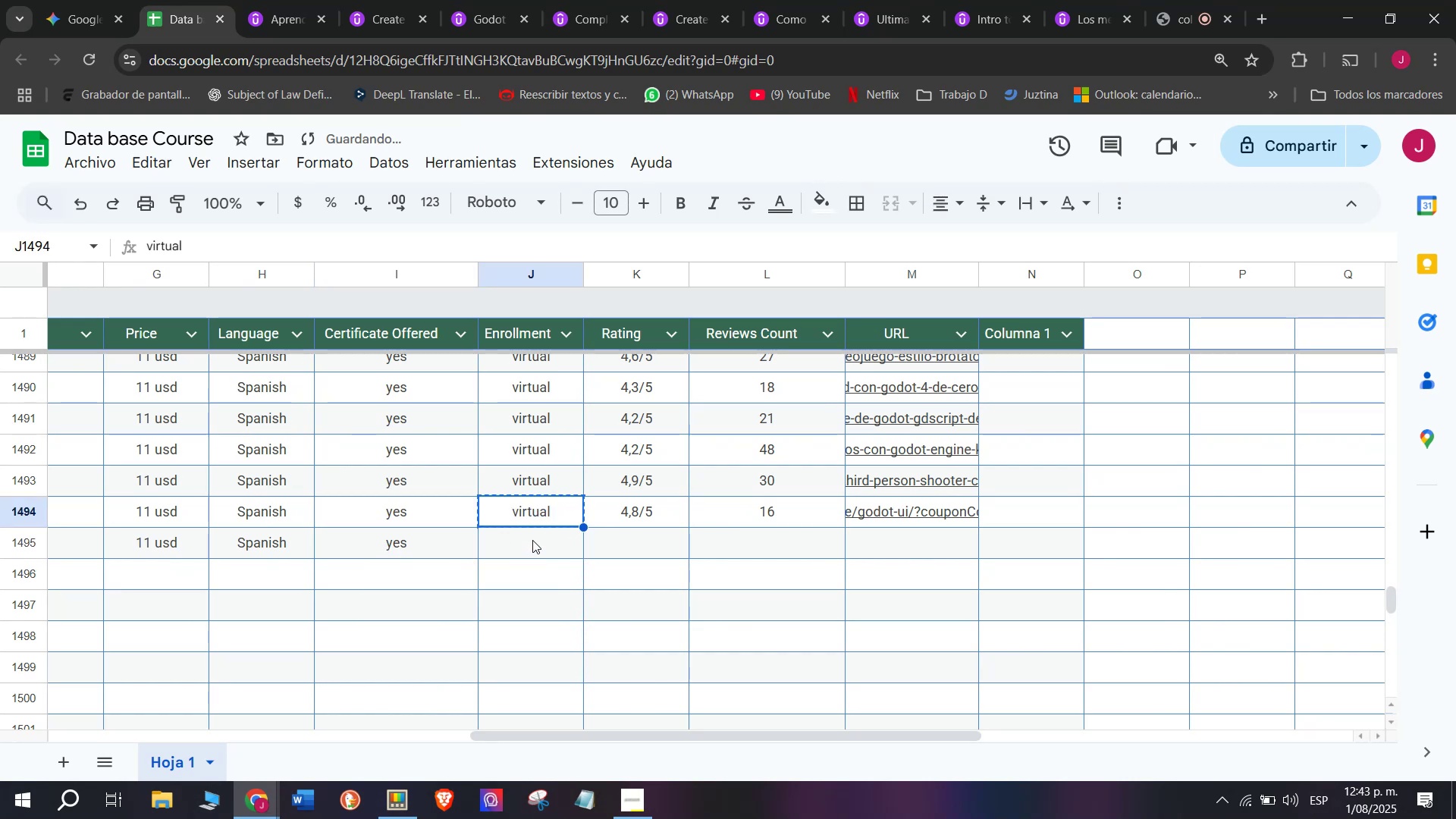 
left_click([532, 540])
 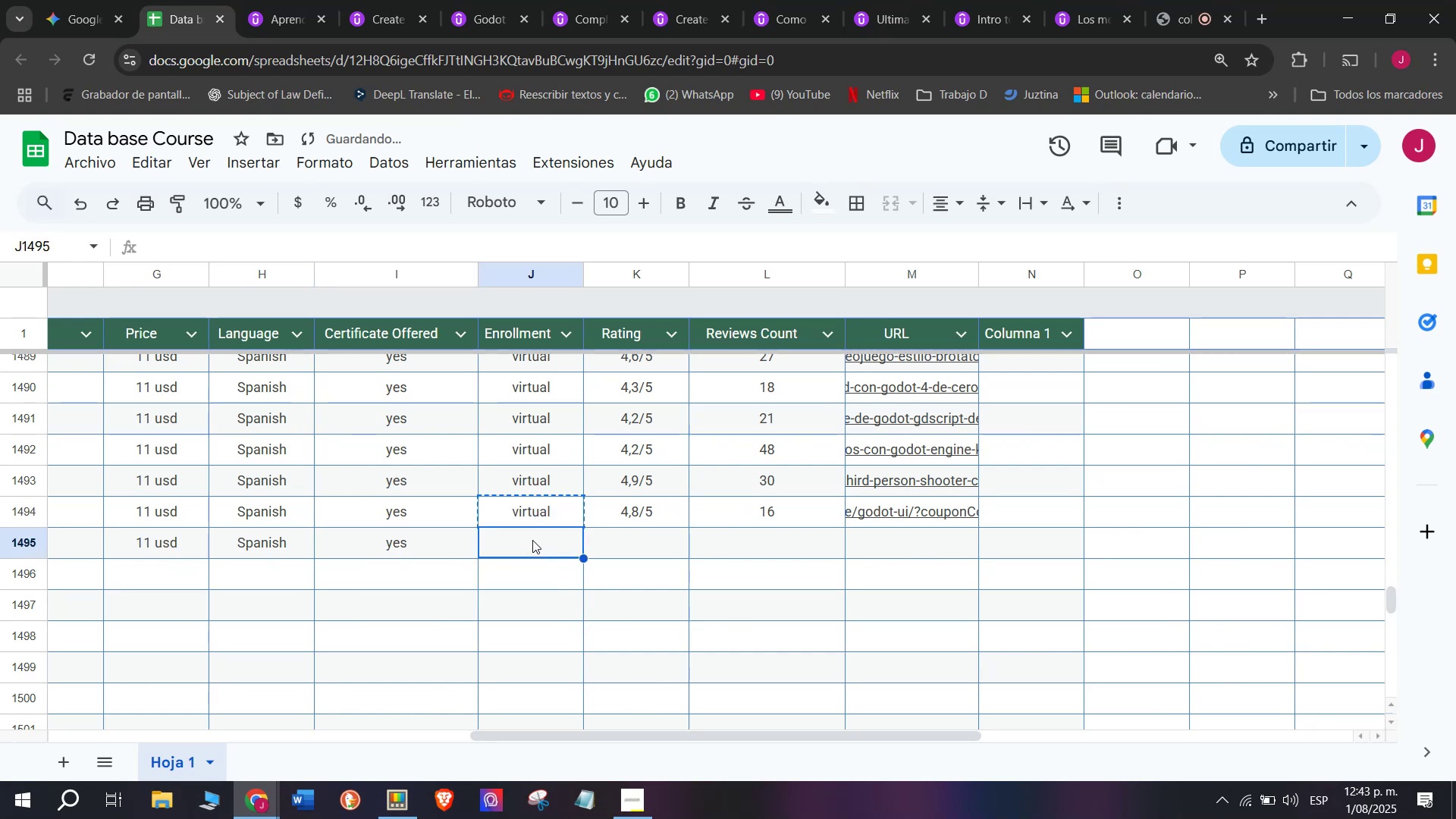 
key(Z)
 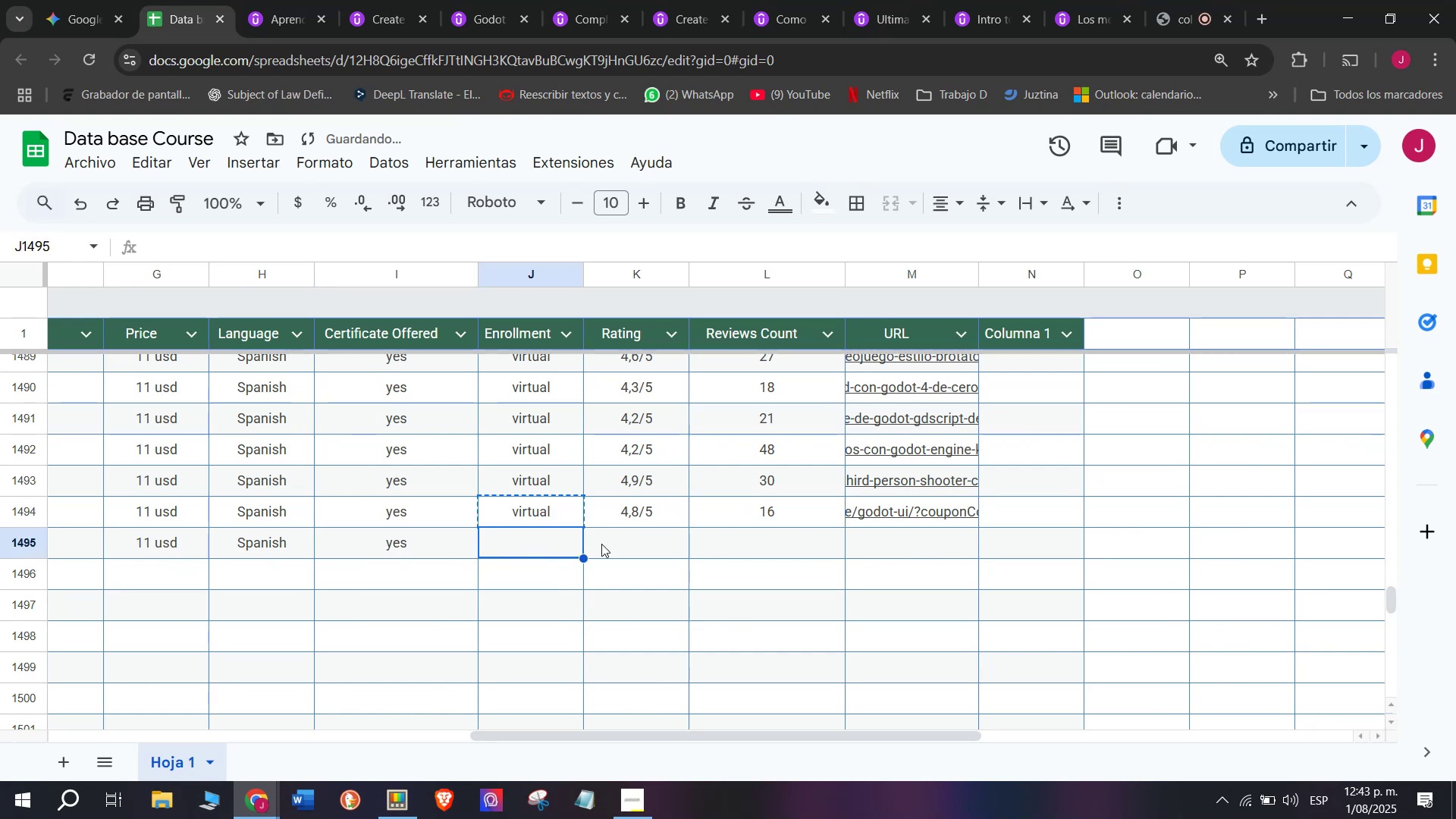 
key(Control+ControlLeft)
 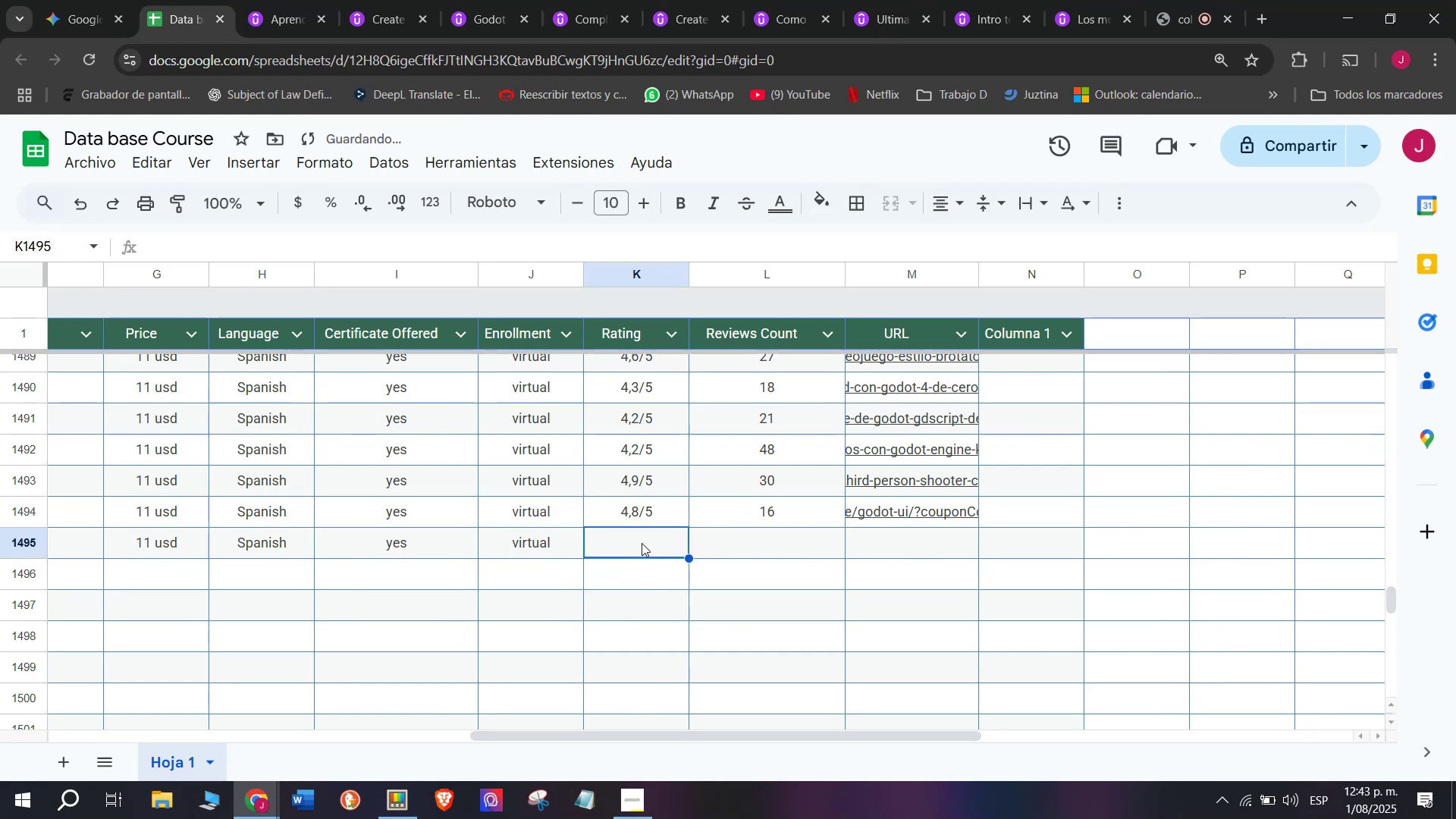 
key(Control+V)
 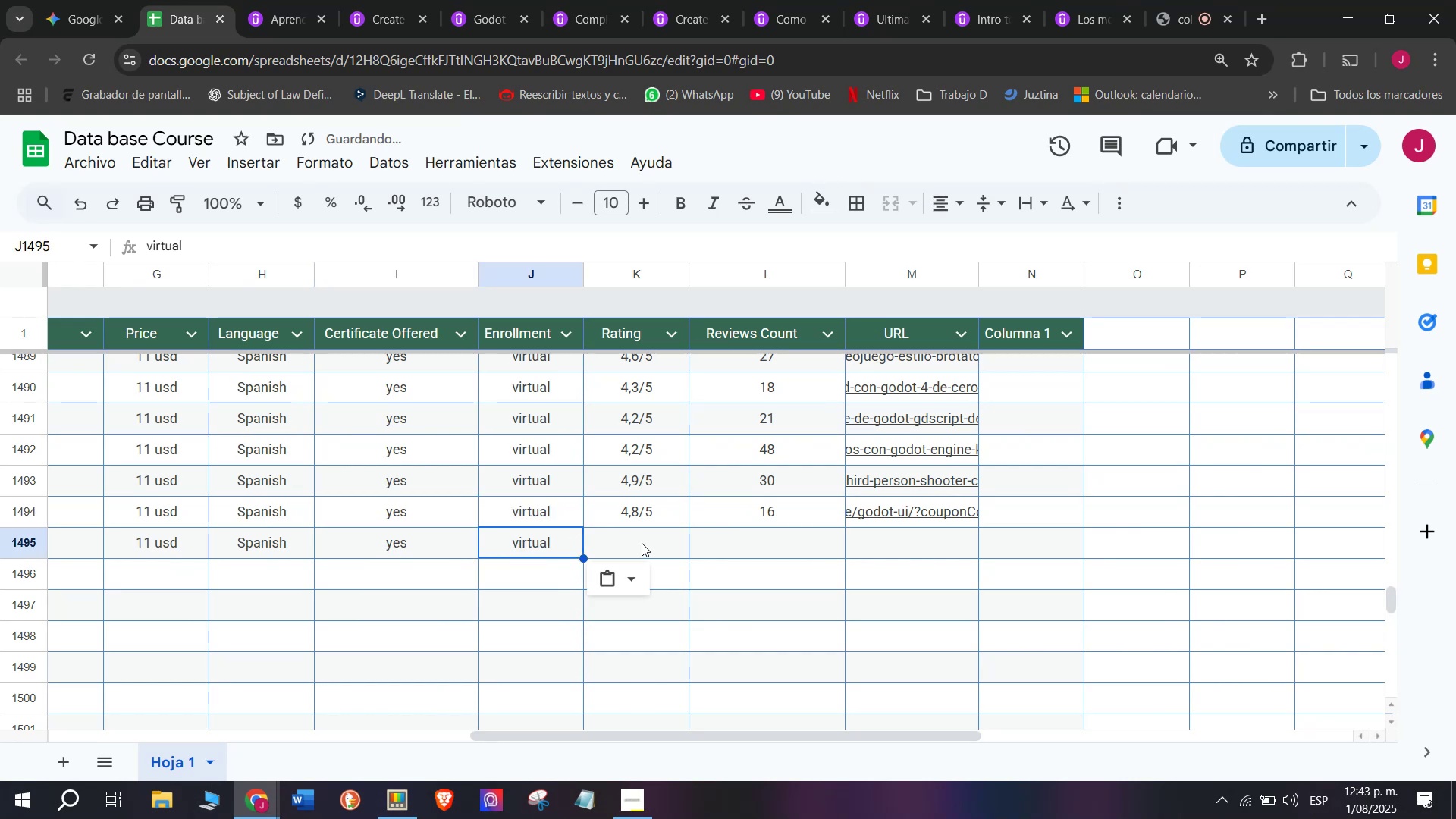 
double_click([642, 543])
 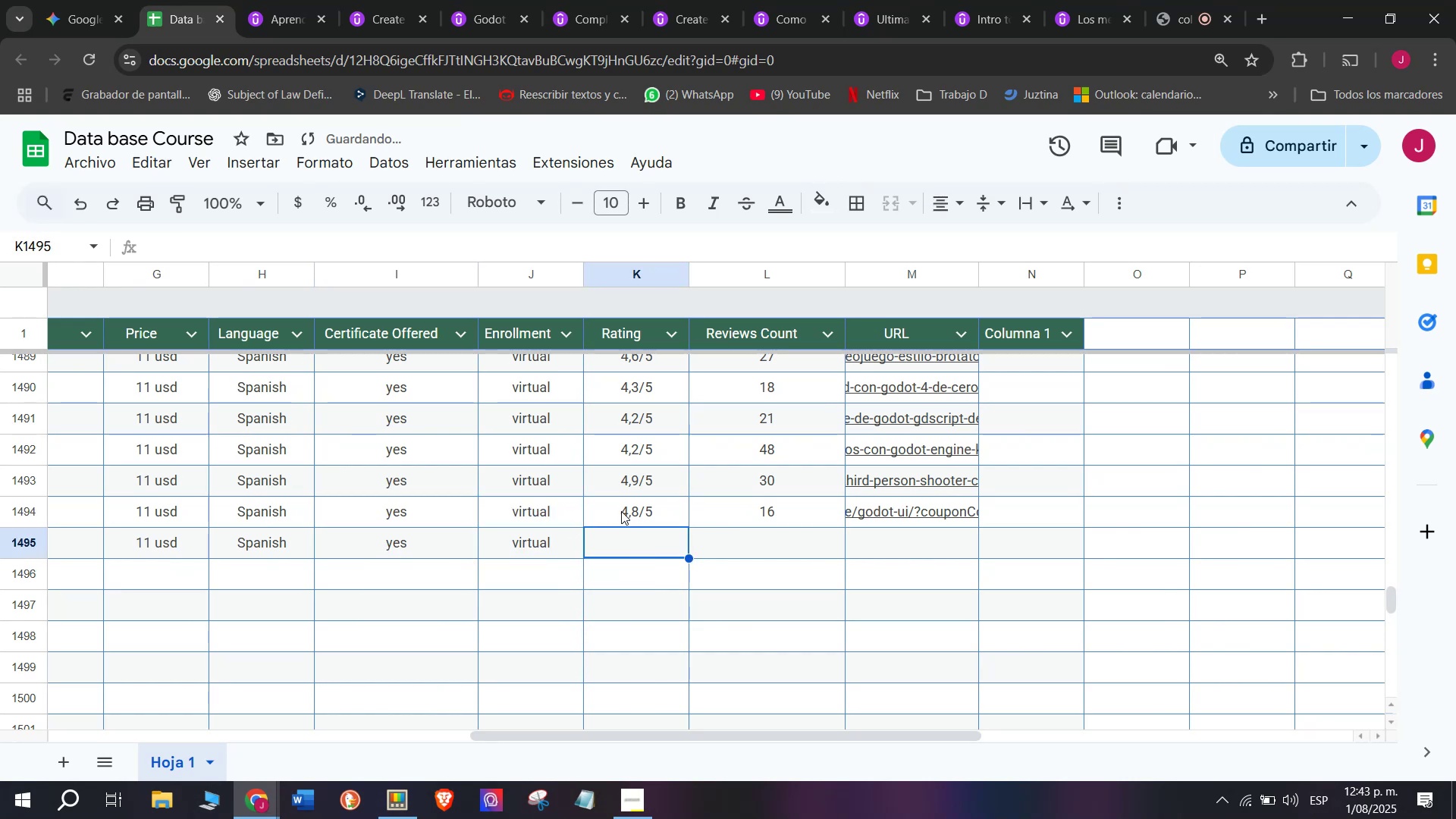 
triple_click([621, 511])
 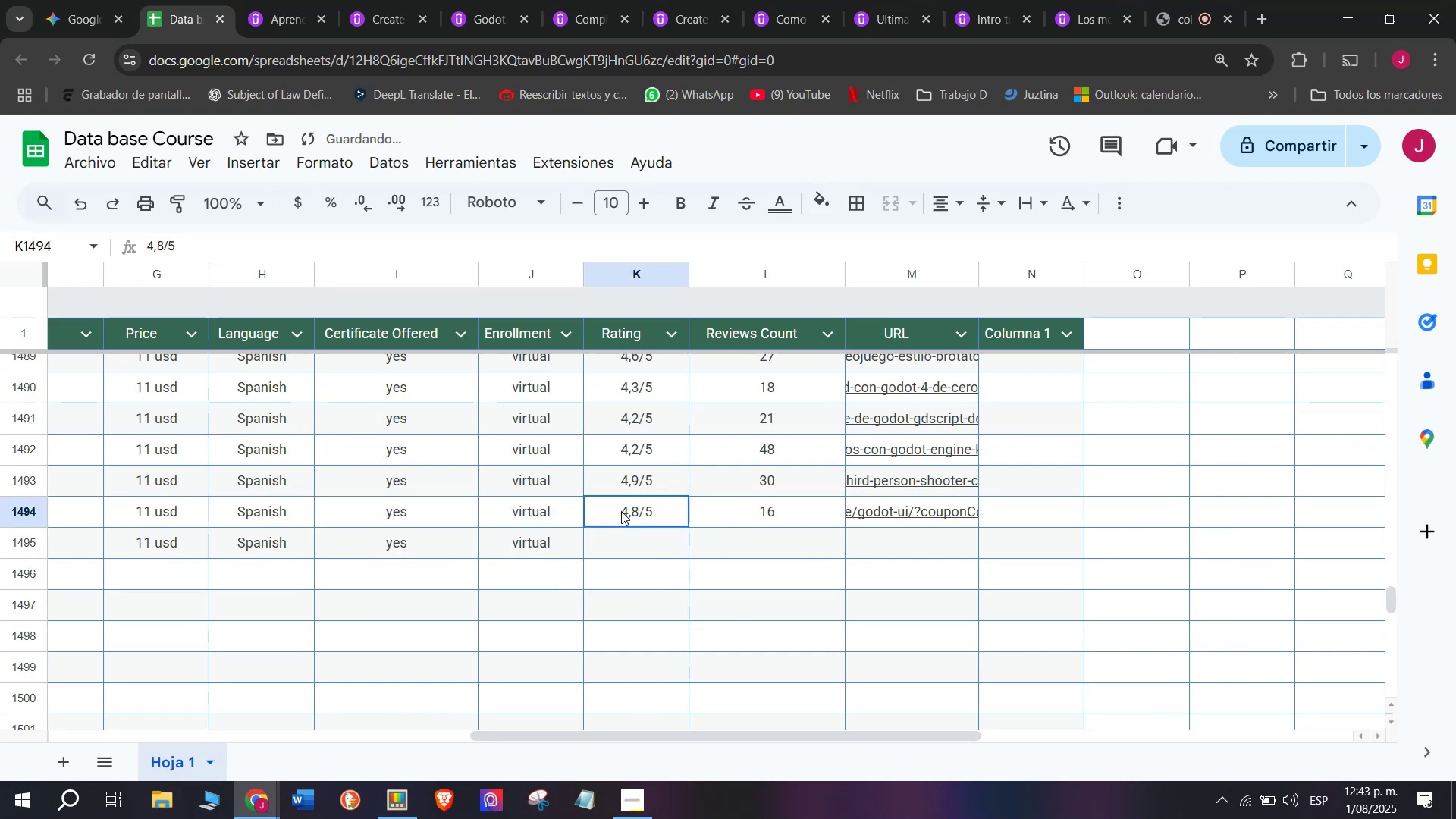 
key(Break)
 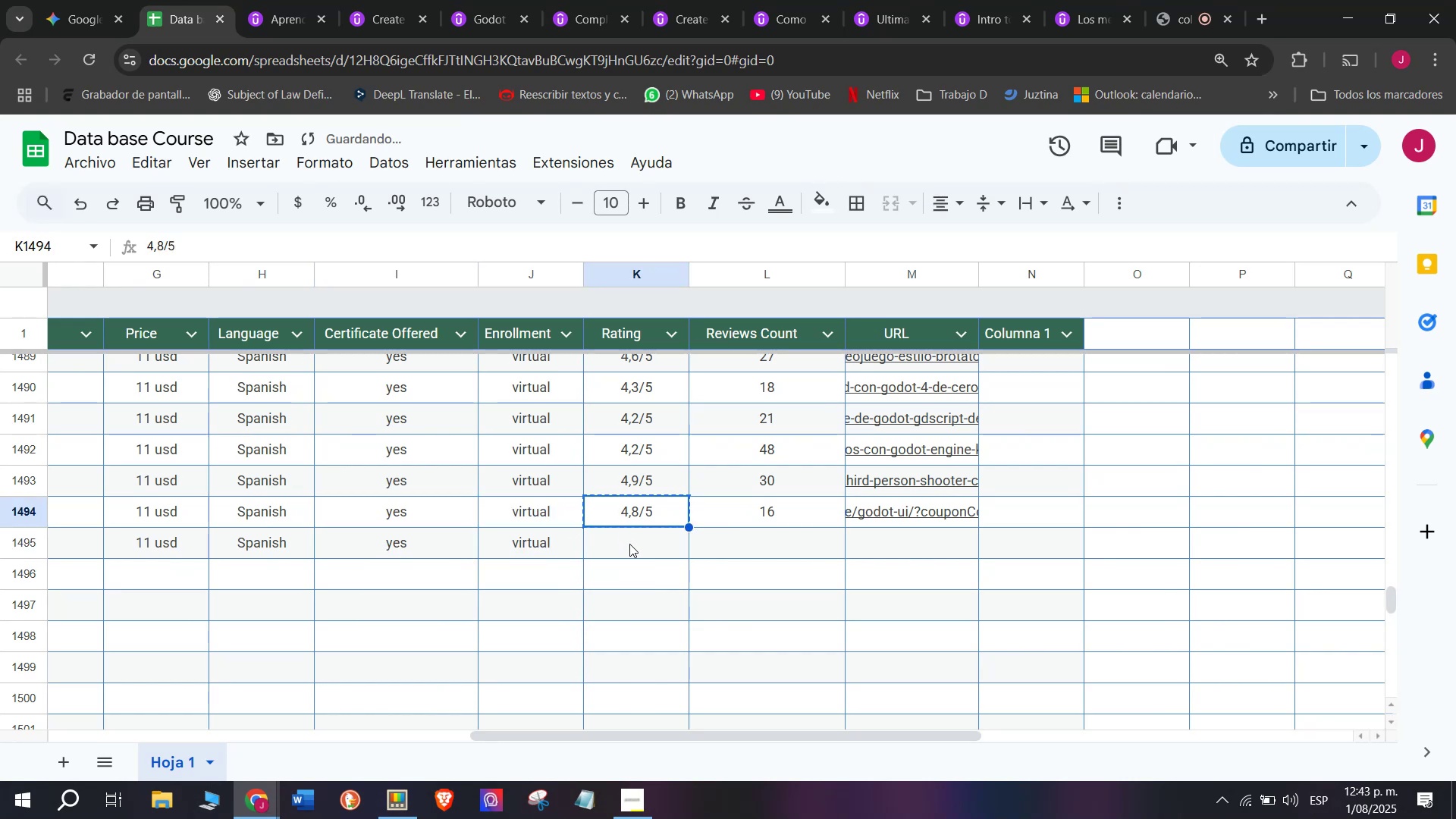 
key(Control+ControlLeft)
 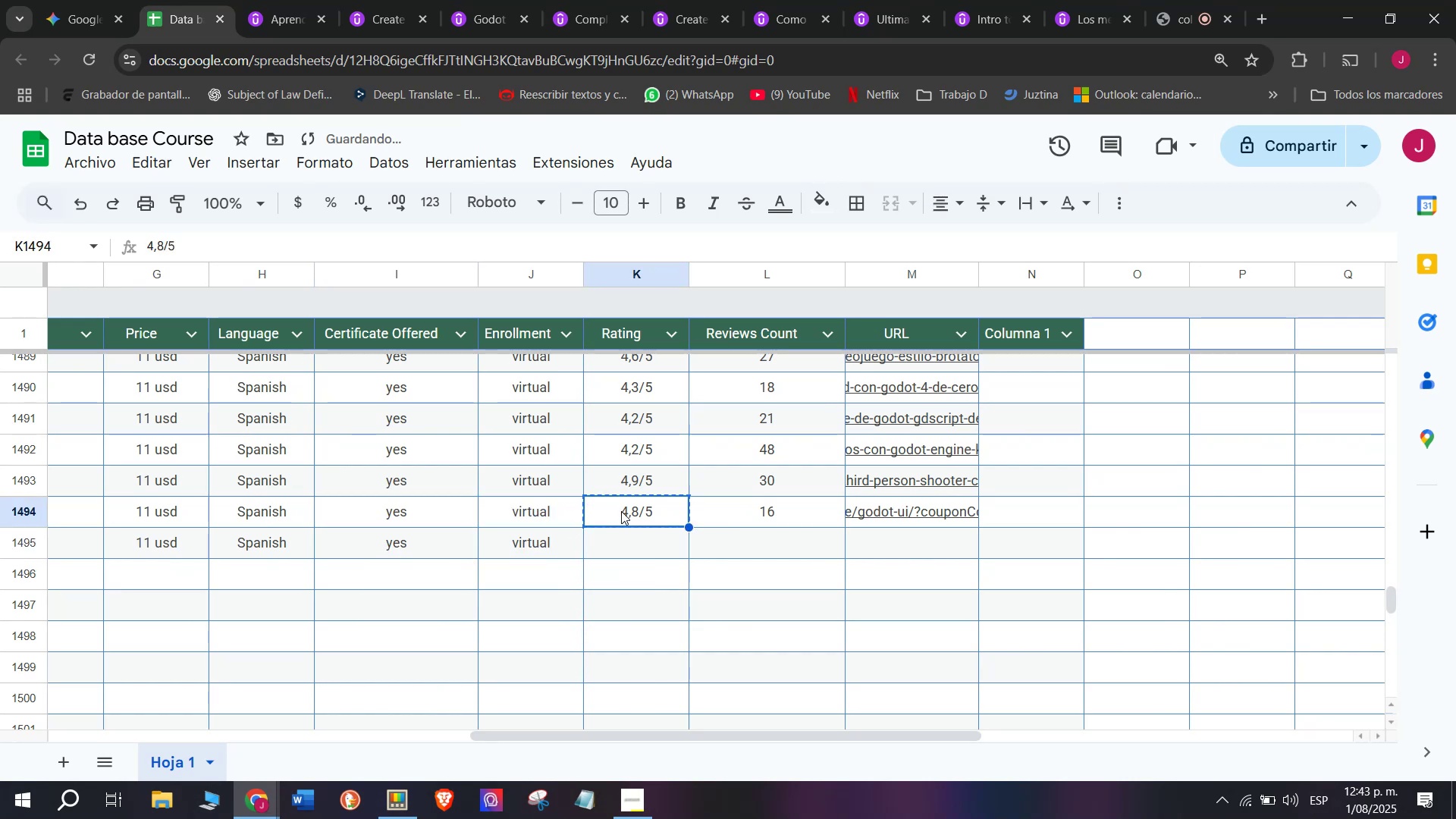 
key(Control+C)
 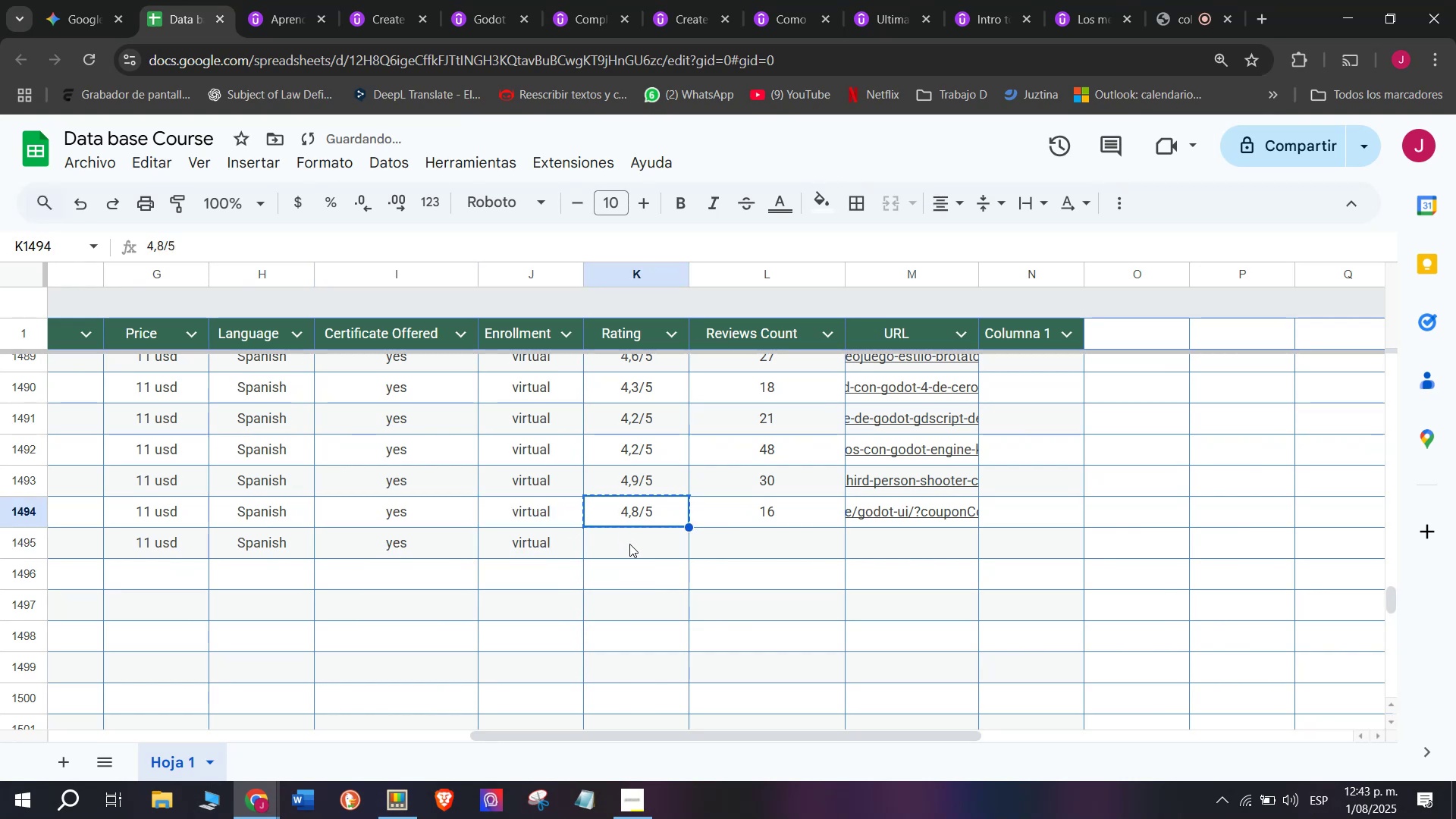 
left_click([629, 544])
 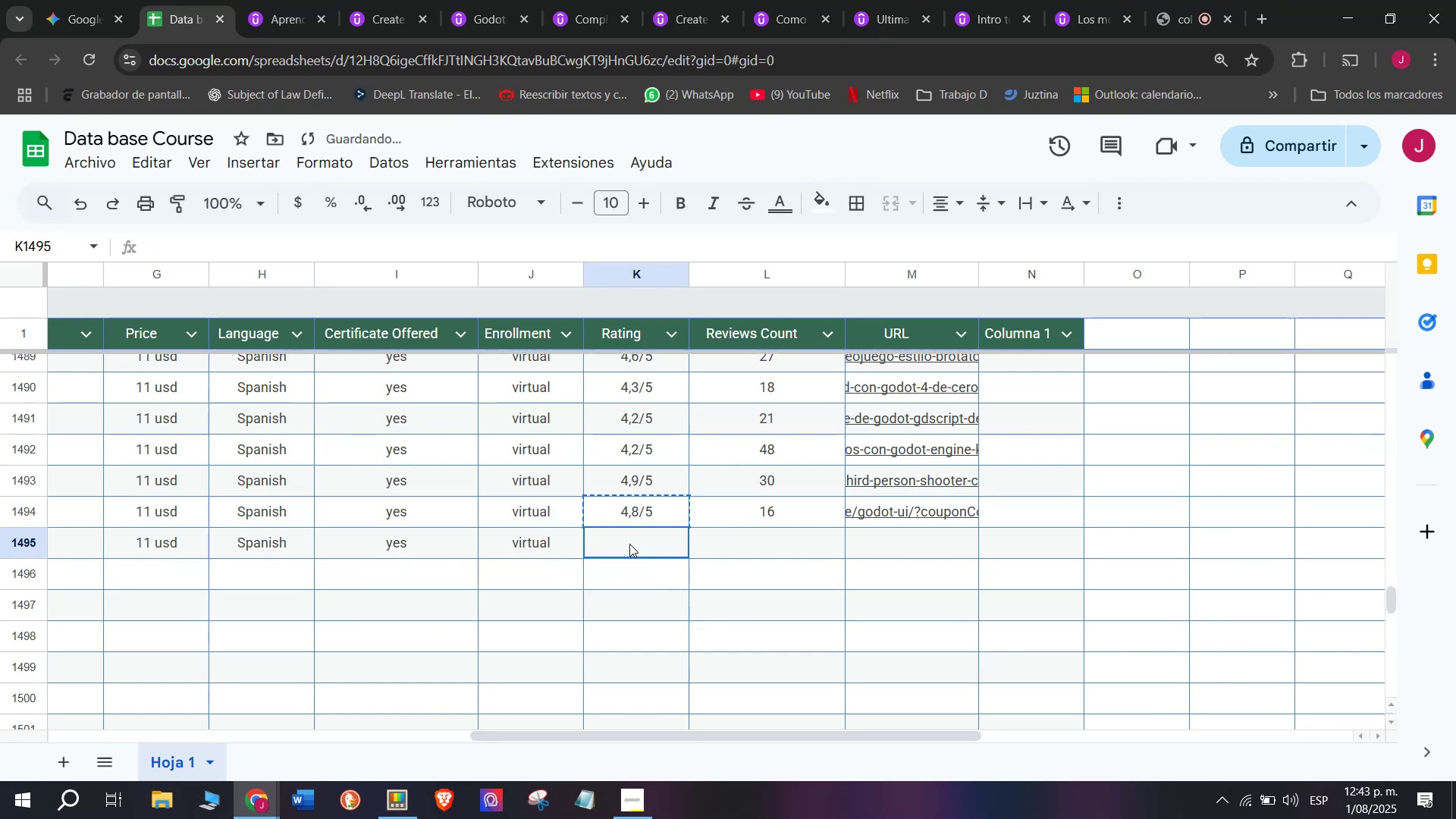 
key(Z)
 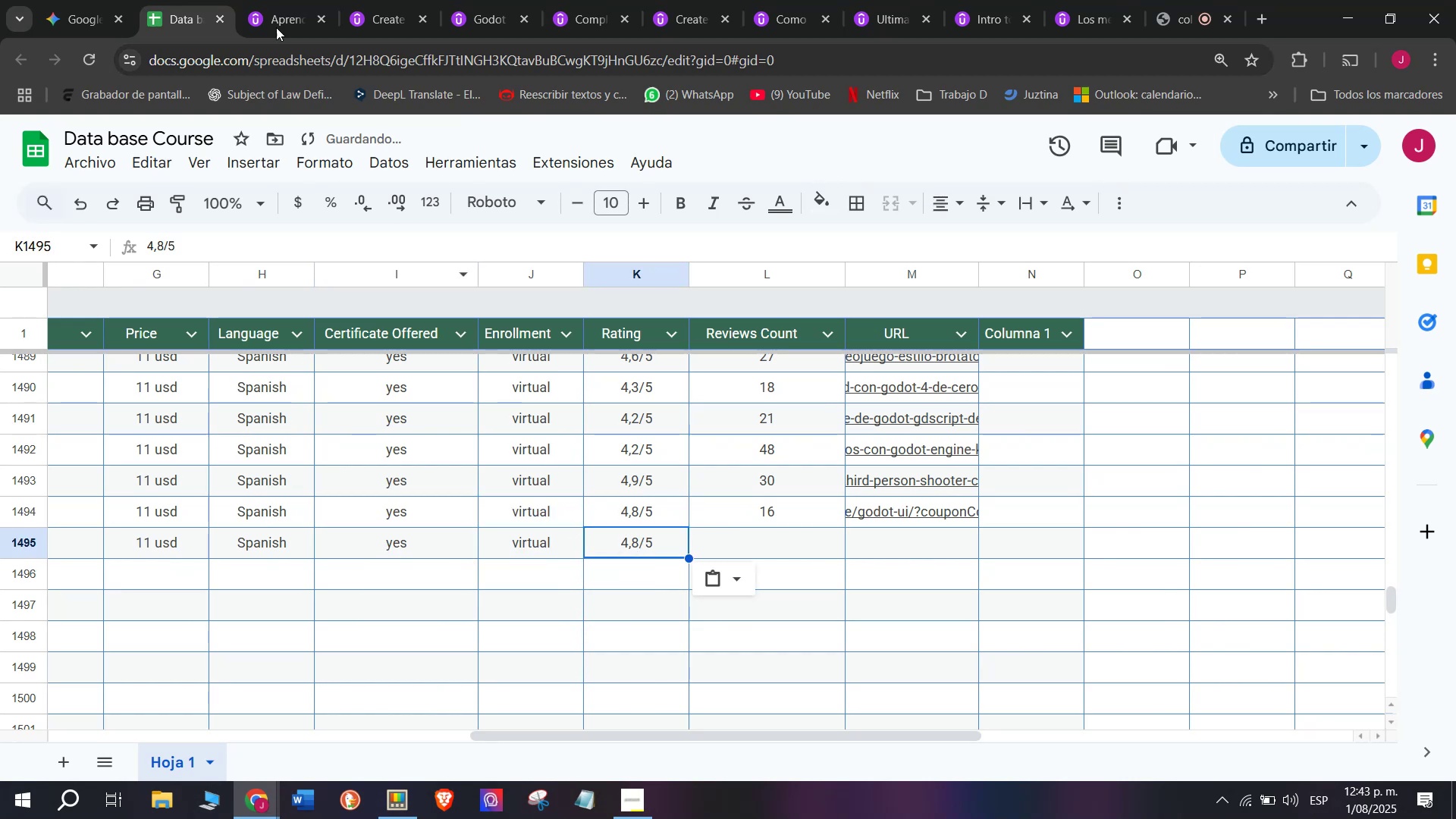 
key(Control+ControlLeft)
 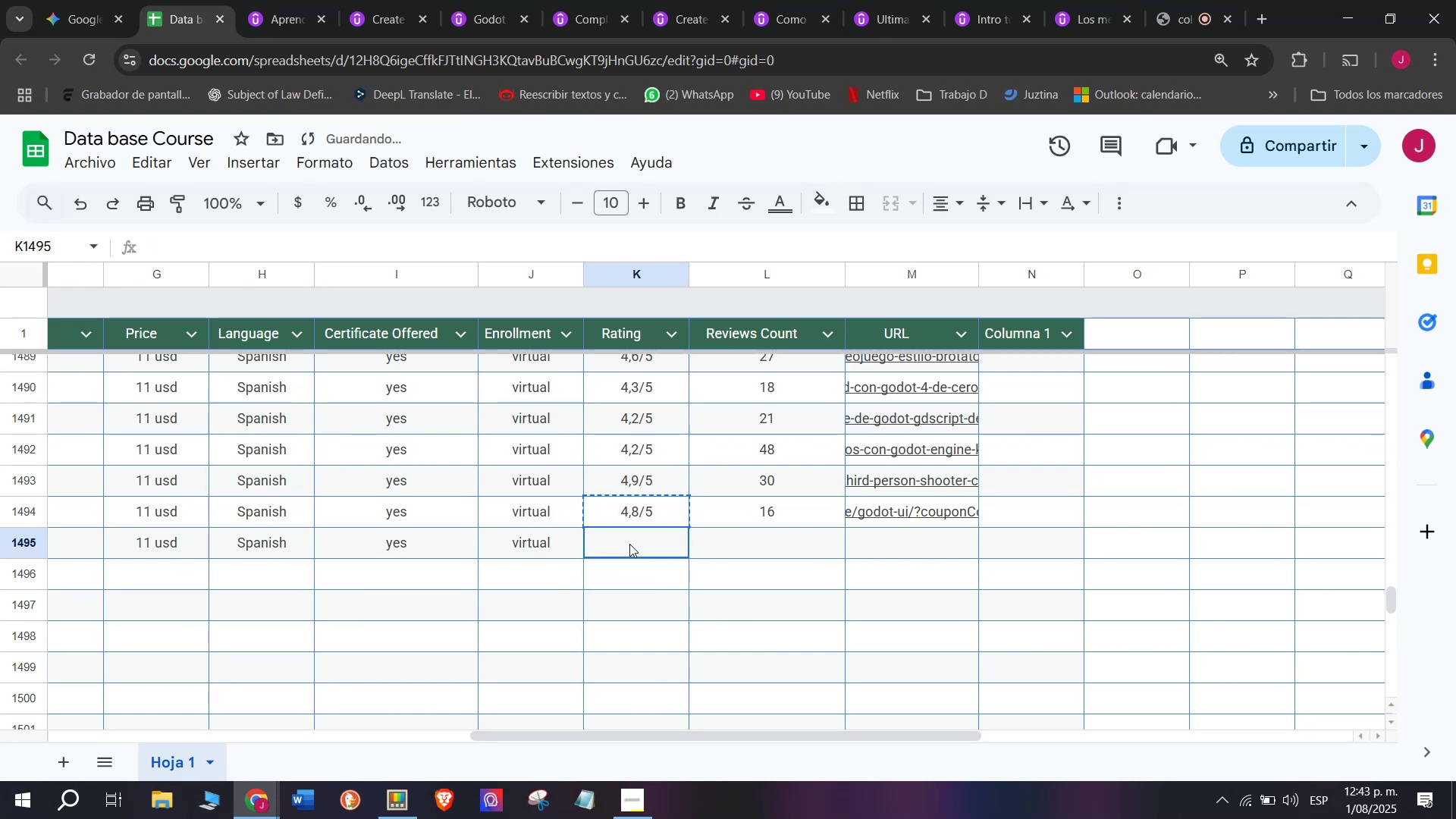 
key(Control+V)
 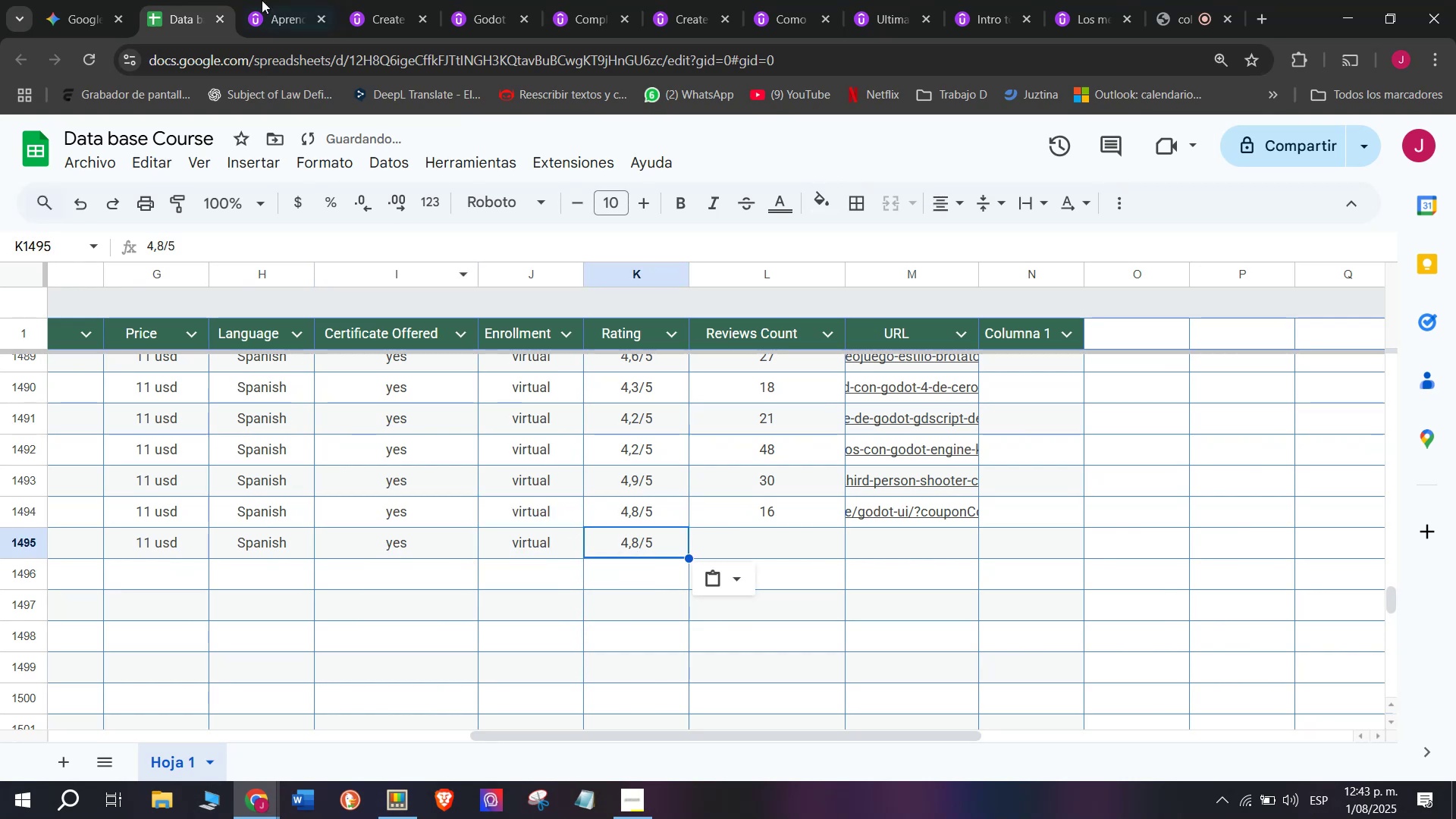 
left_click([253, 0])
 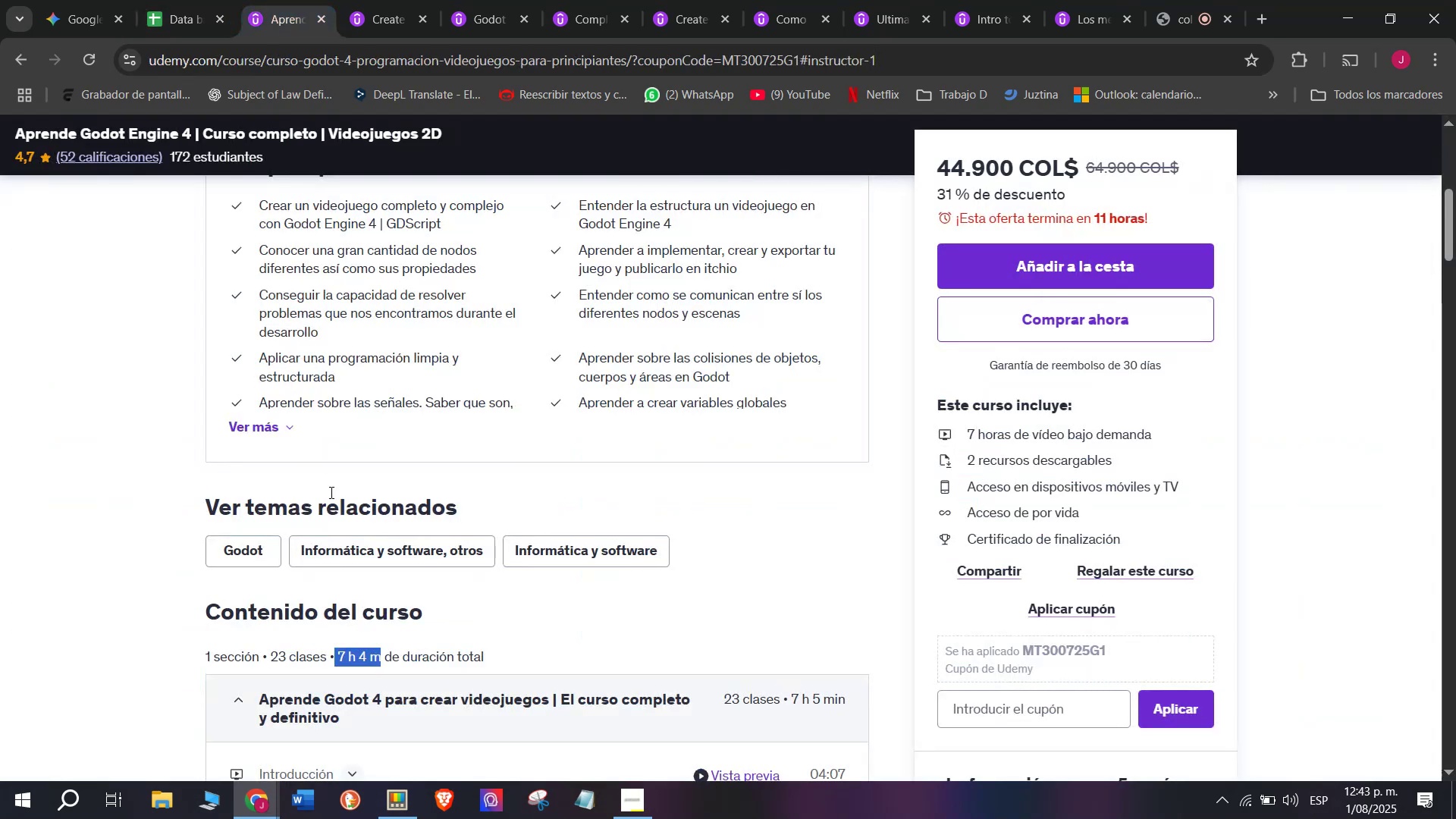 
scroll: coordinate [332, 502], scroll_direction: up, amount: 3.0
 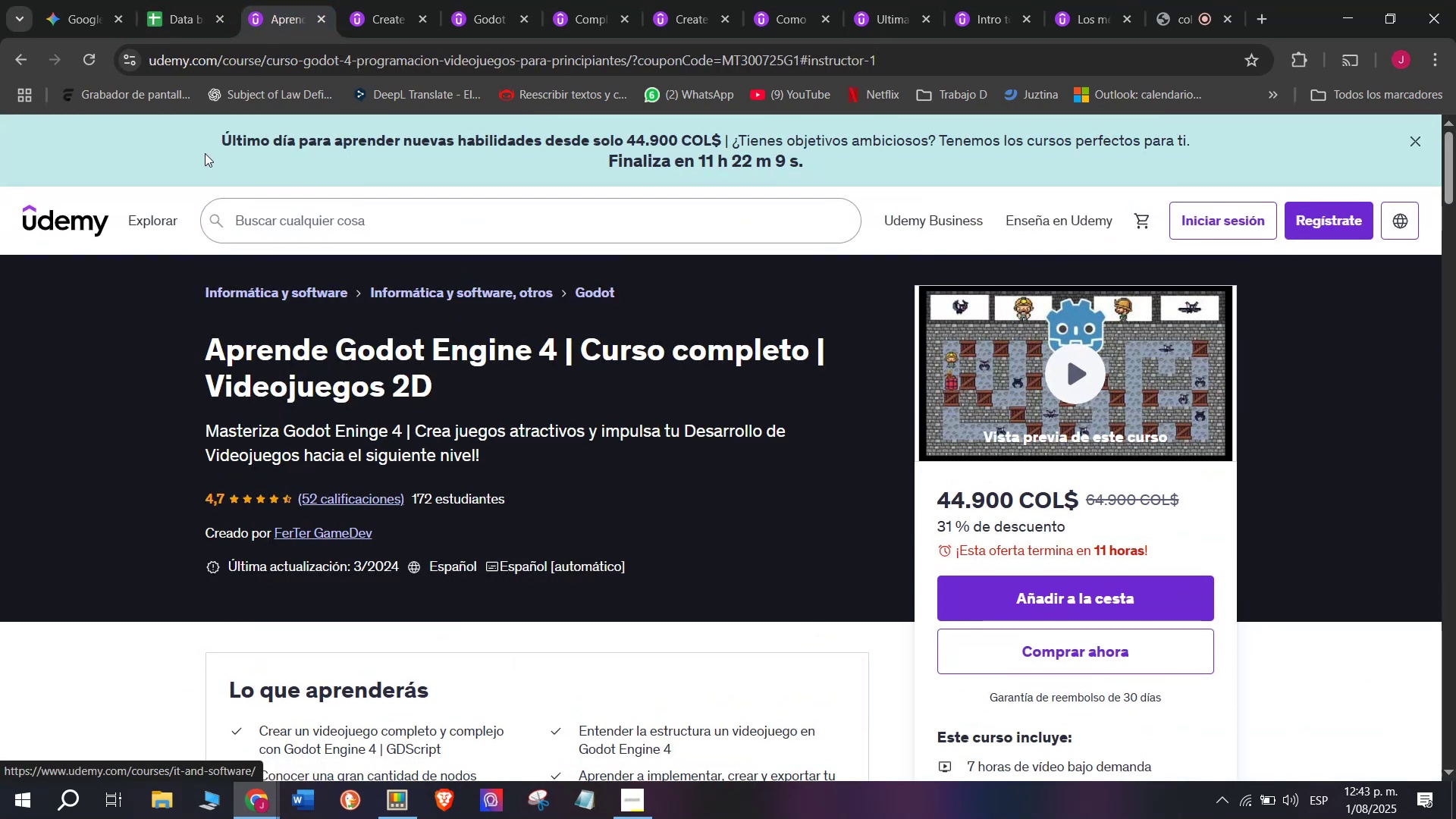 
left_click([214, 0])
 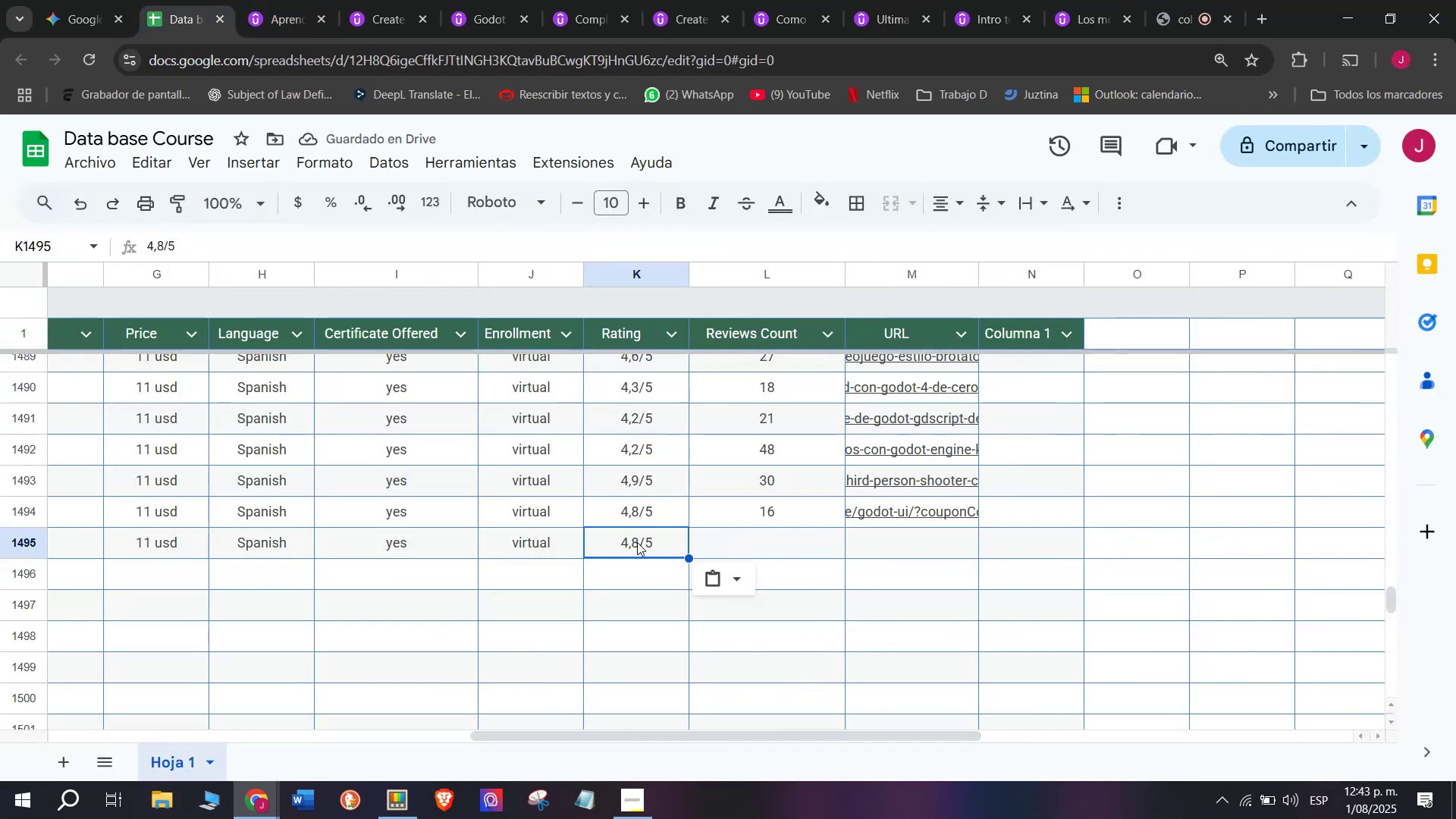 
double_click([637, 544])
 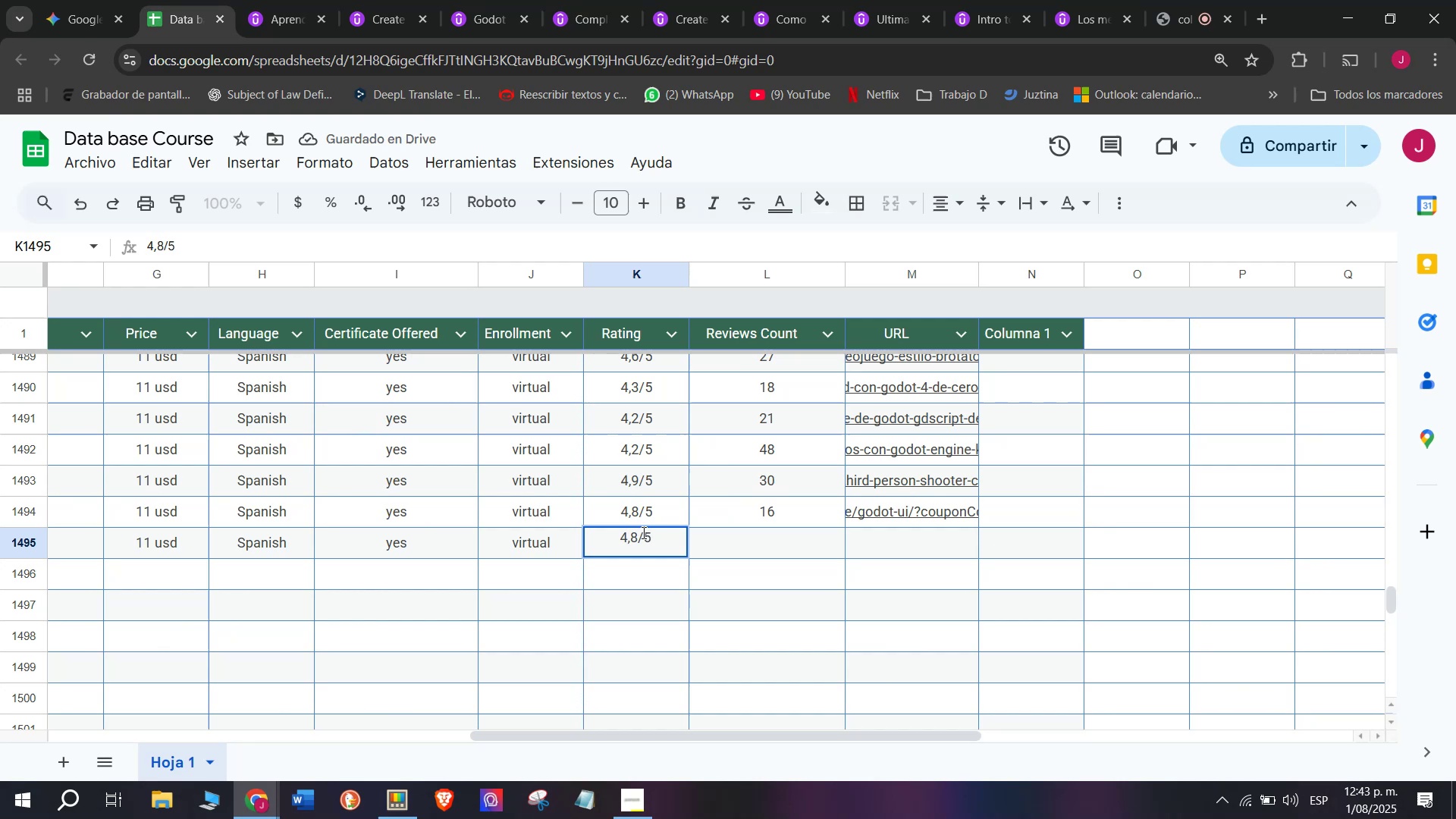 
left_click([641, 532])
 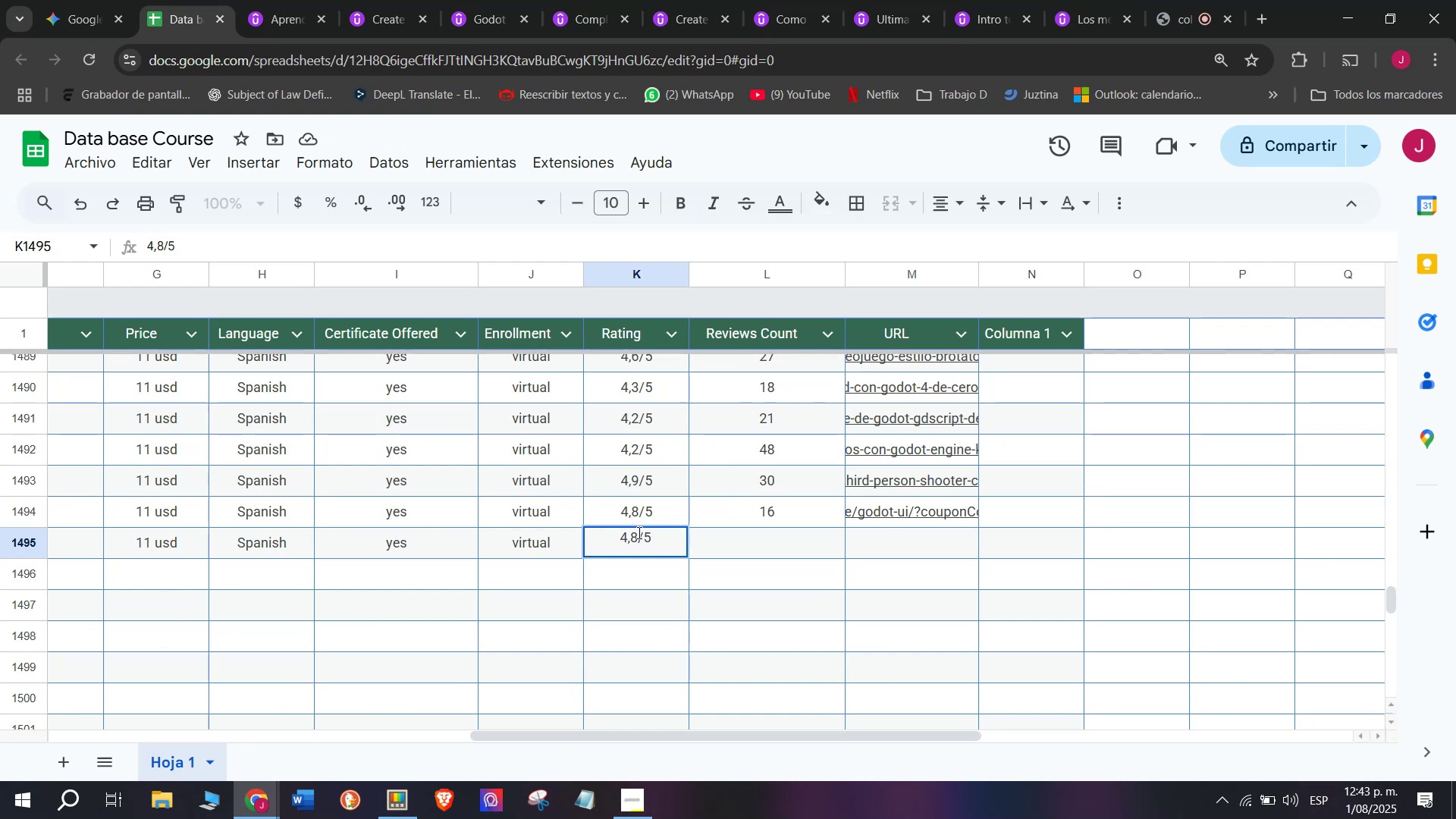 
left_click([636, 534])
 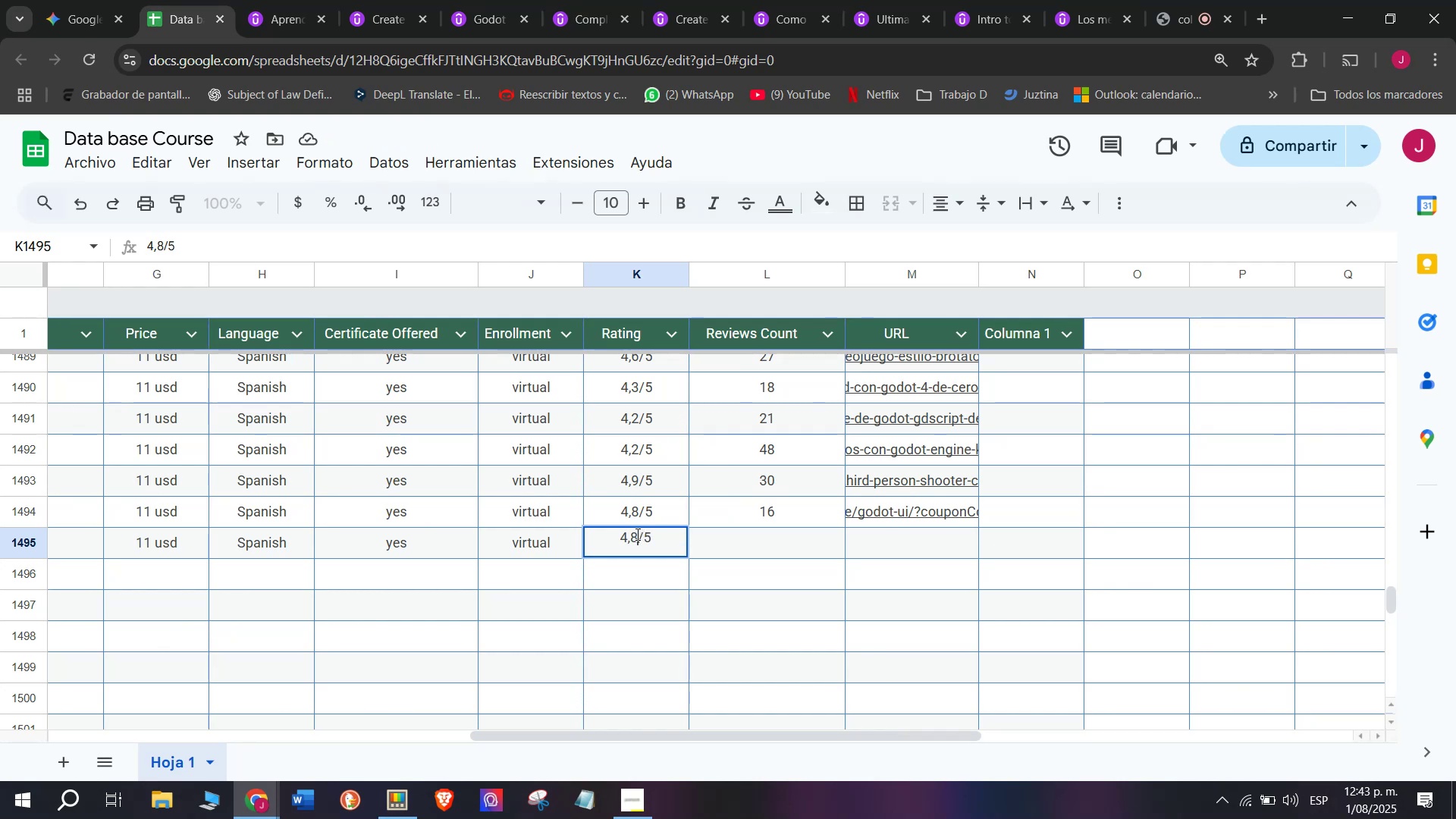 
key(Q)
 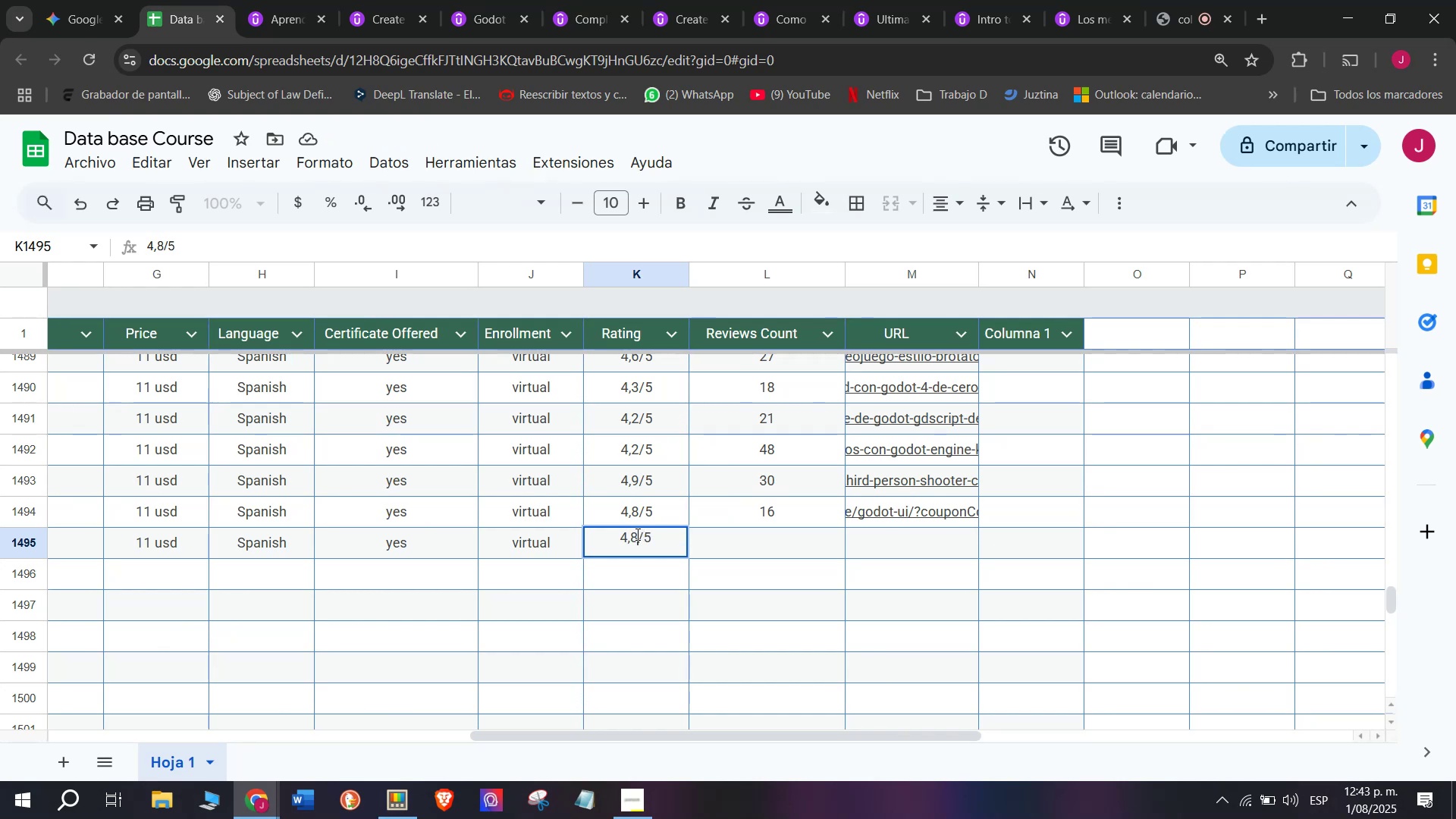 
key(Backspace)
 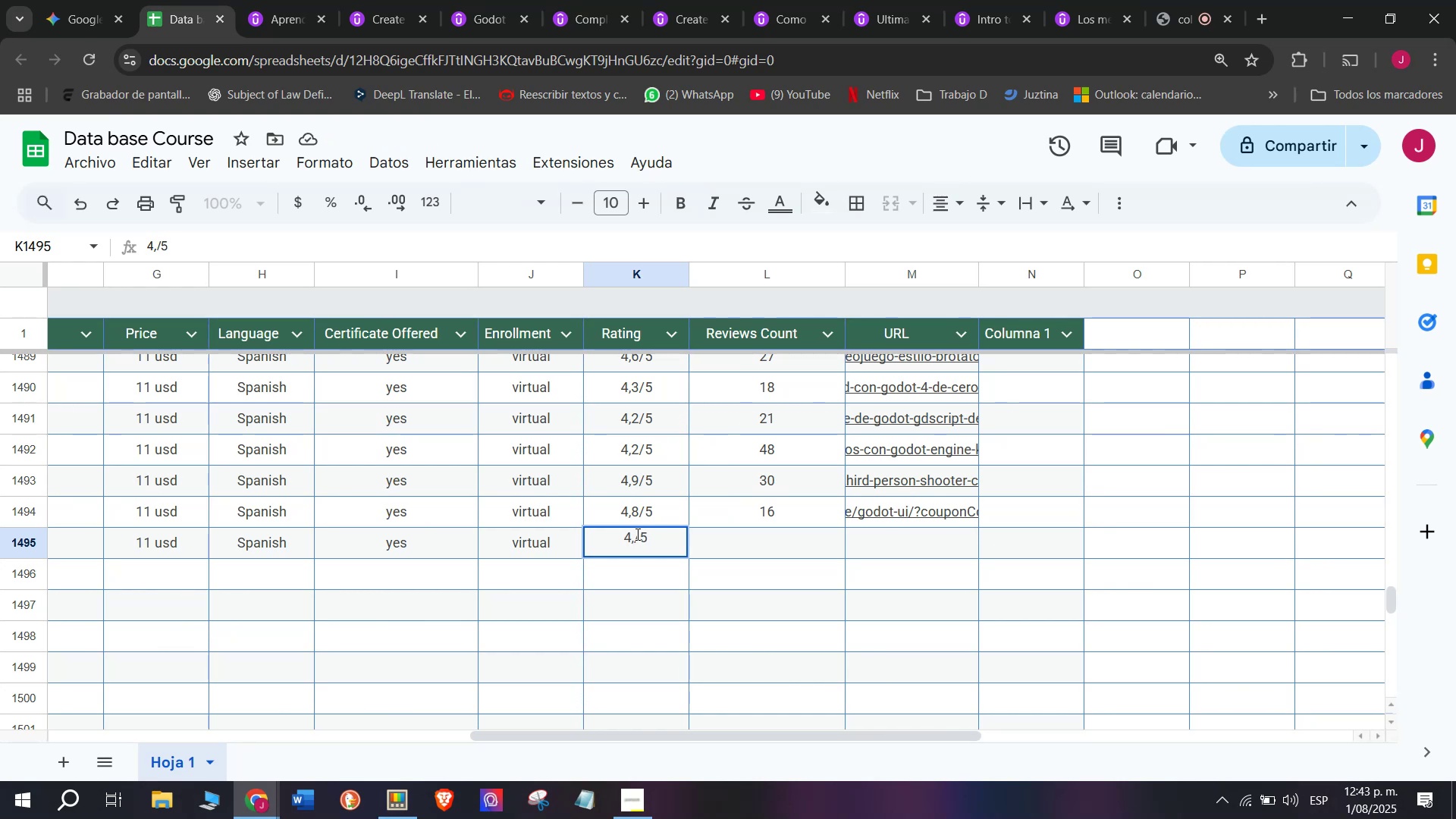 
key(7)
 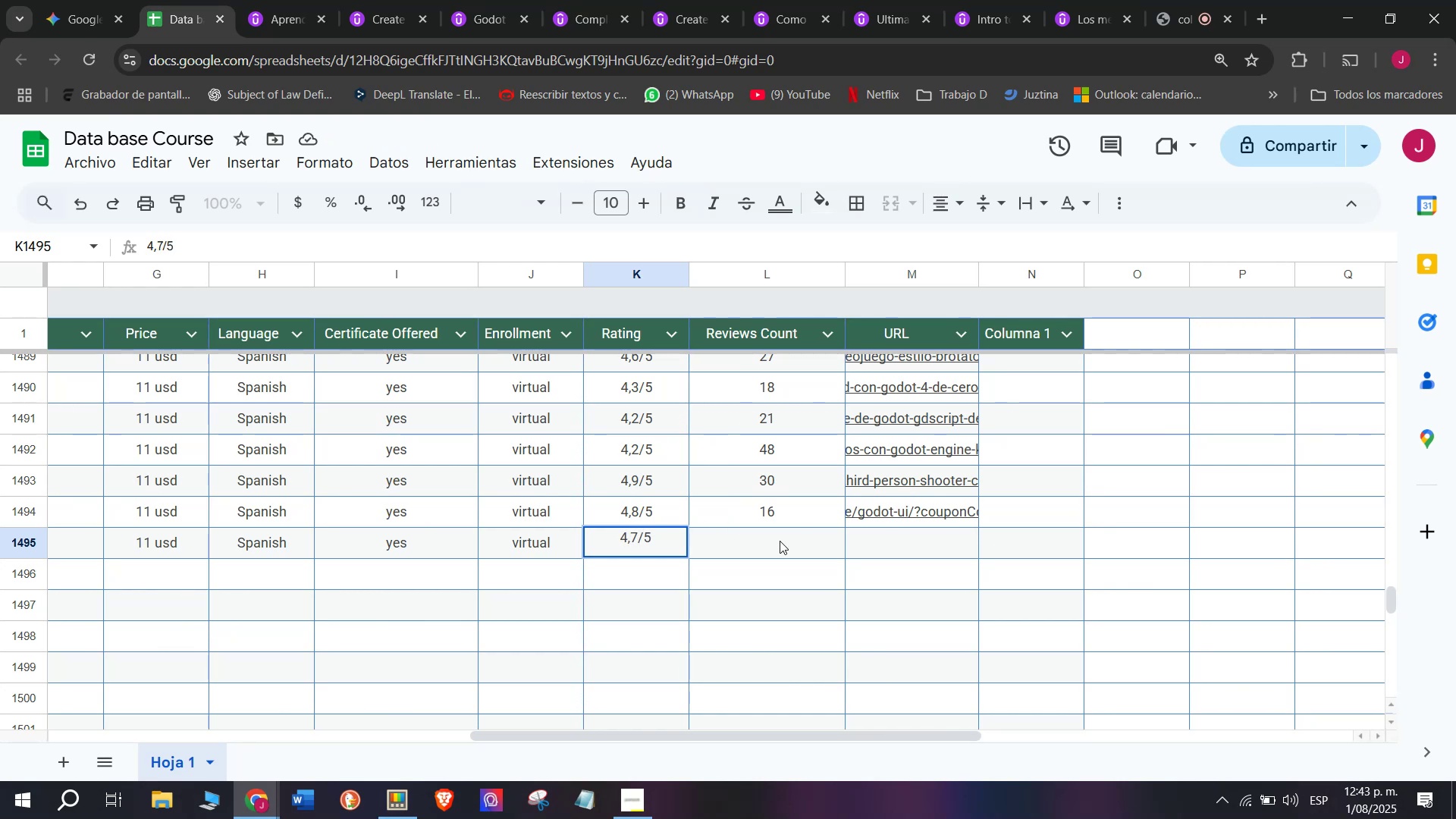 
left_click([737, 531])
 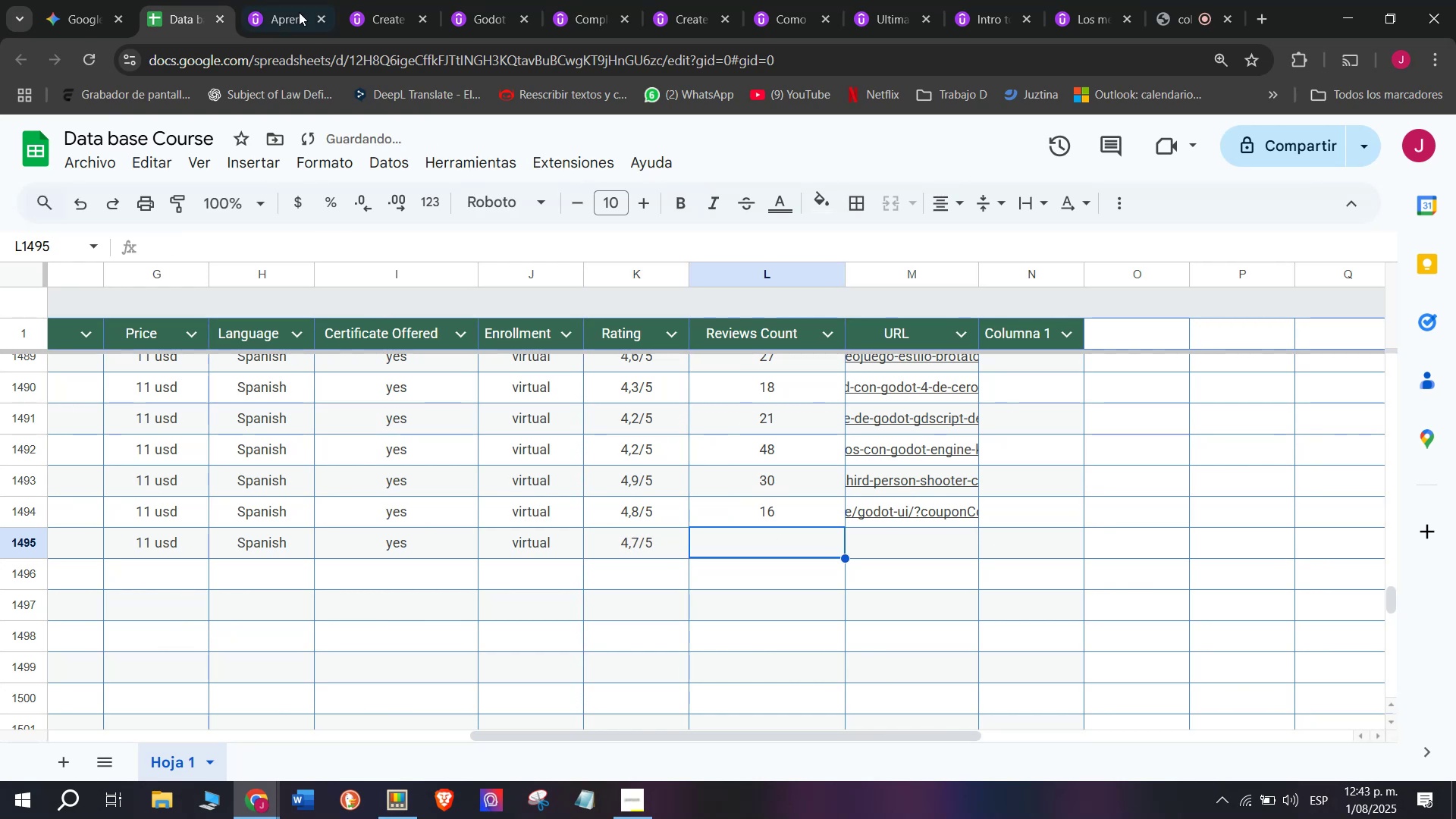 
left_click([253, 0])
 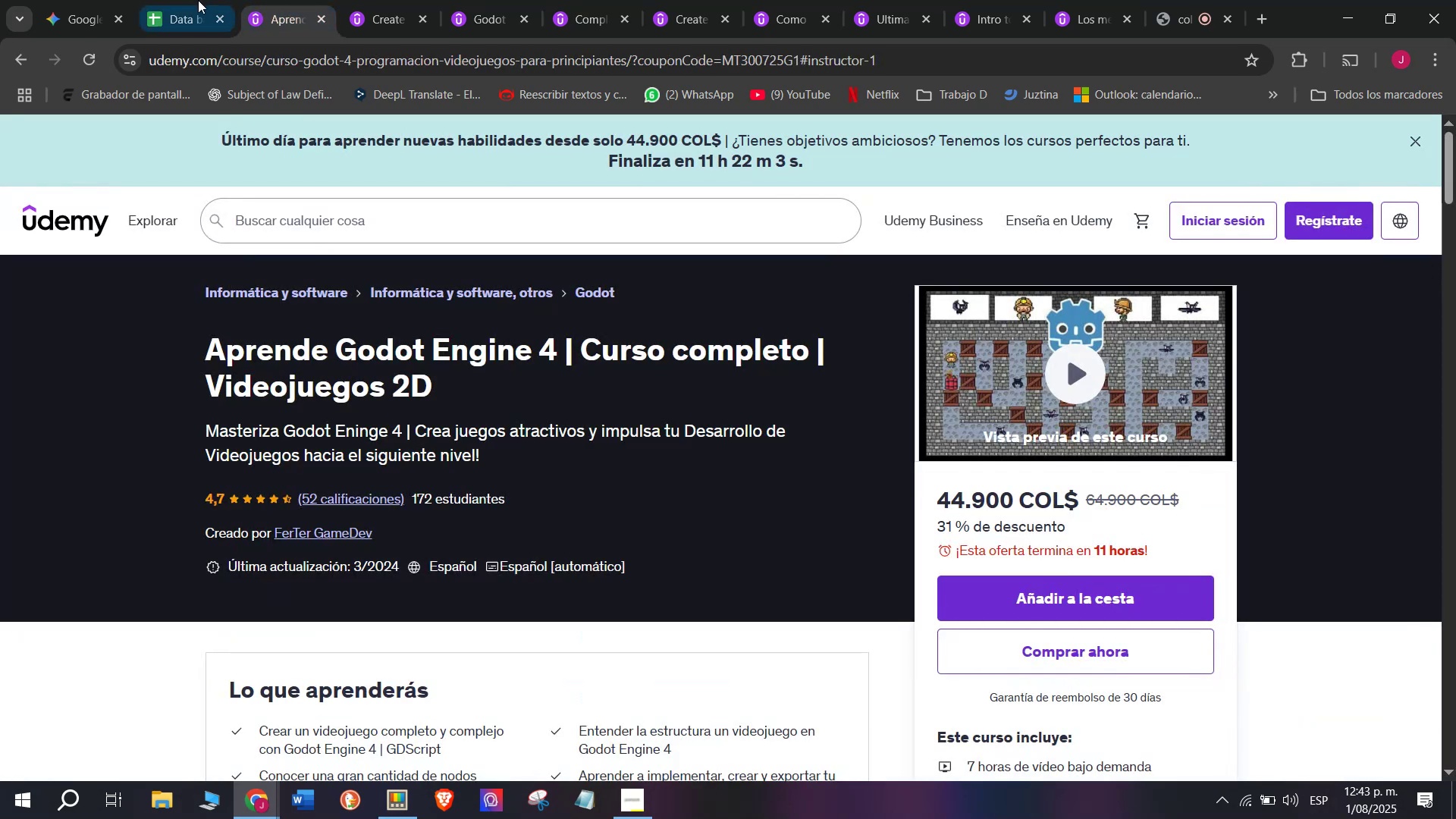 
left_click([197, 0])
 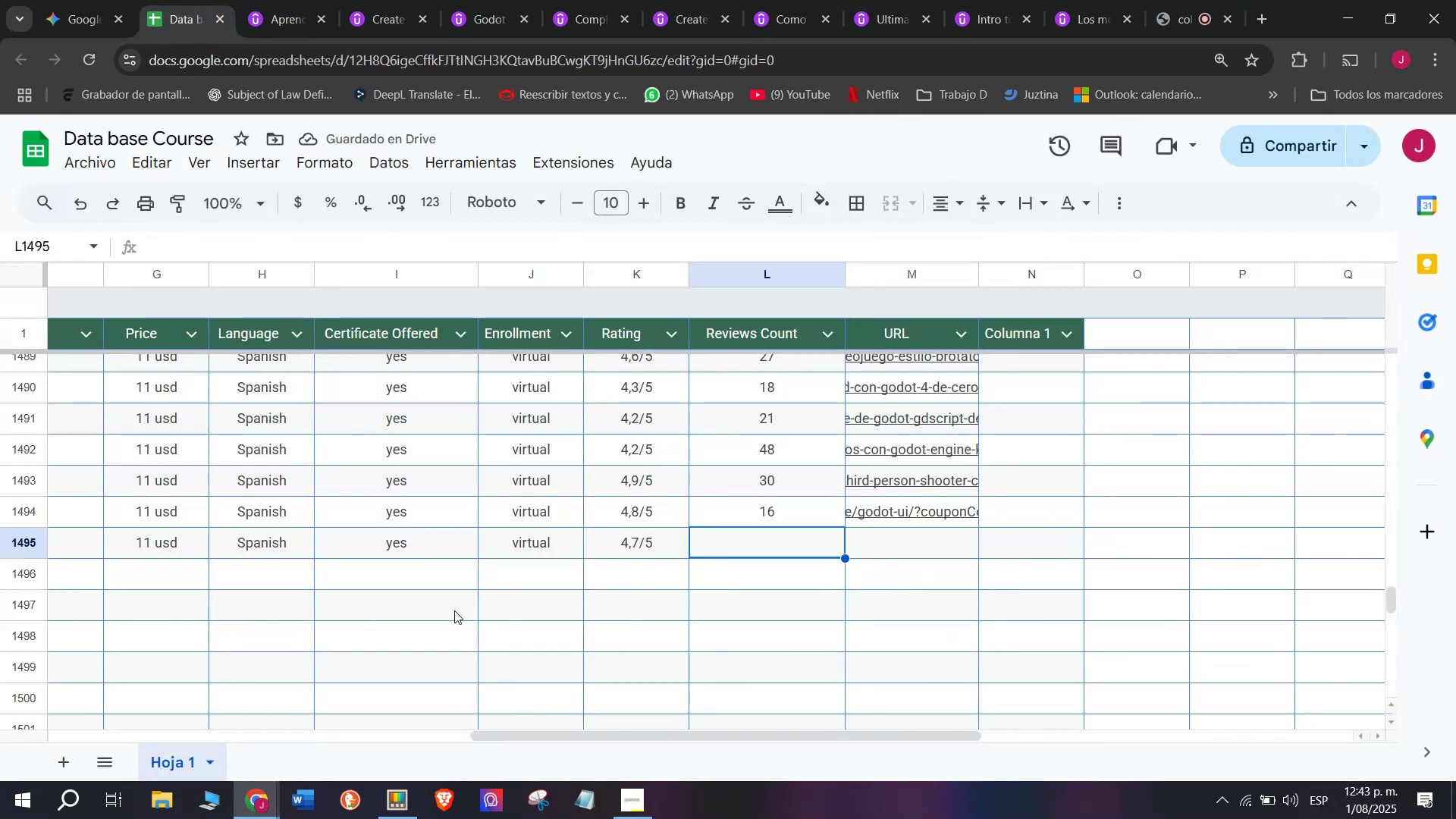 
type(52)
 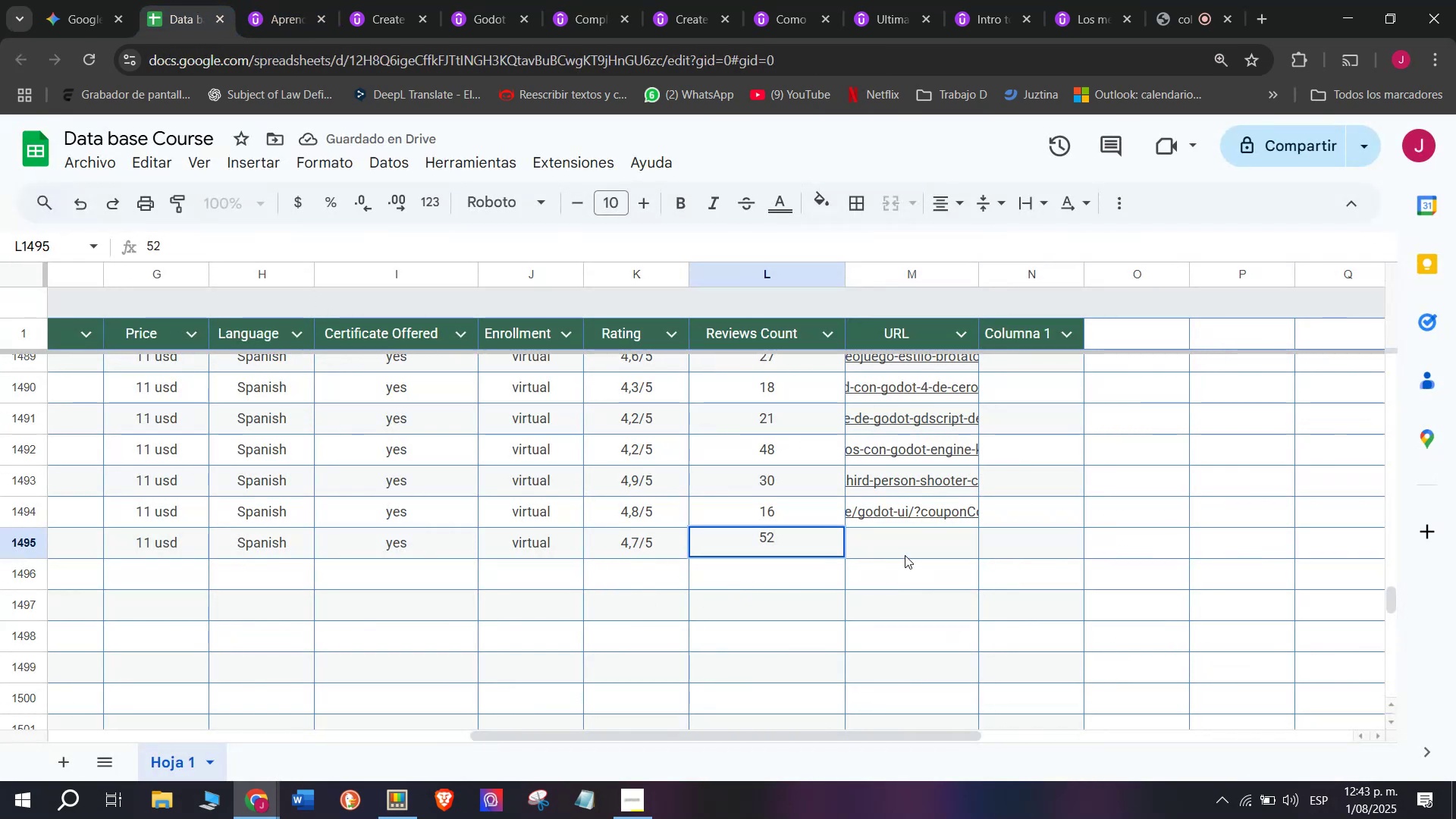 
left_click([912, 544])
 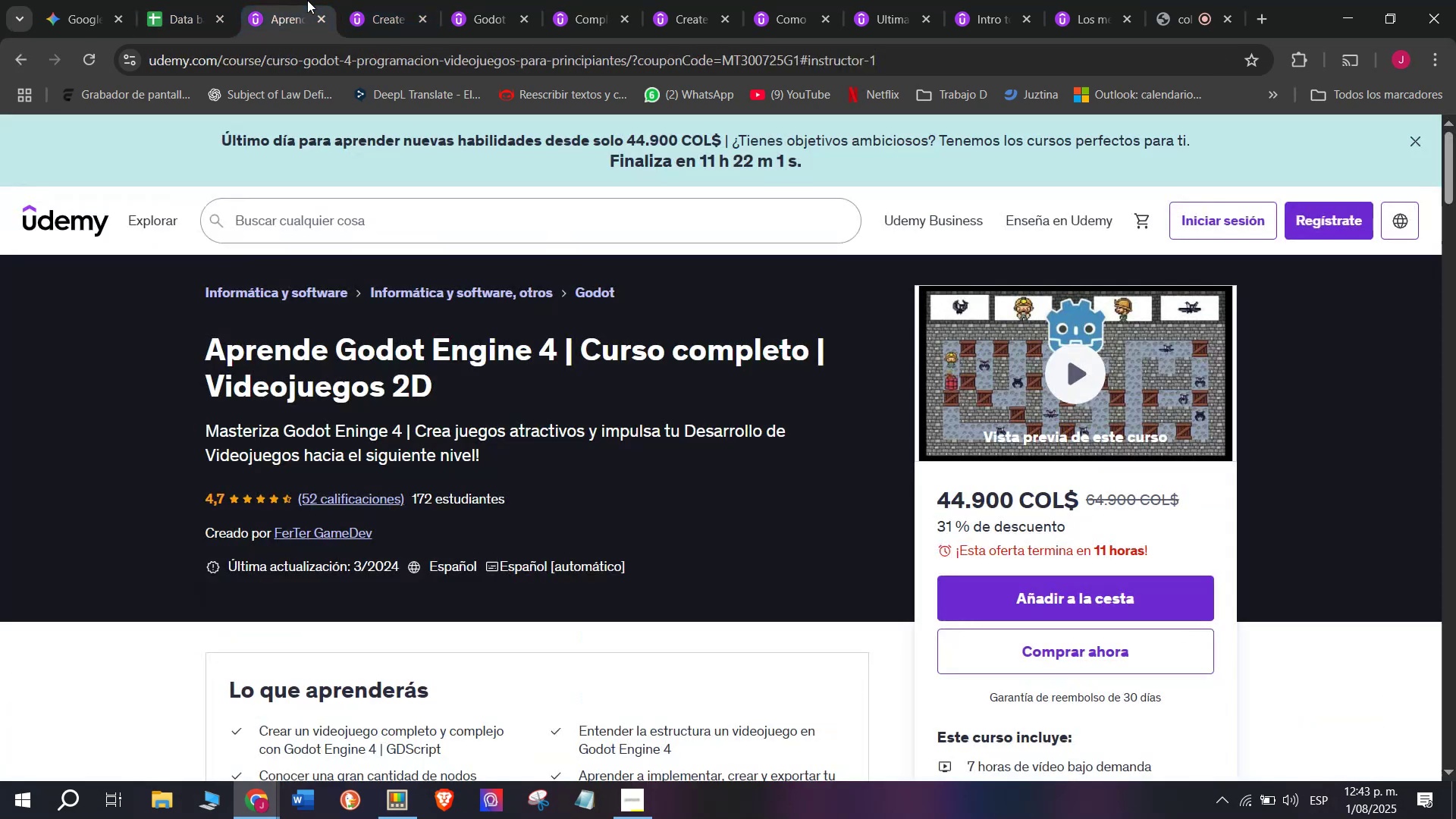 
double_click([309, 67])
 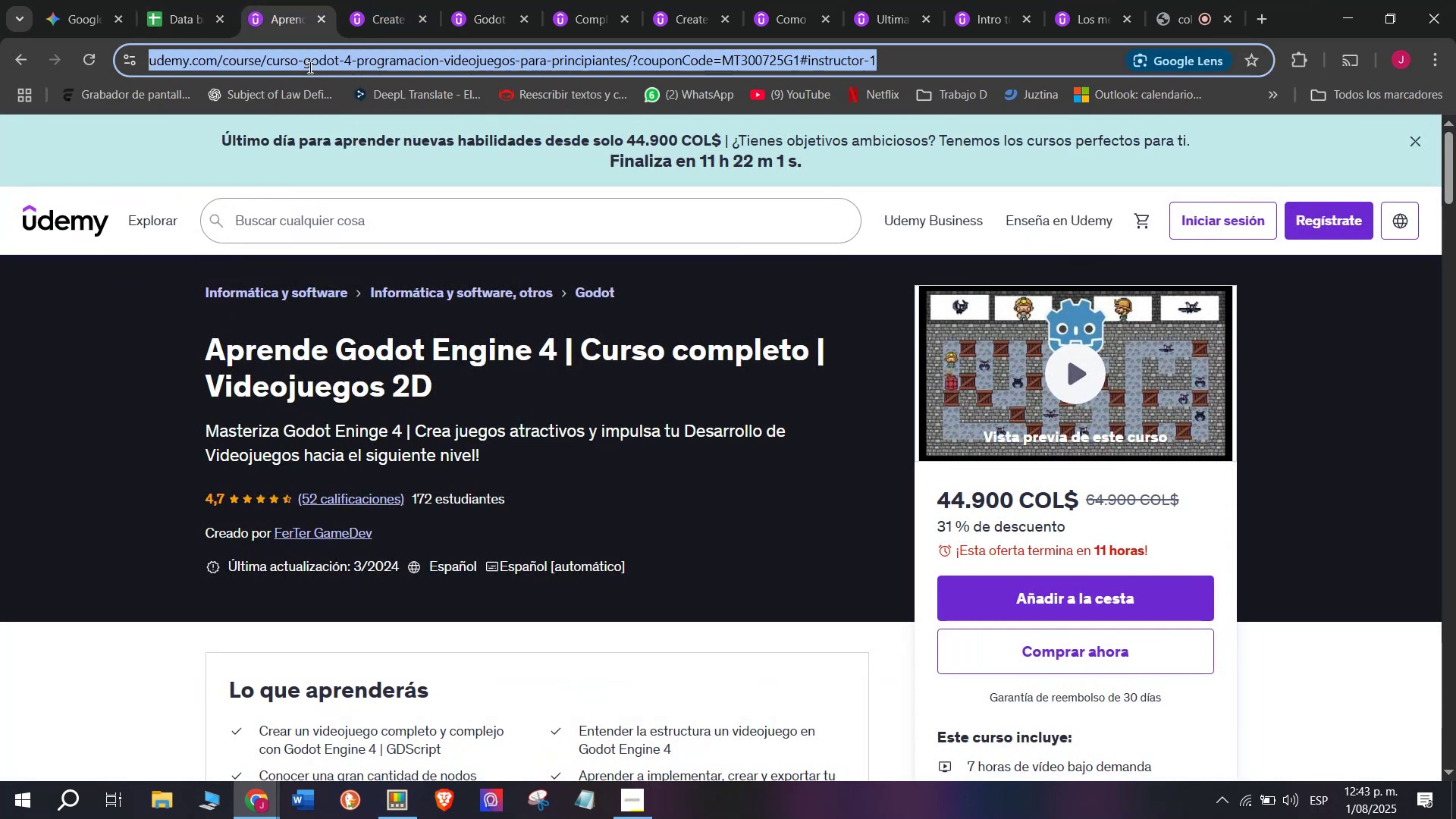 
triple_click([309, 67])
 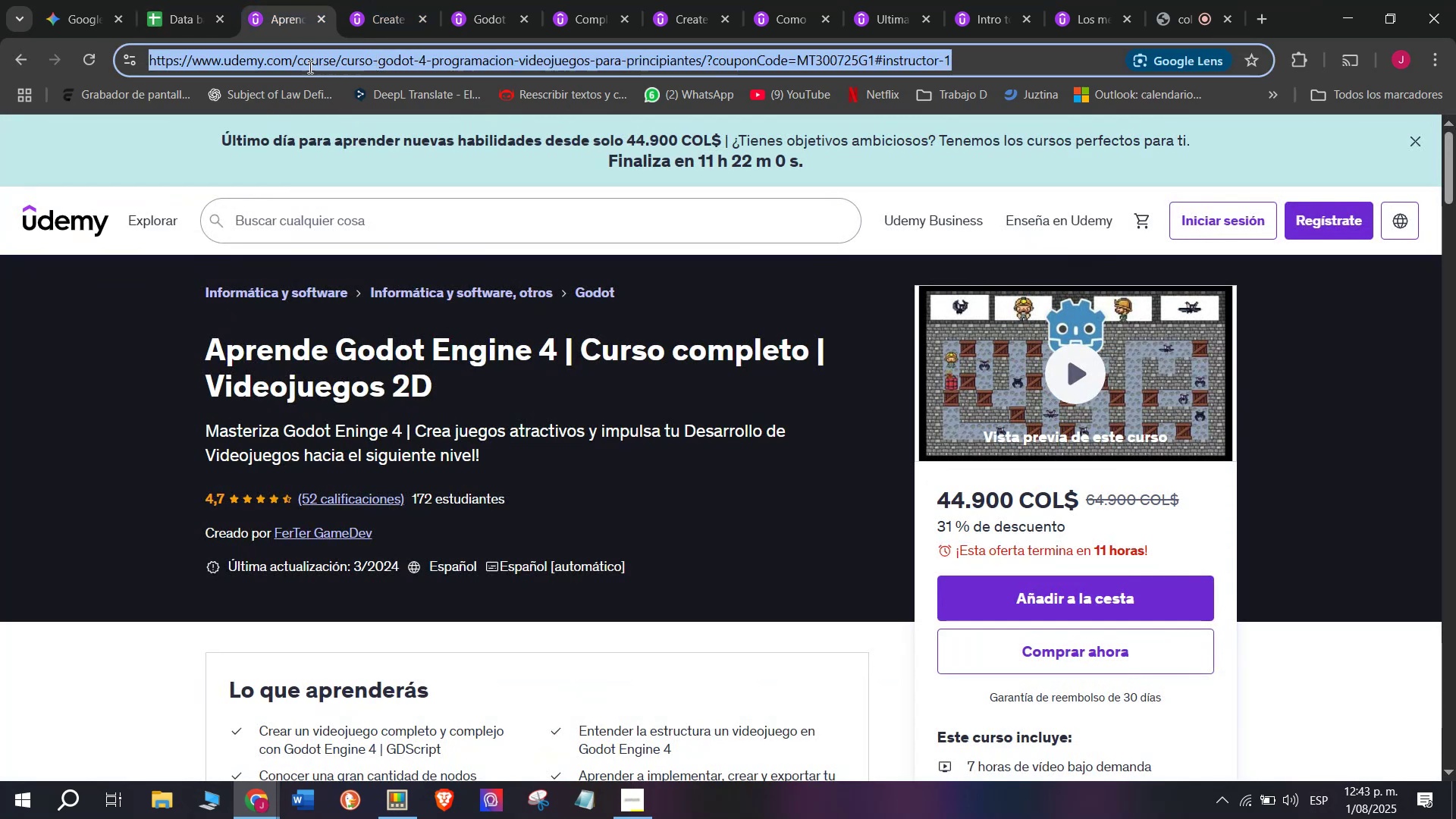 
triple_click([309, 67])
 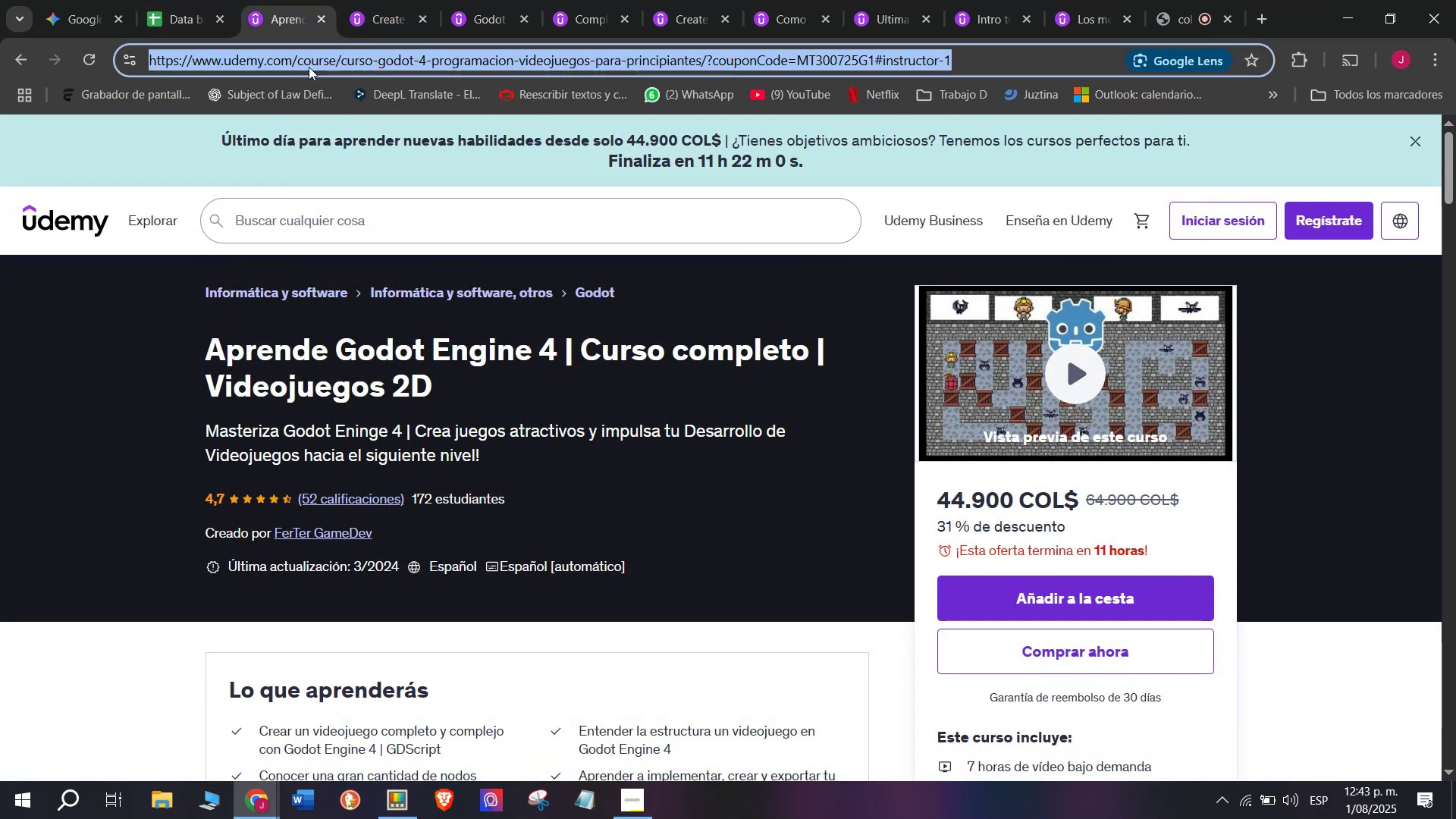 
key(Break)
 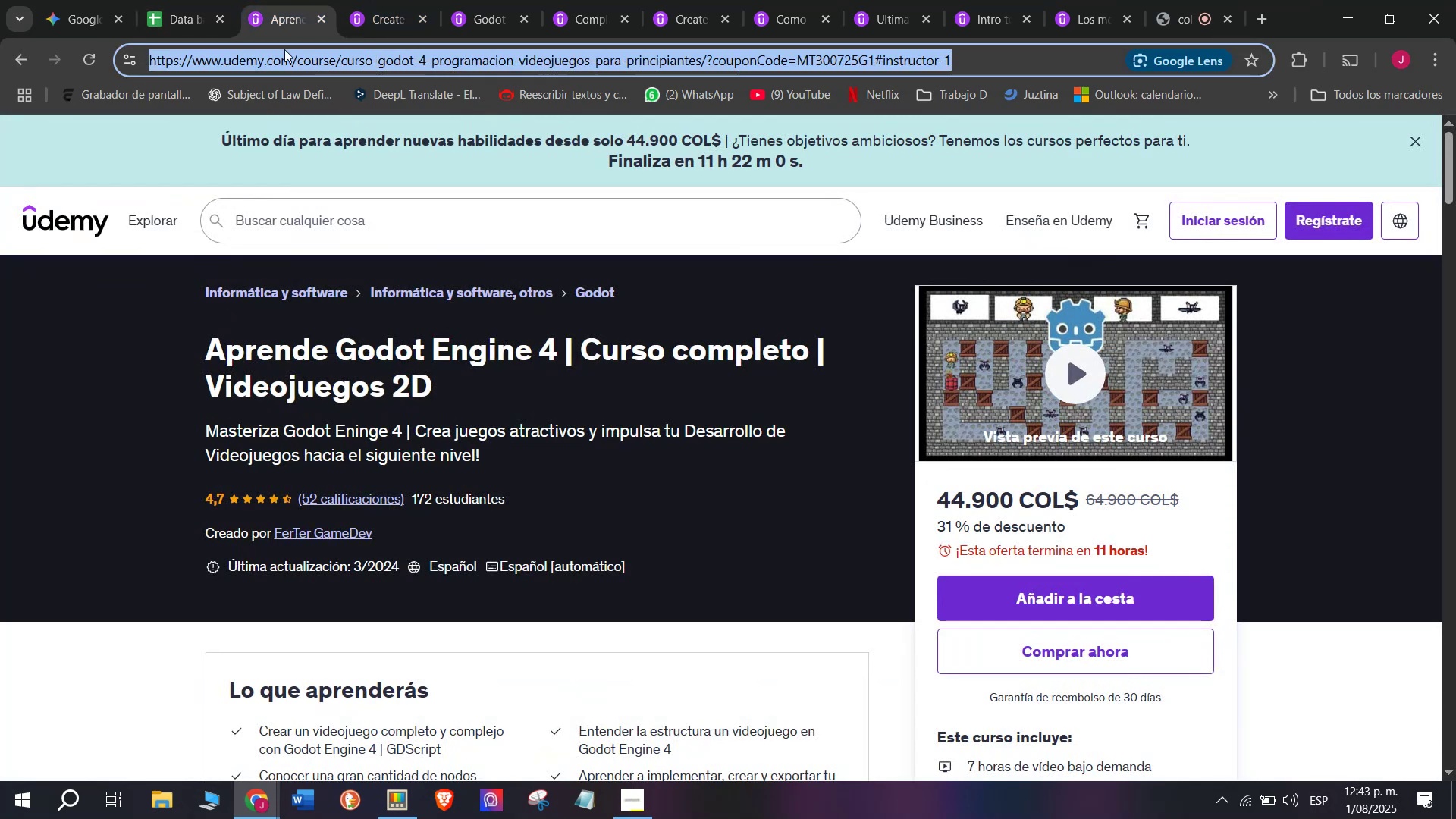 
key(Control+ControlLeft)
 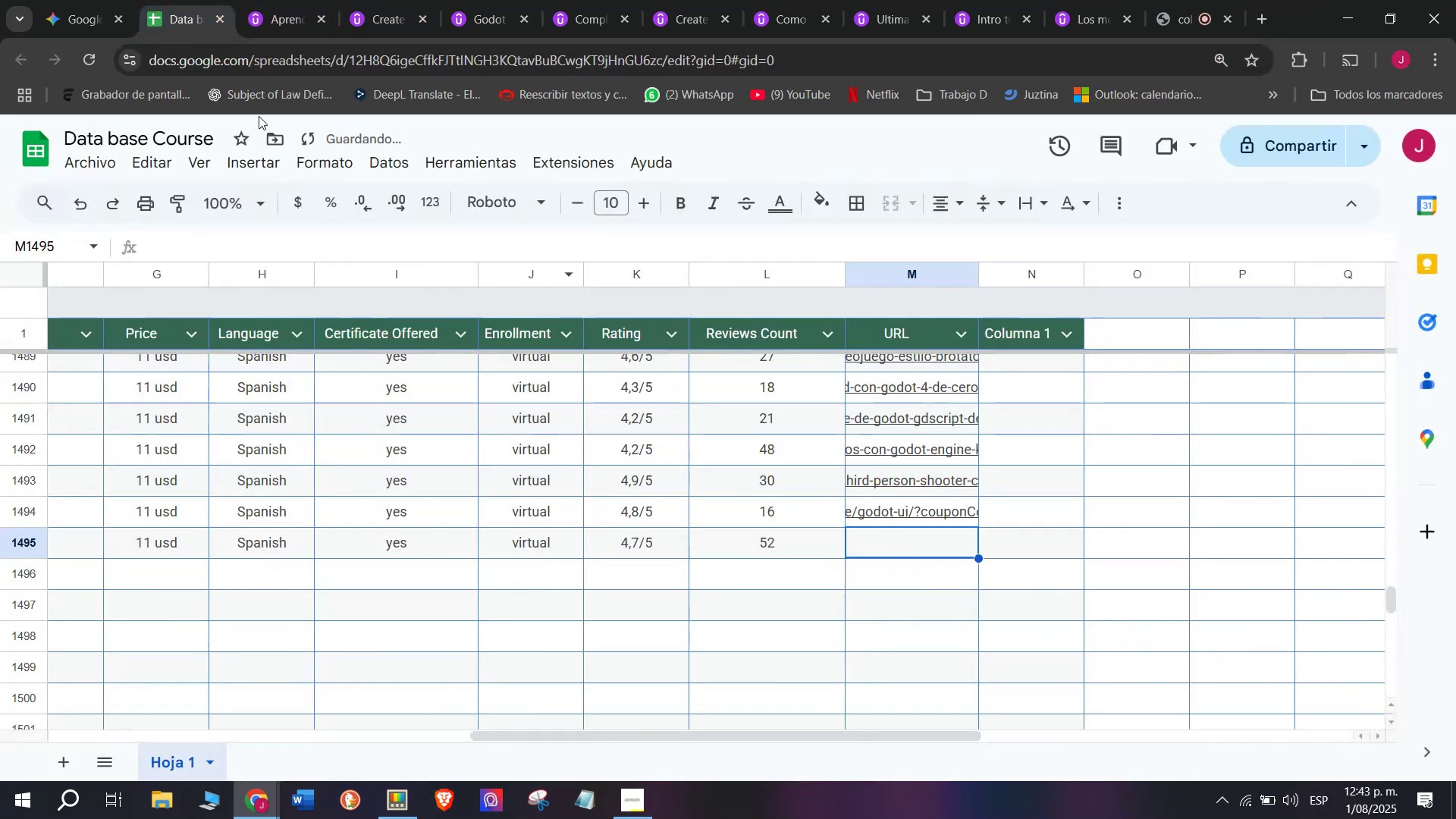 
key(Control+C)
 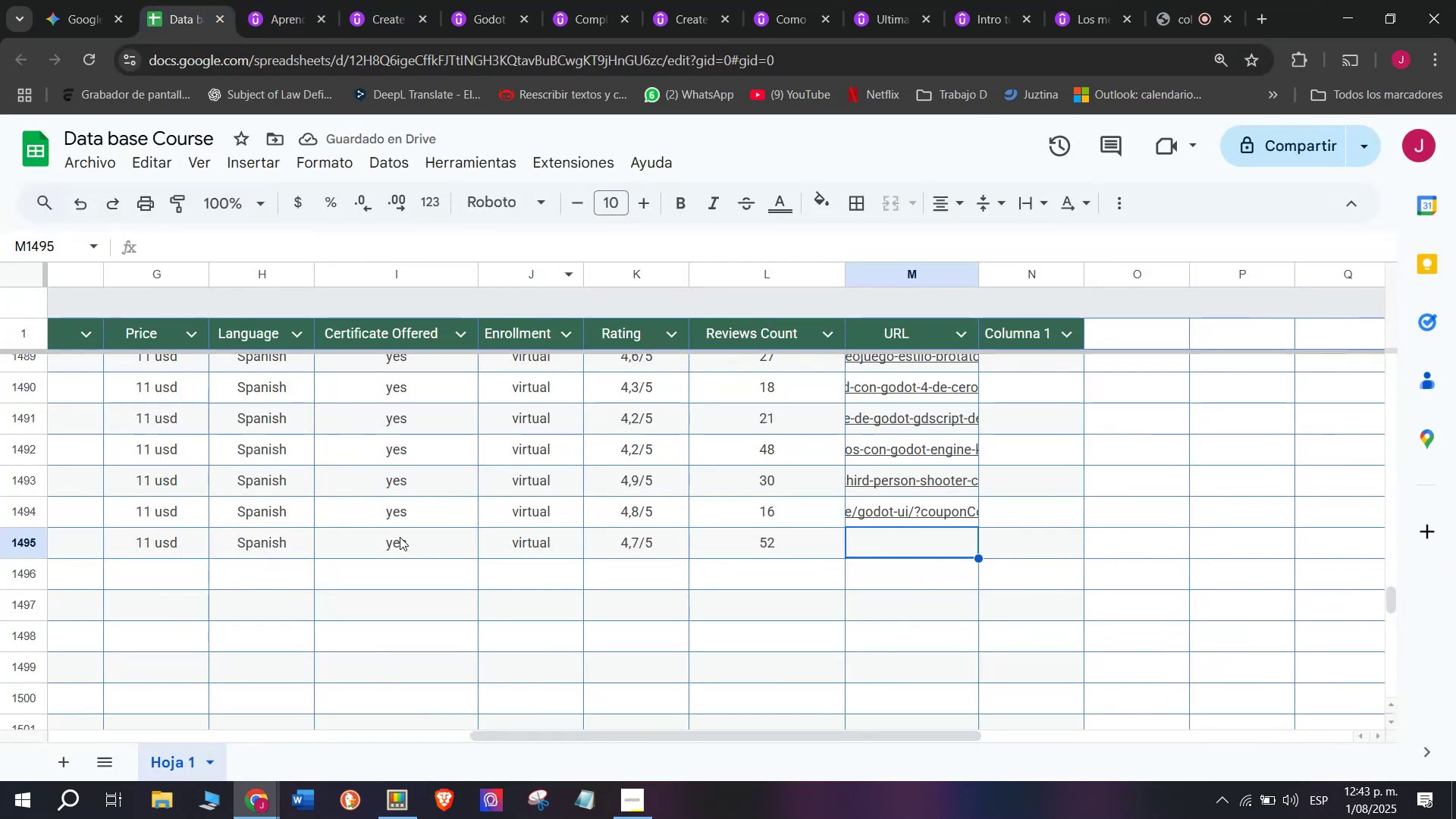 
key(Control+ControlLeft)
 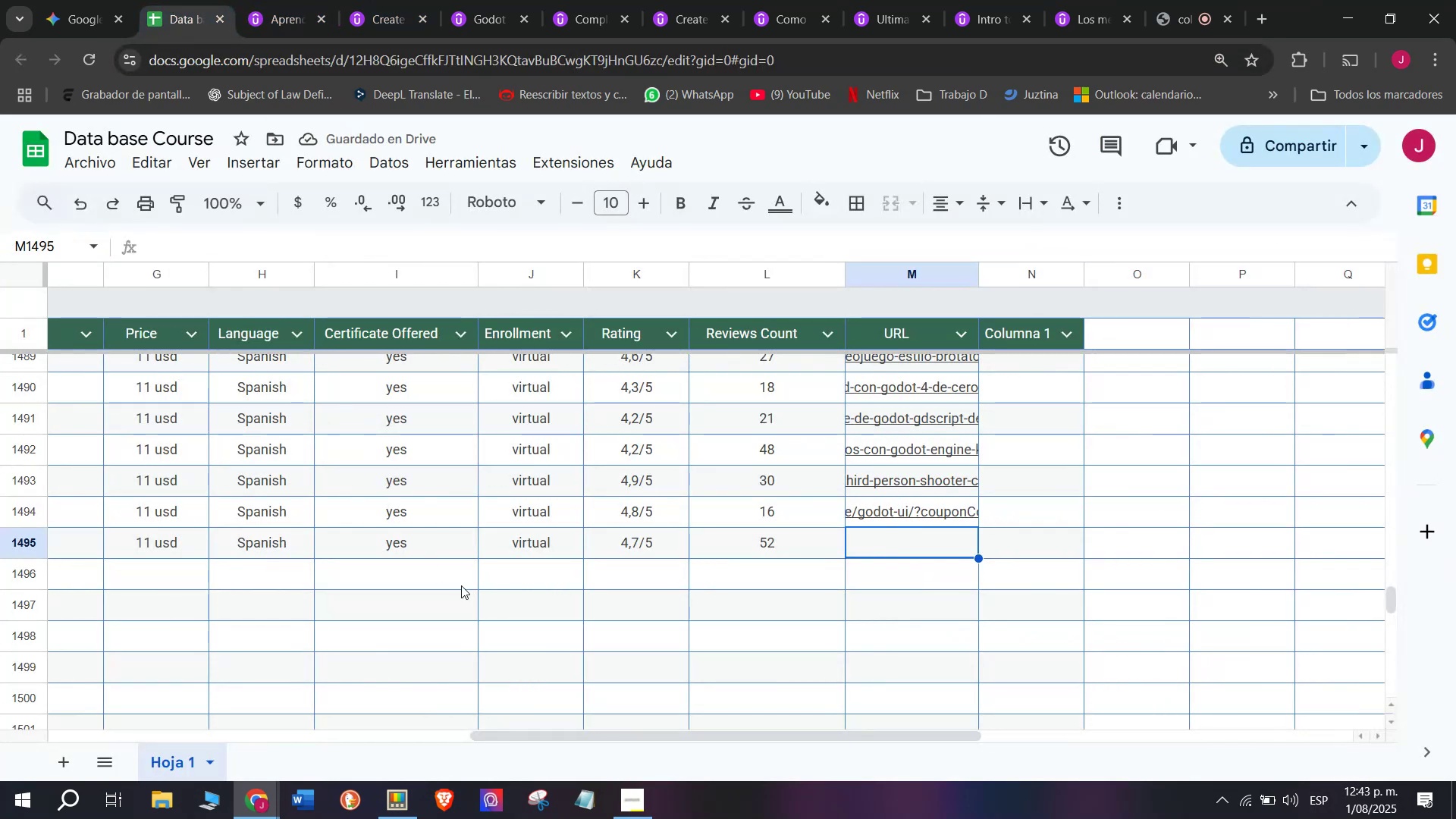 
key(Z)
 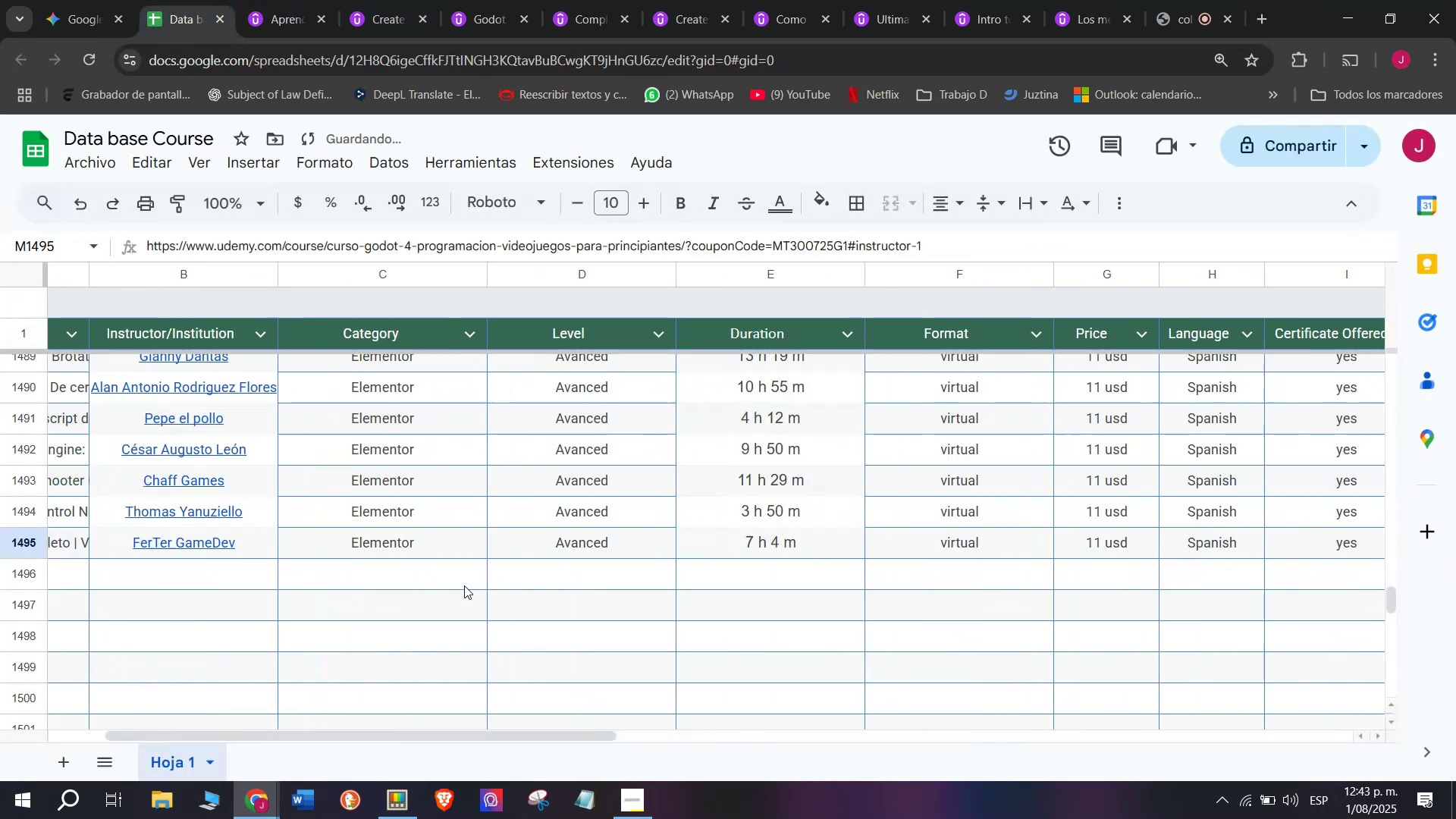 
key(Control+V)
 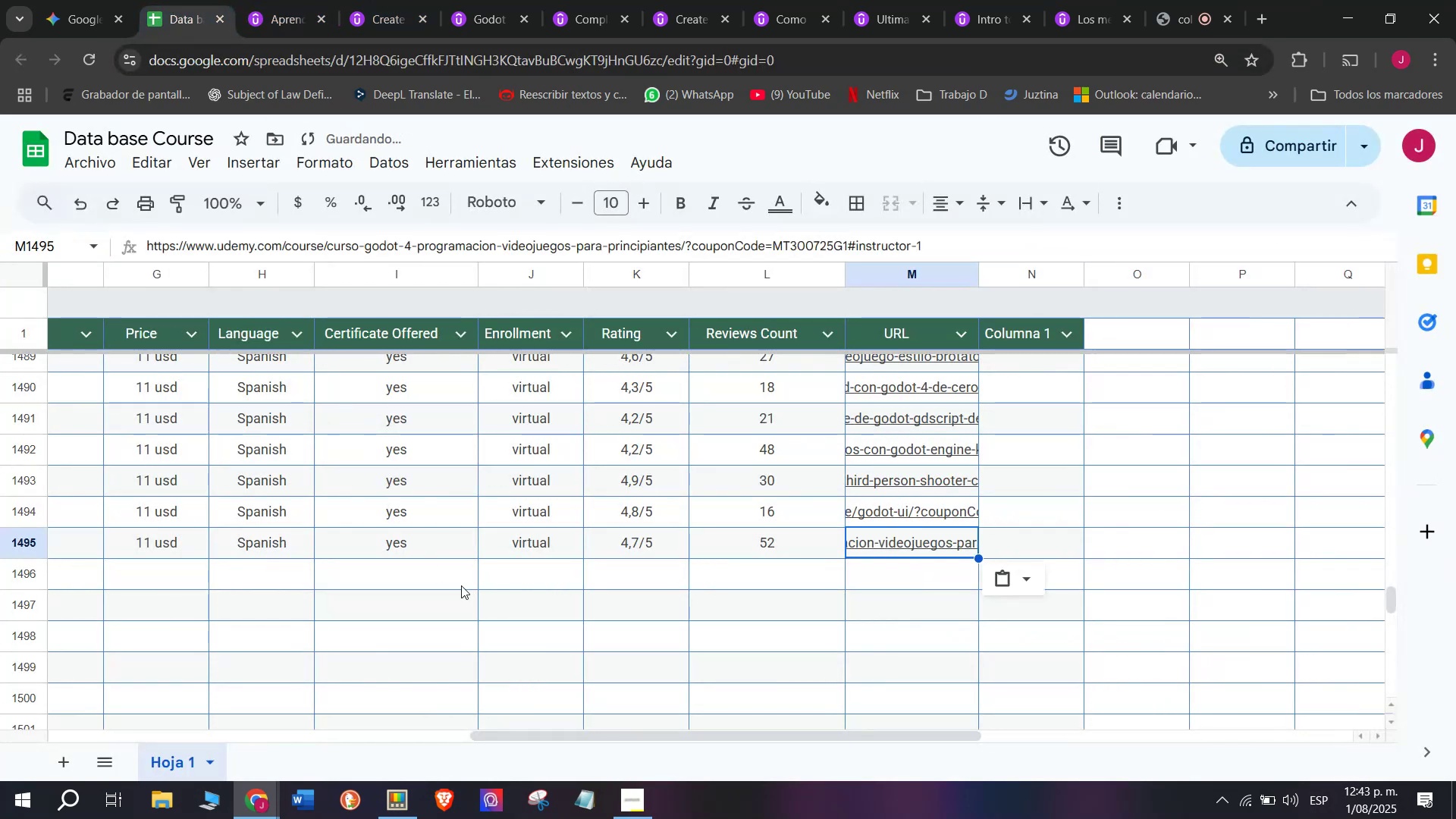 
scroll: coordinate [236, 577], scroll_direction: up, amount: 3.0
 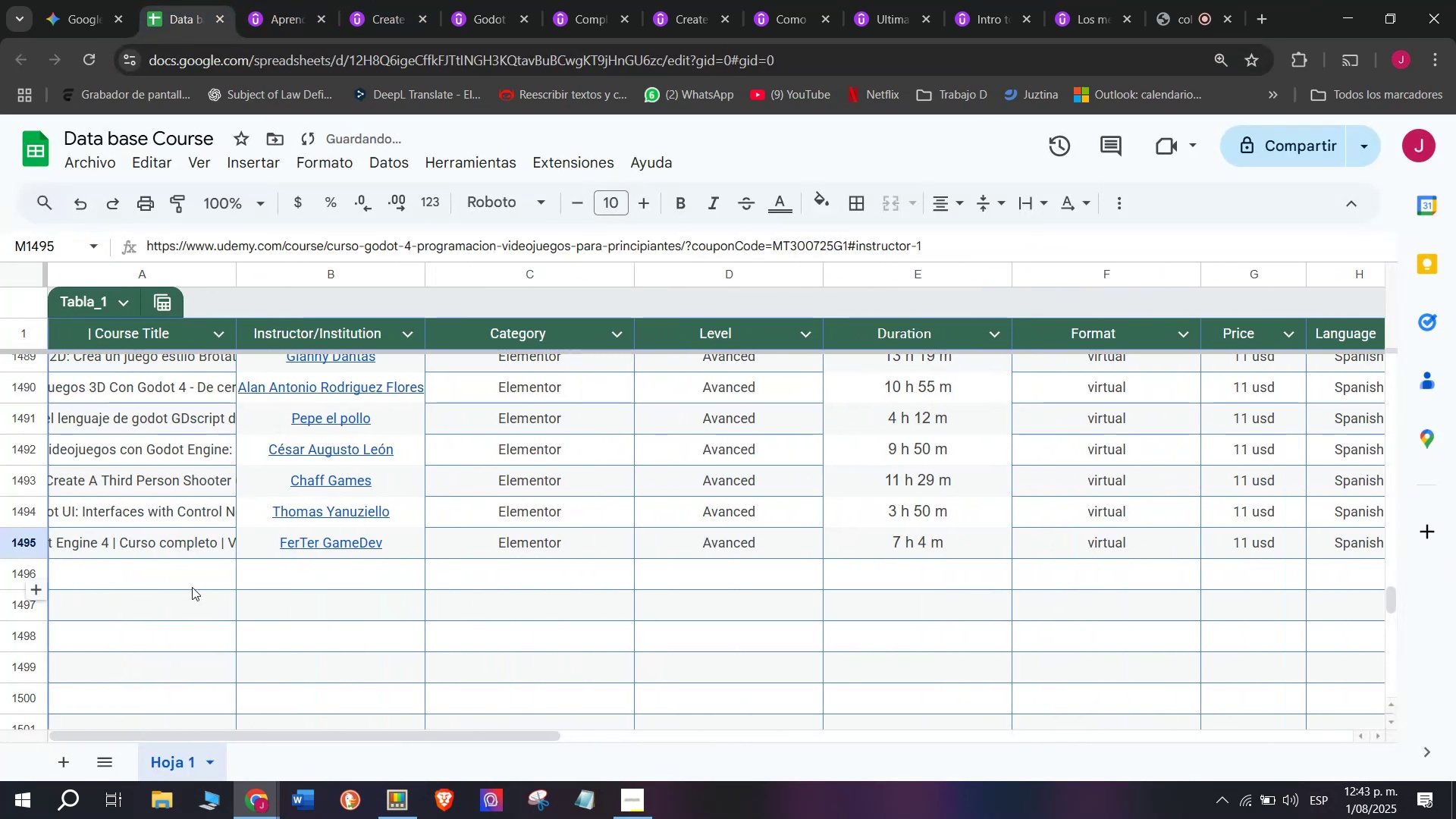 
left_click([192, 587])
 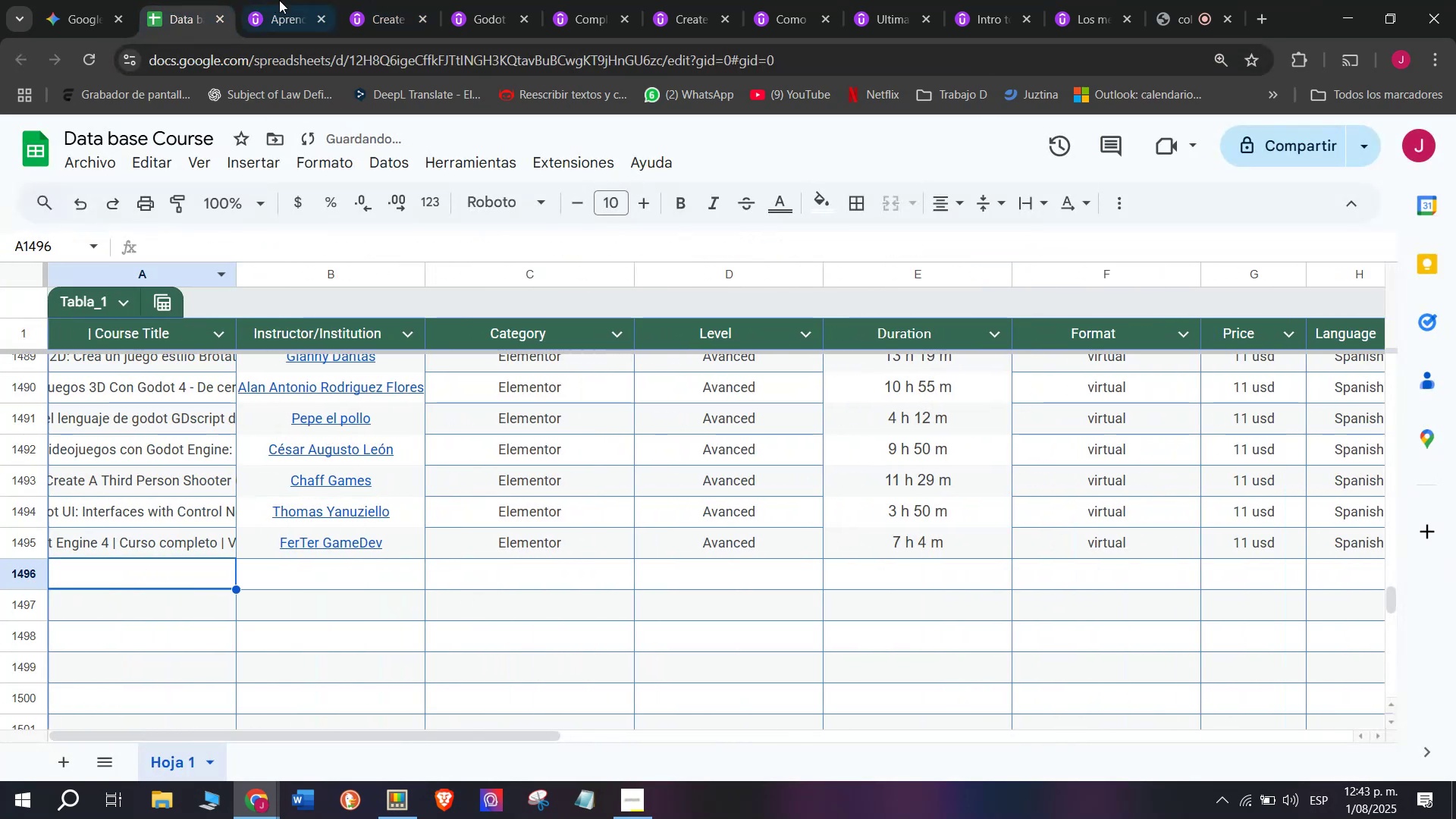 
left_click([287, 0])
 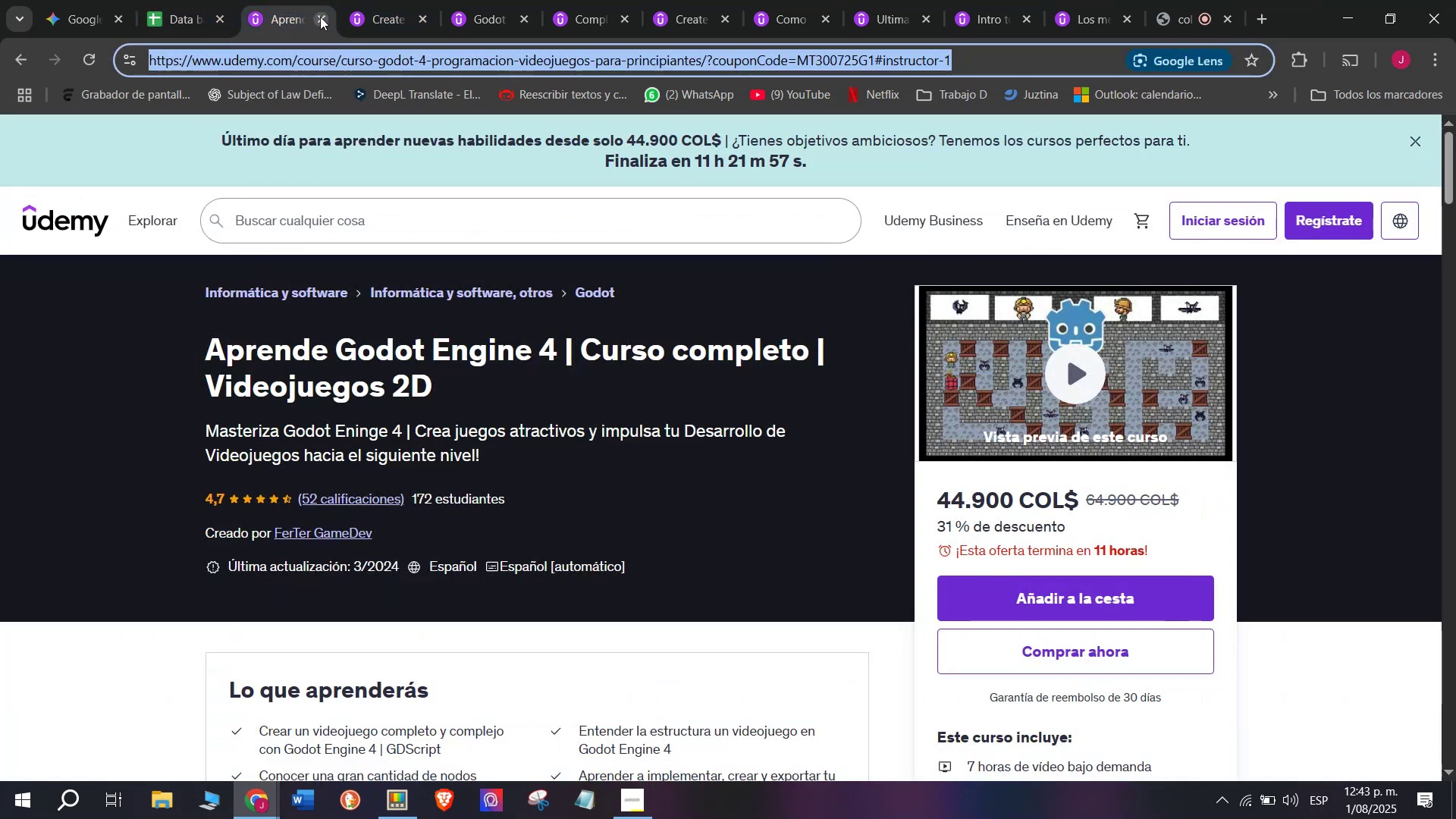 
left_click([320, 17])
 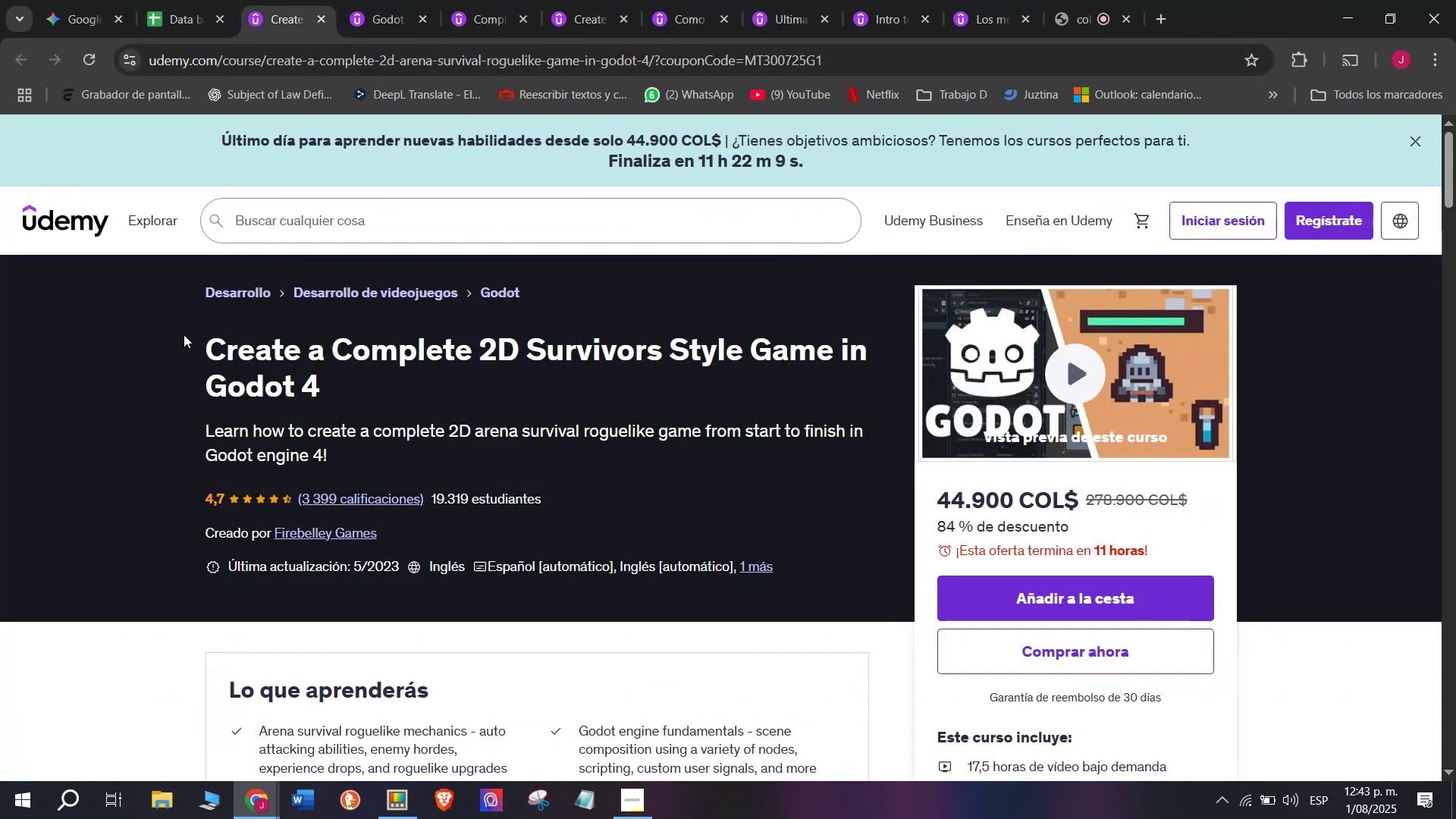 
left_click_drag(start_coordinate=[185, 336], to_coordinate=[513, 379])
 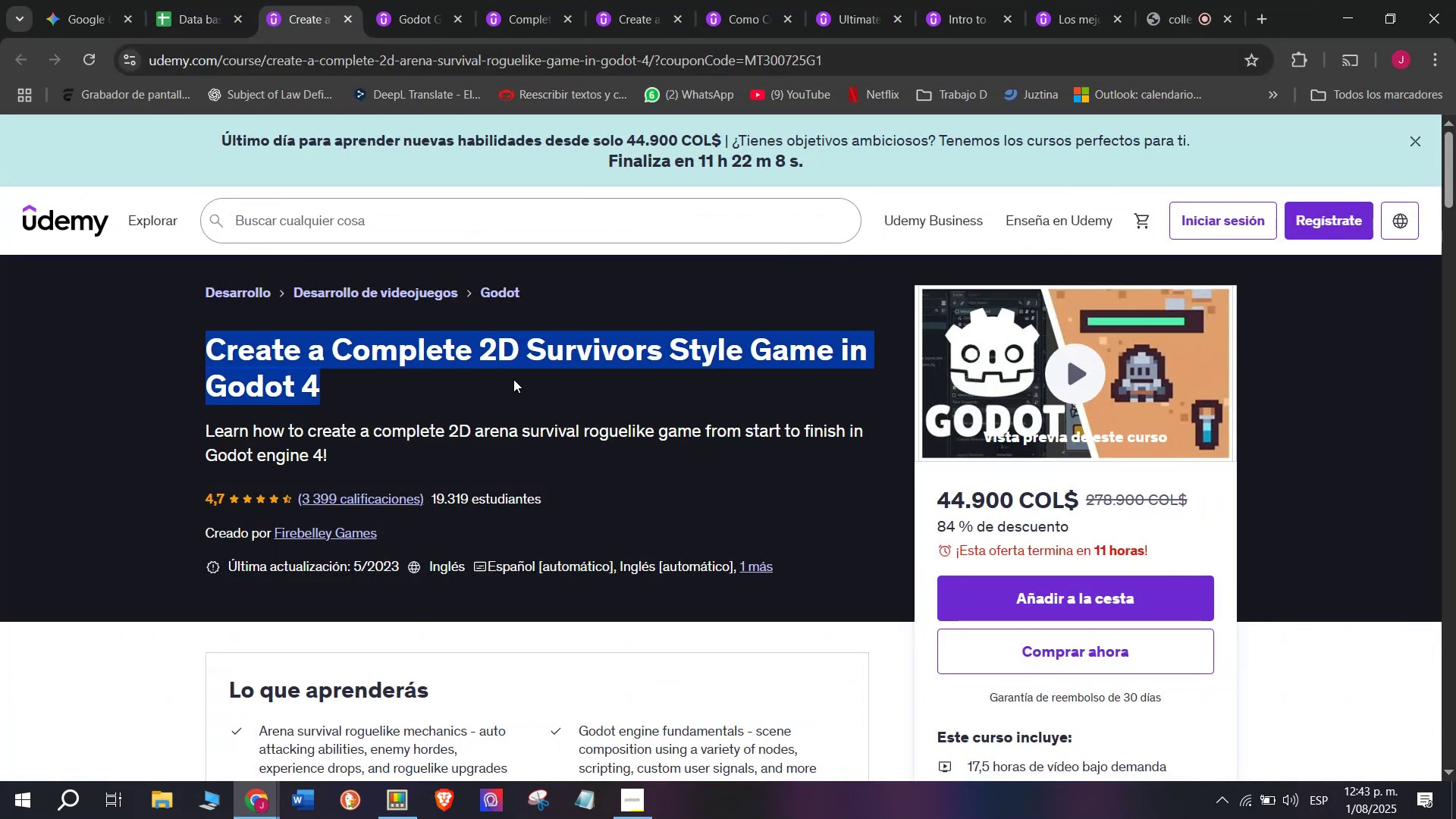 
key(Break)
 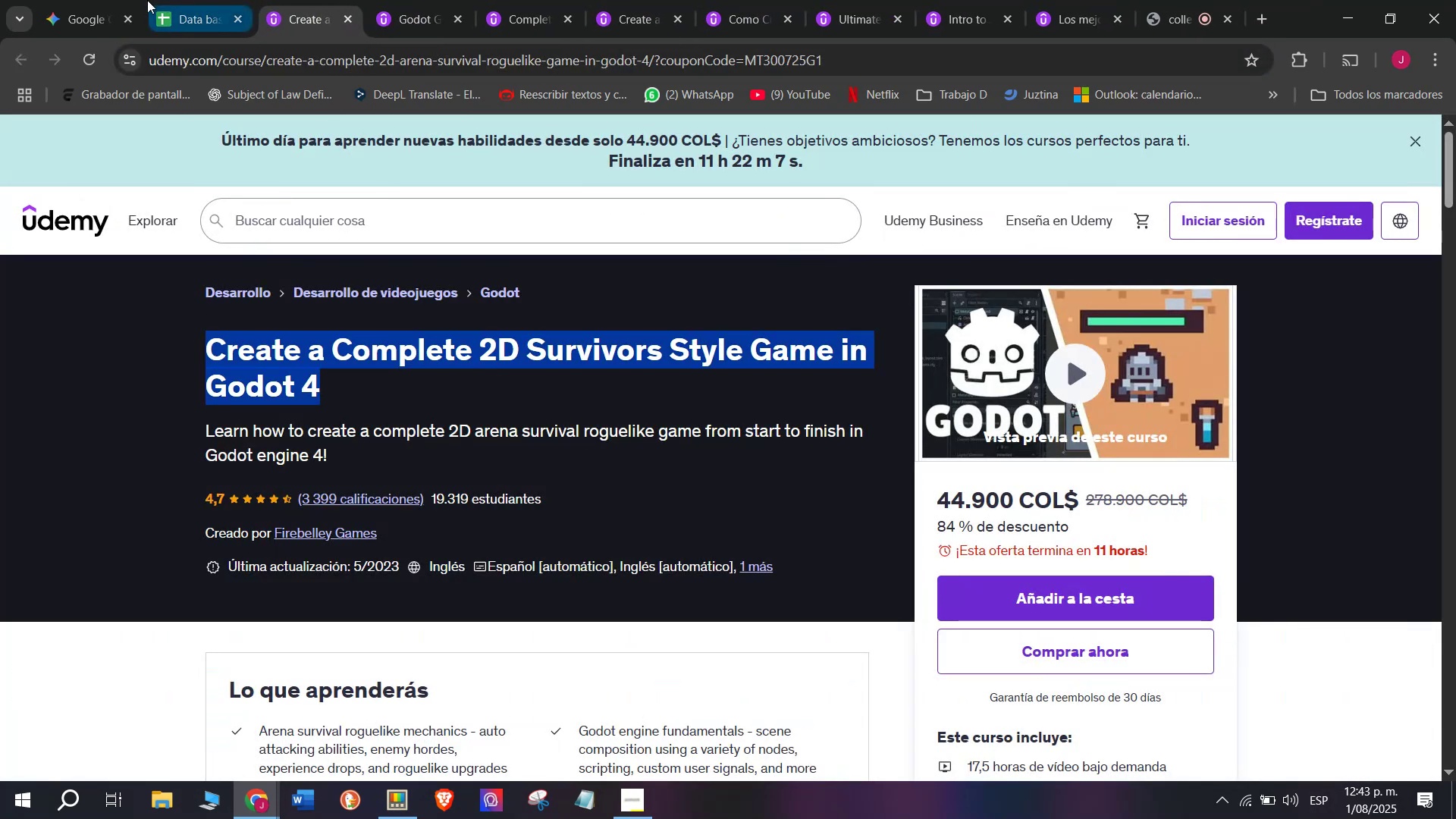 
key(Control+ControlLeft)
 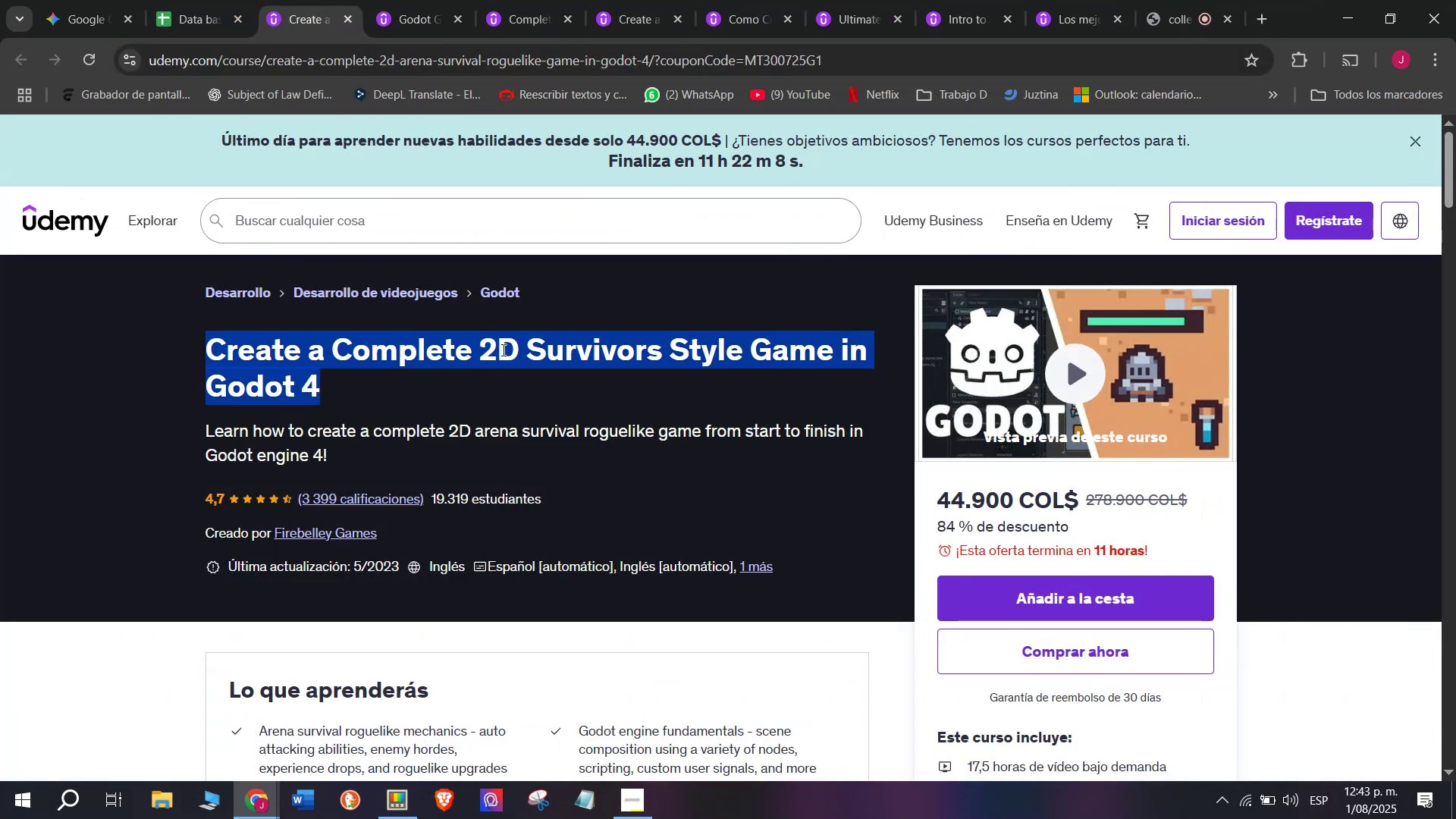 
key(Control+C)
 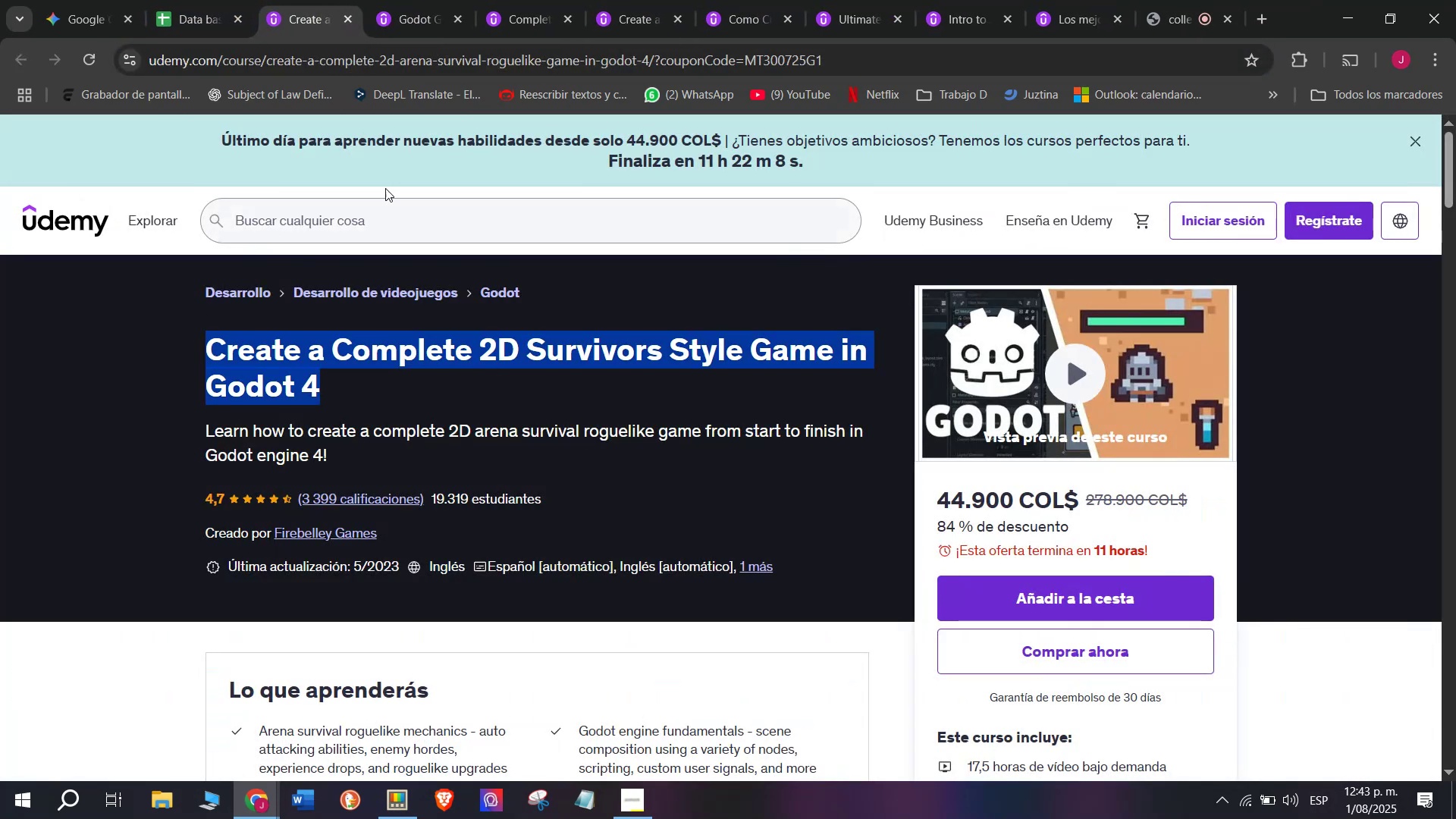 
key(Control+ControlLeft)
 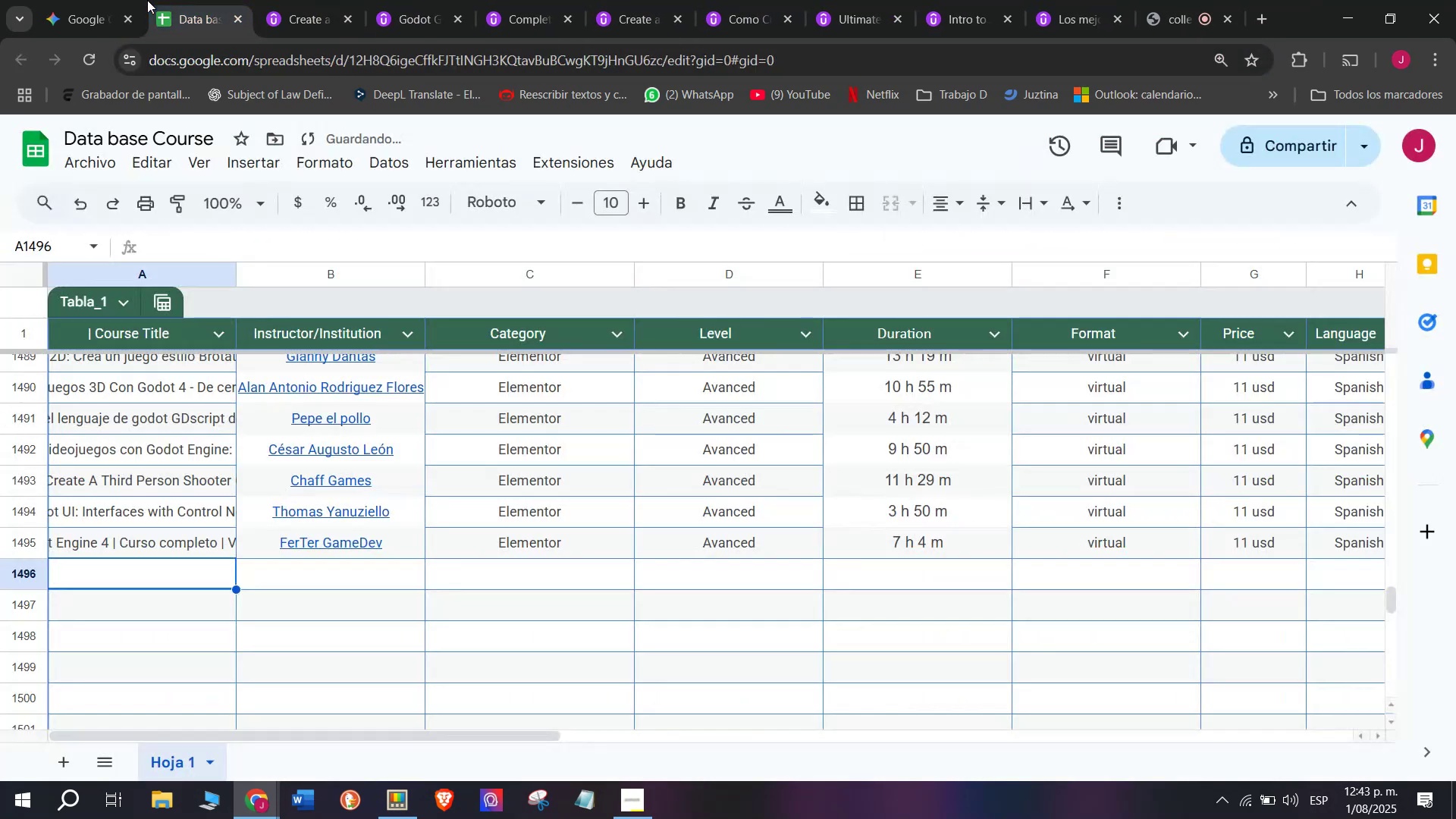 
key(Break)
 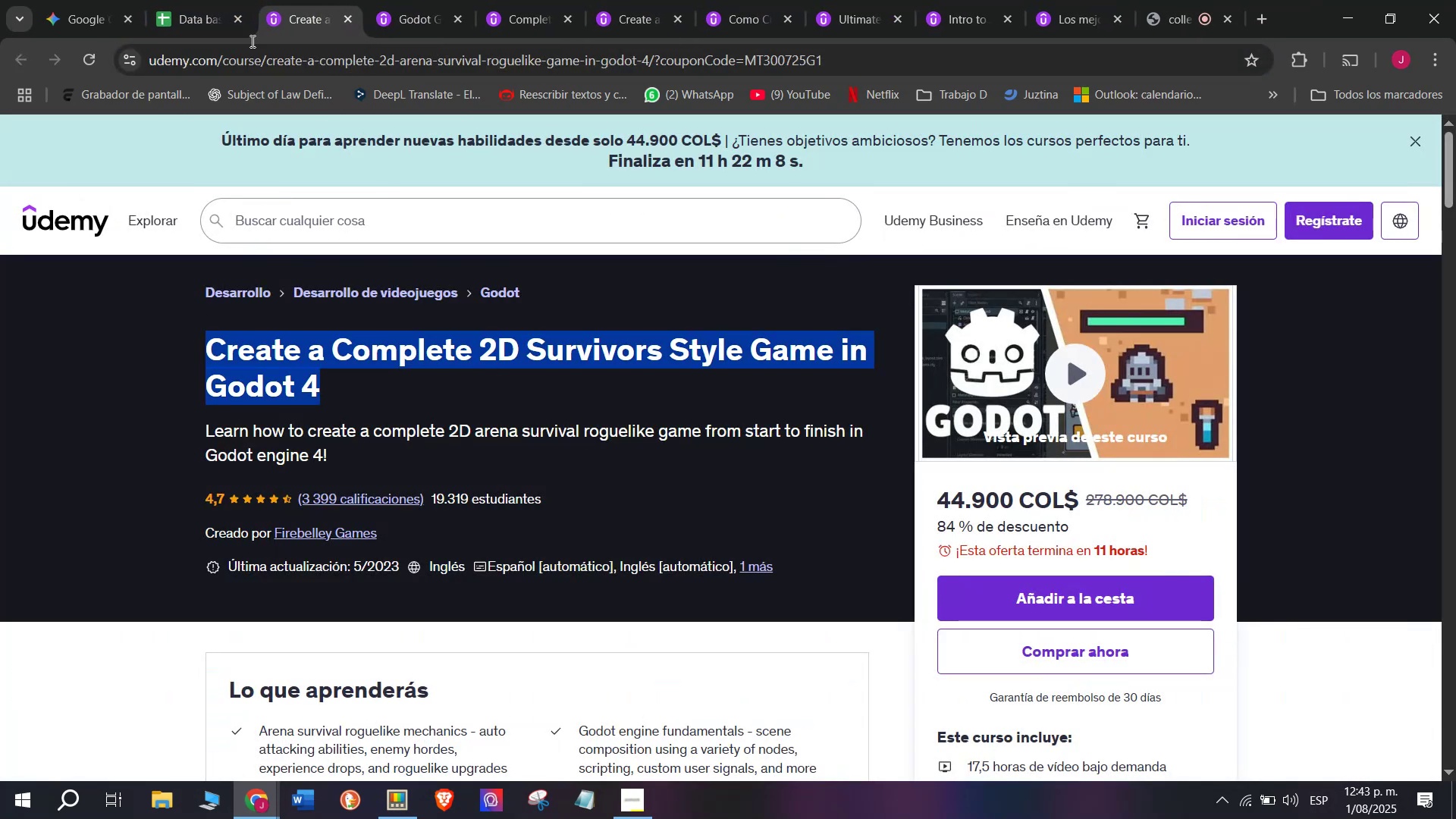 
key(Control+C)
 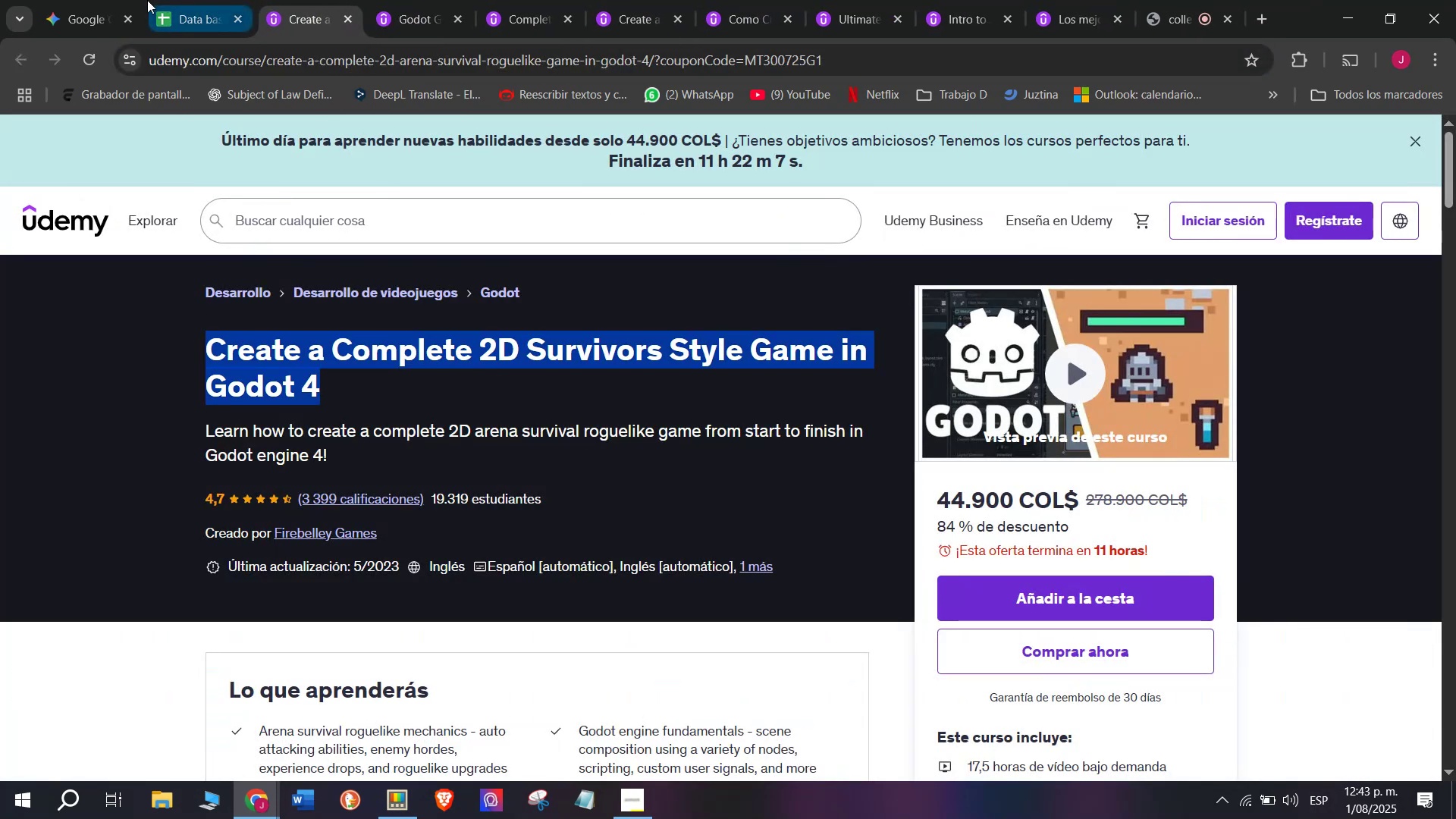 
left_click([147, 0])
 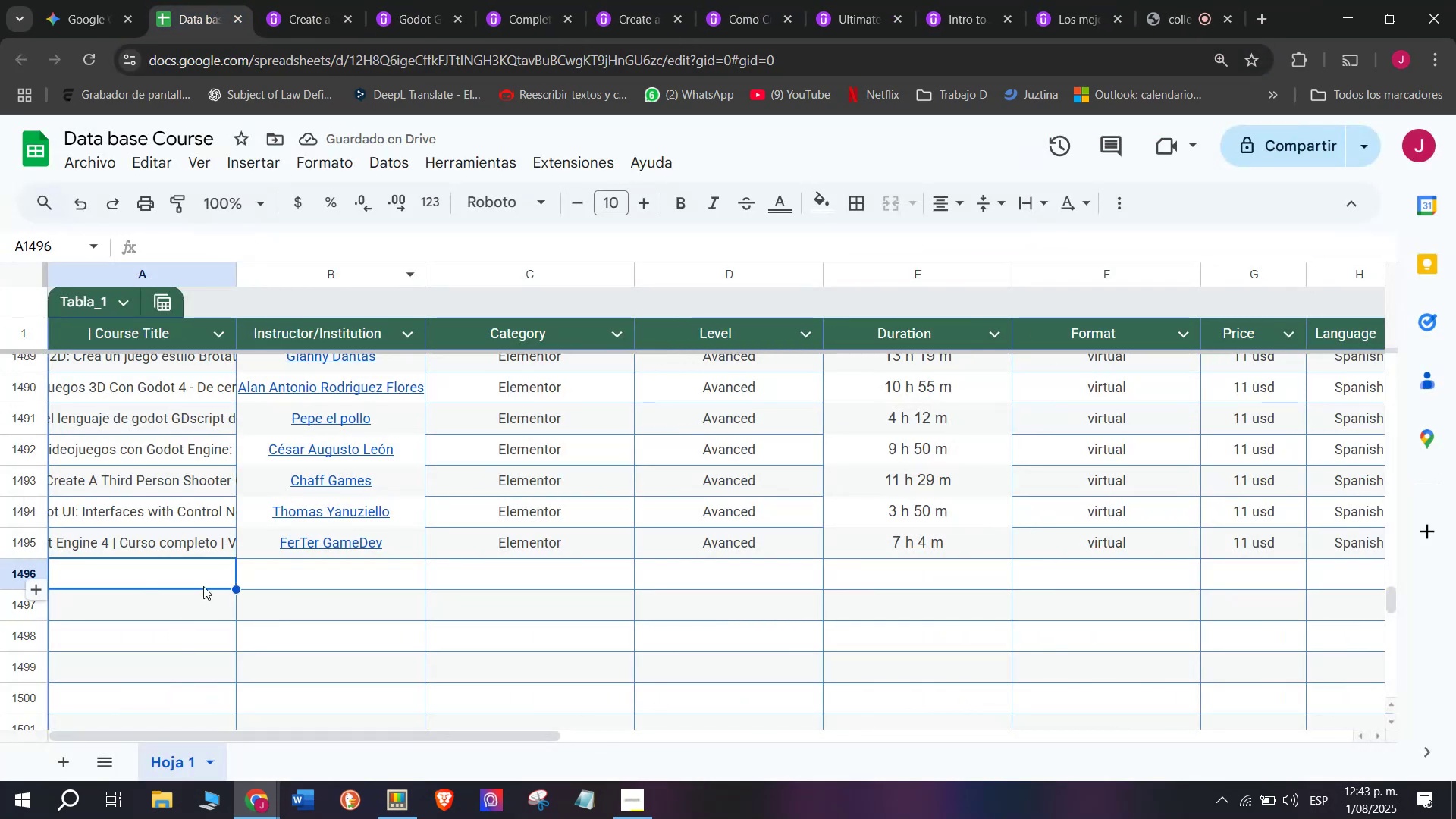 
double_click([202, 585])
 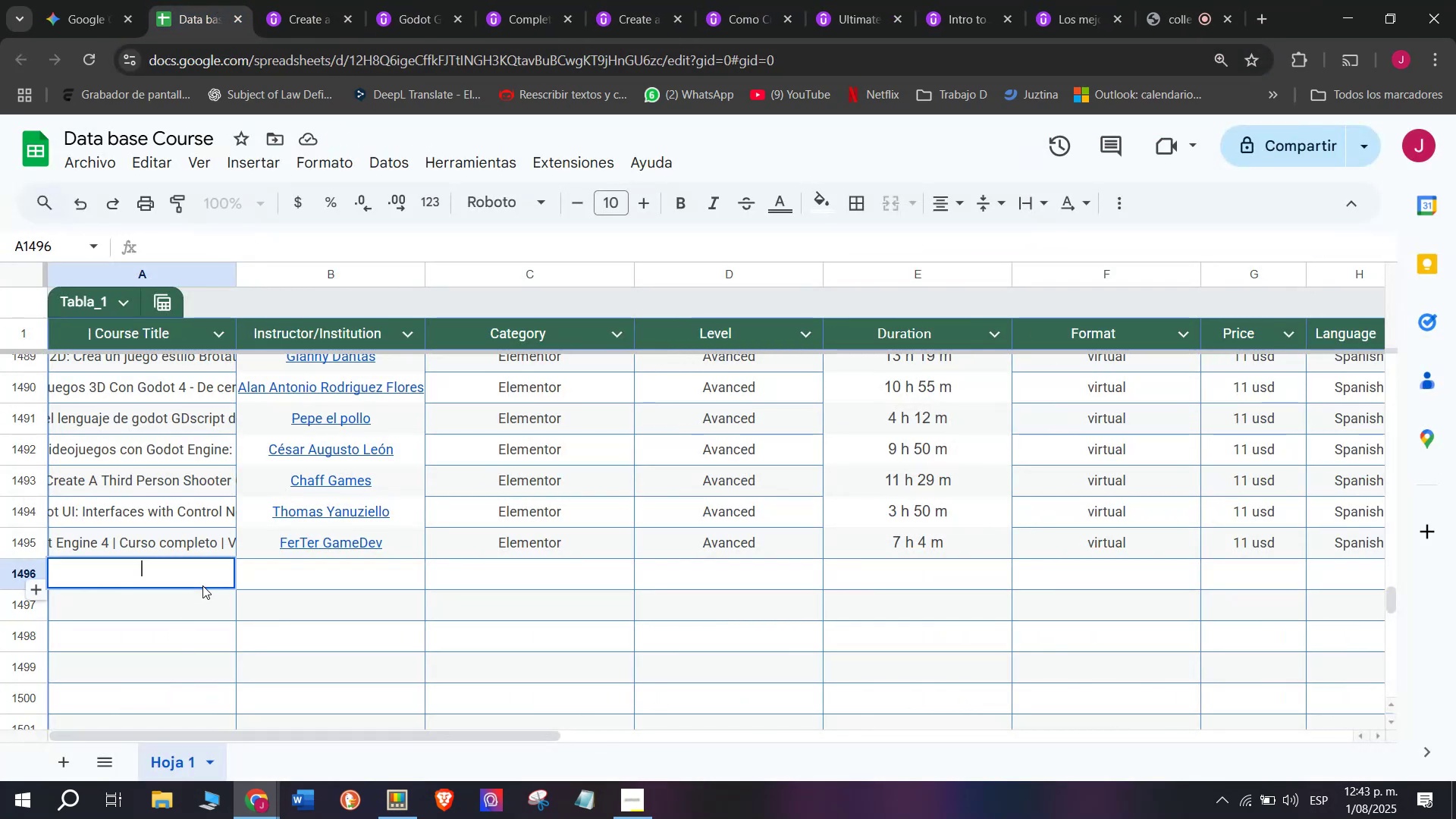 
key(Control+ControlLeft)
 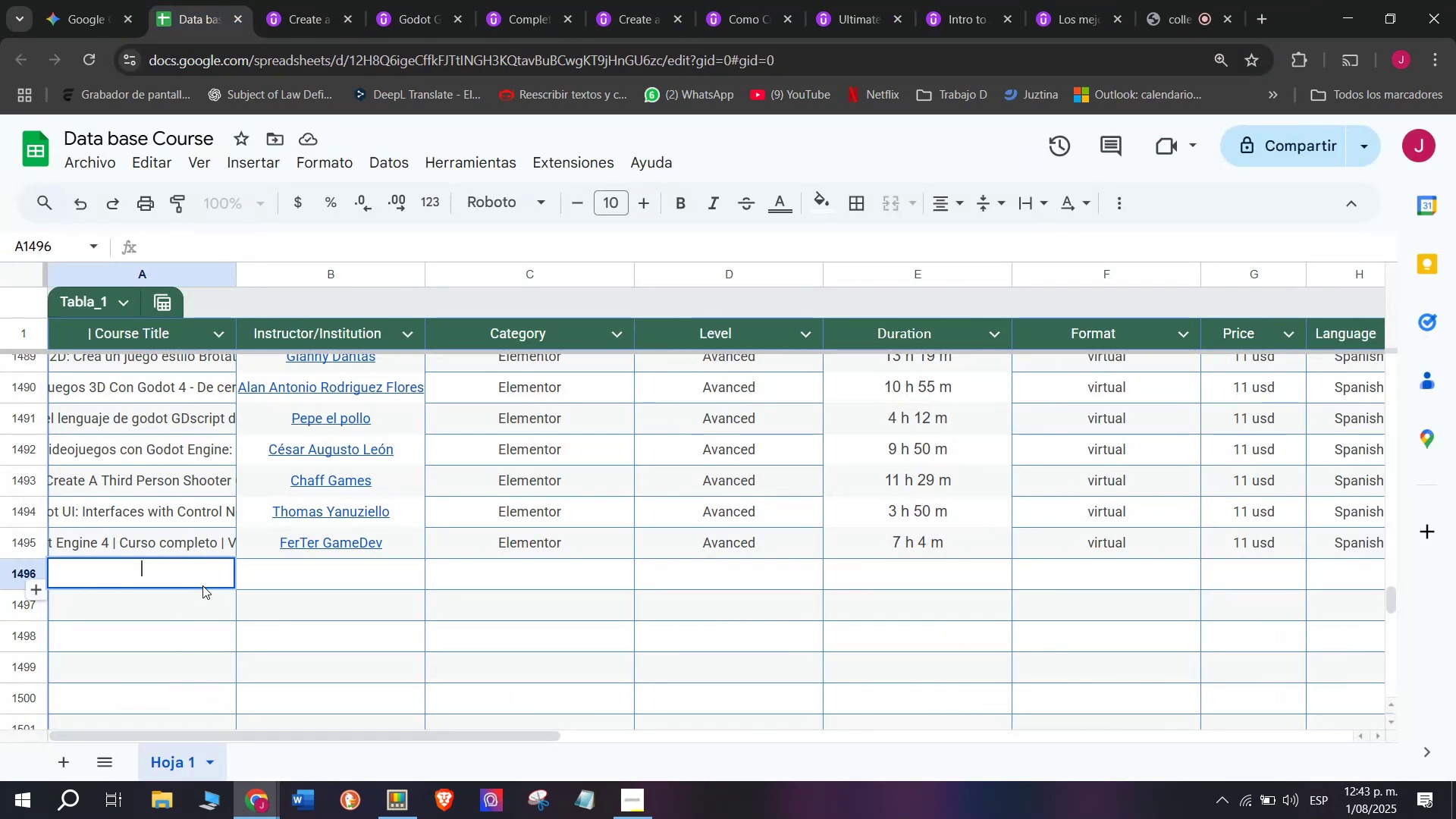 
key(Z)
 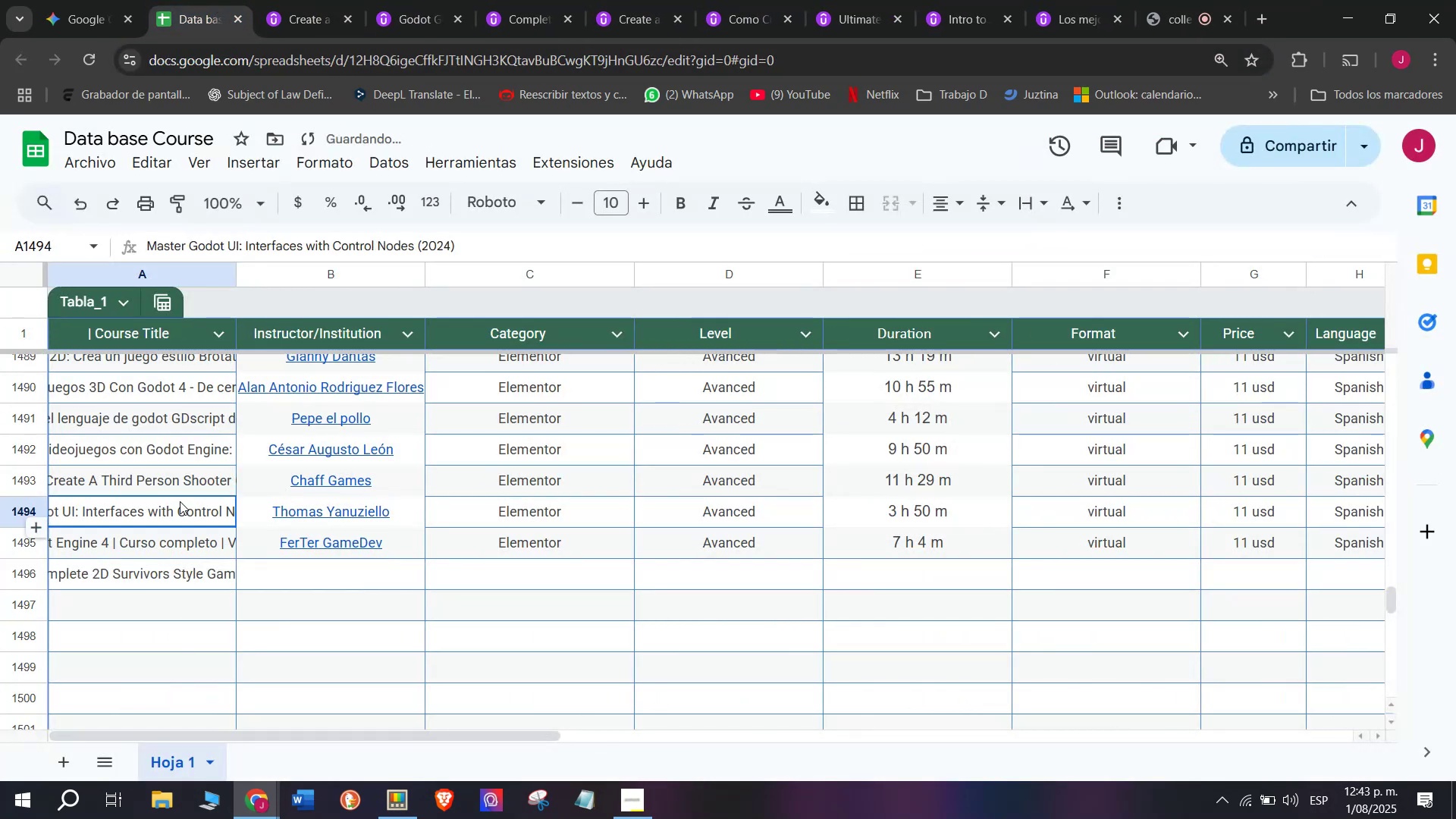 
key(Control+V)
 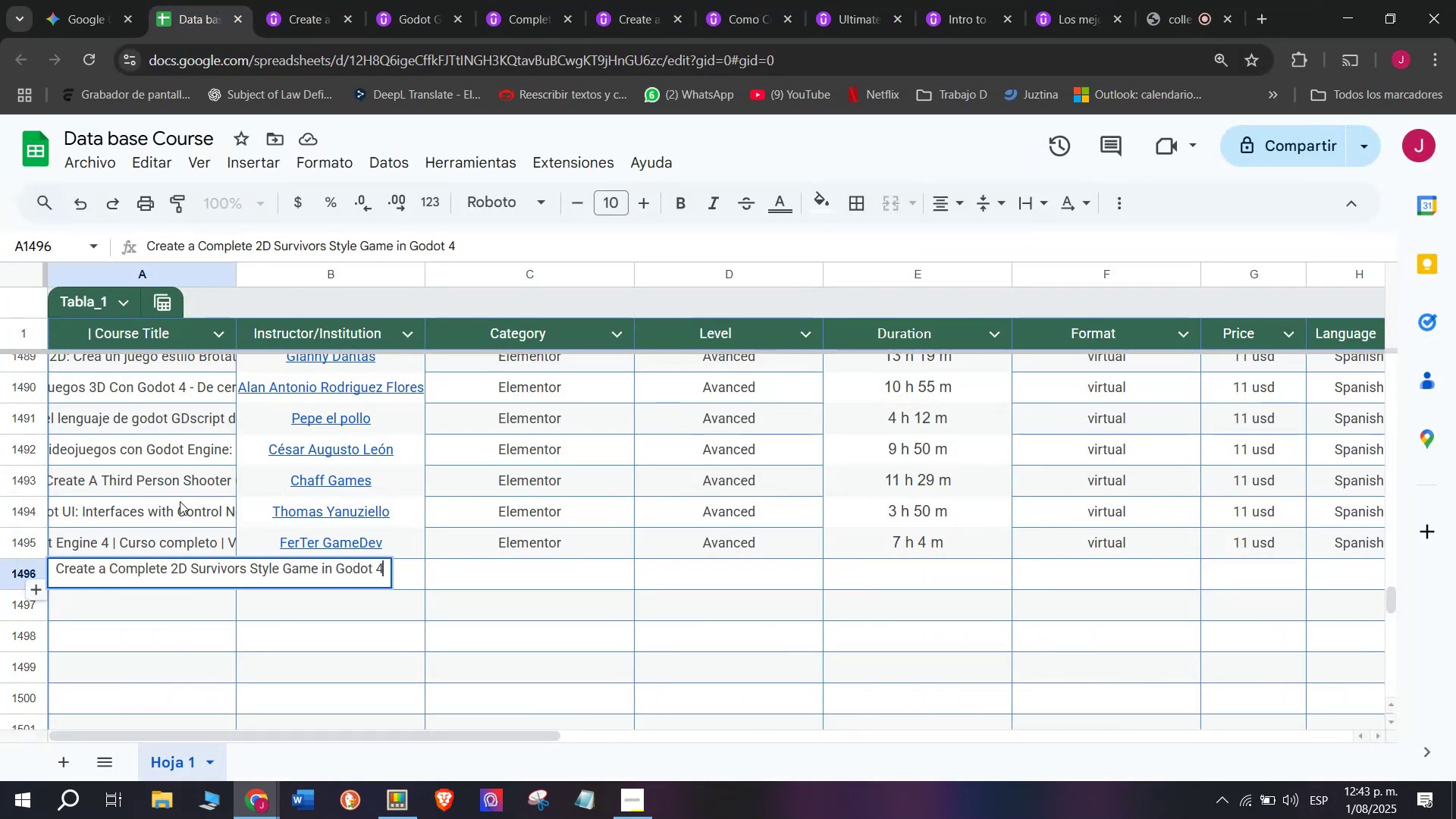 
left_click([180, 501])
 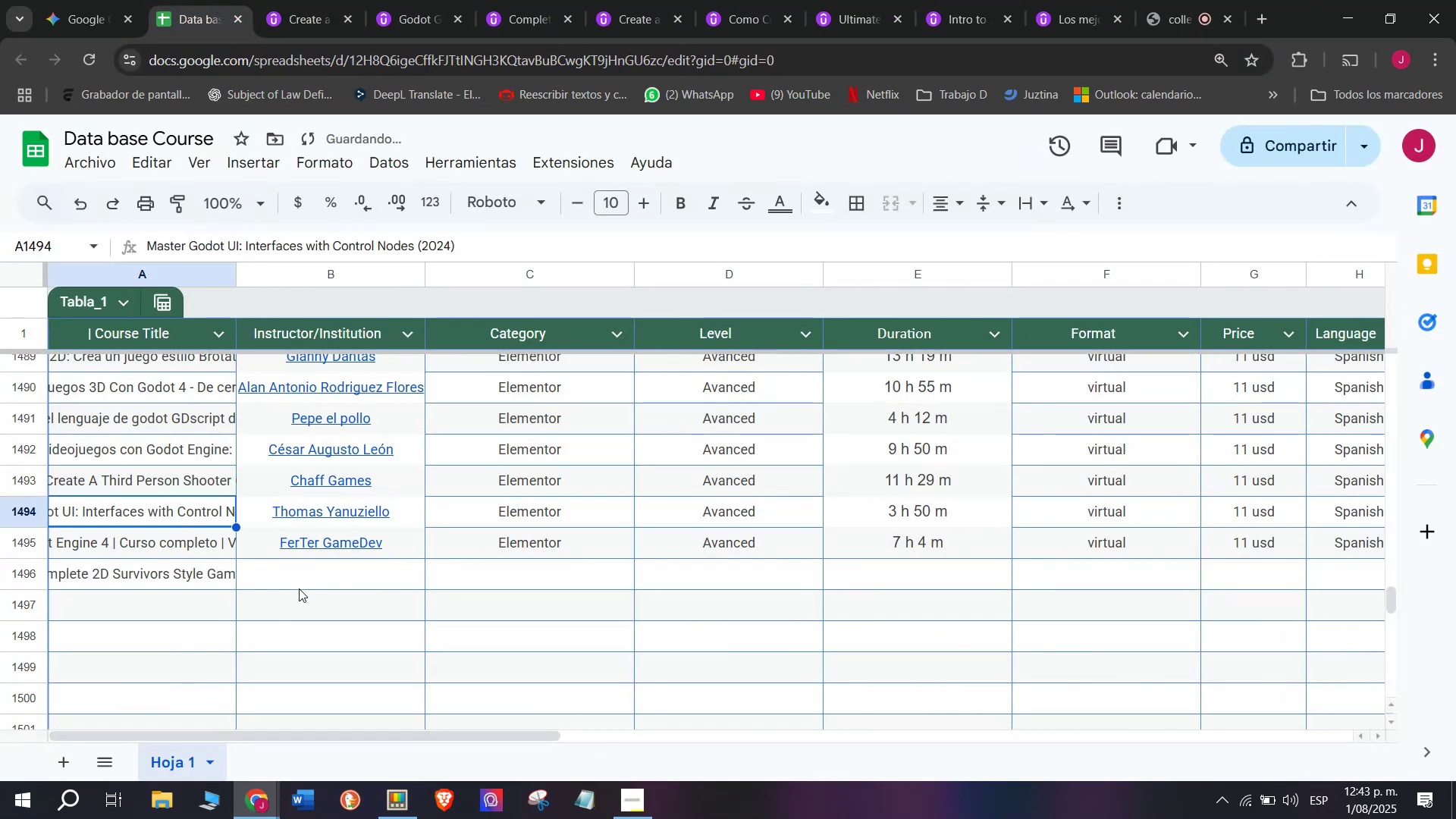 
left_click([299, 588])
 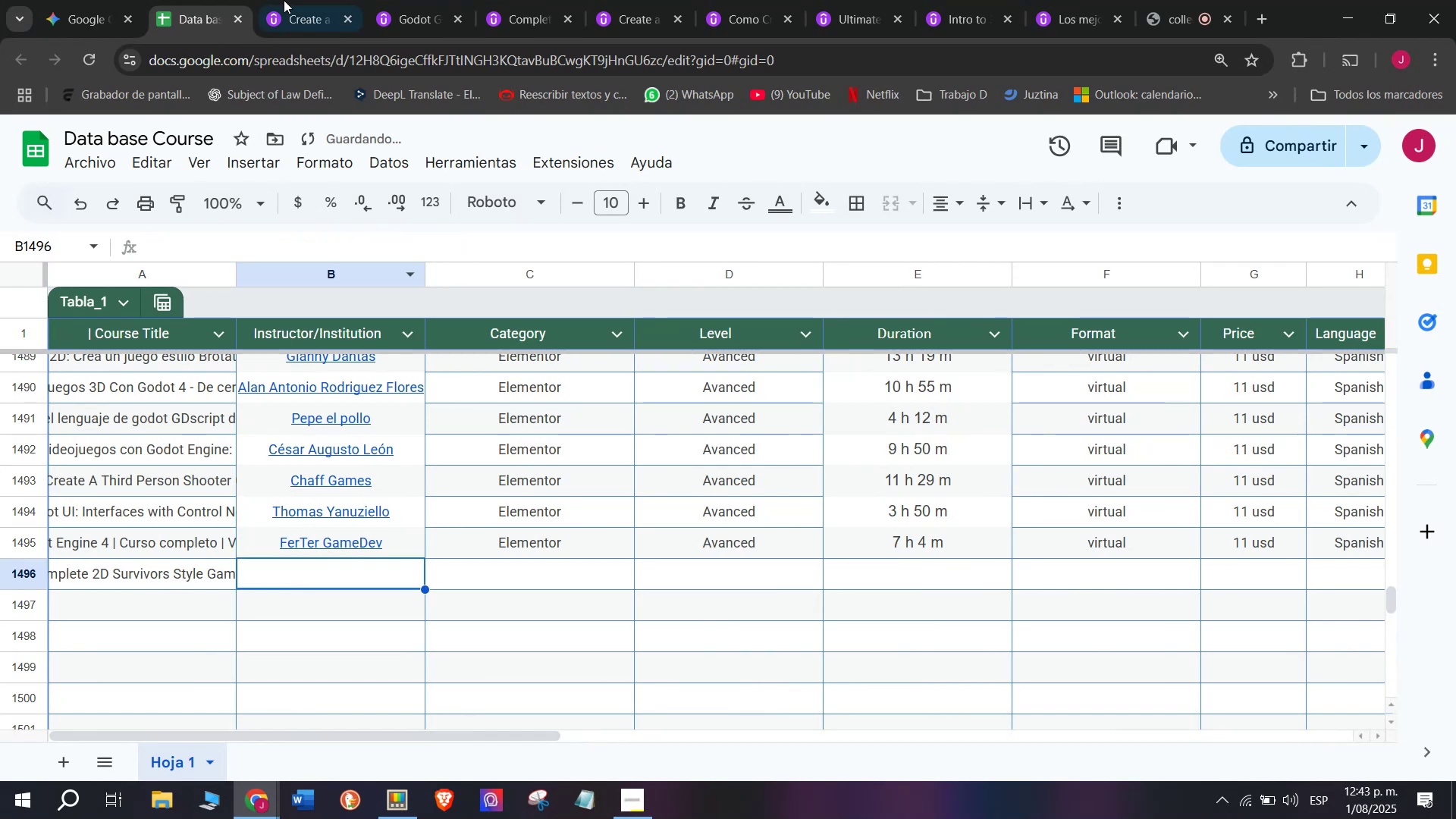 
left_click([326, 0])
 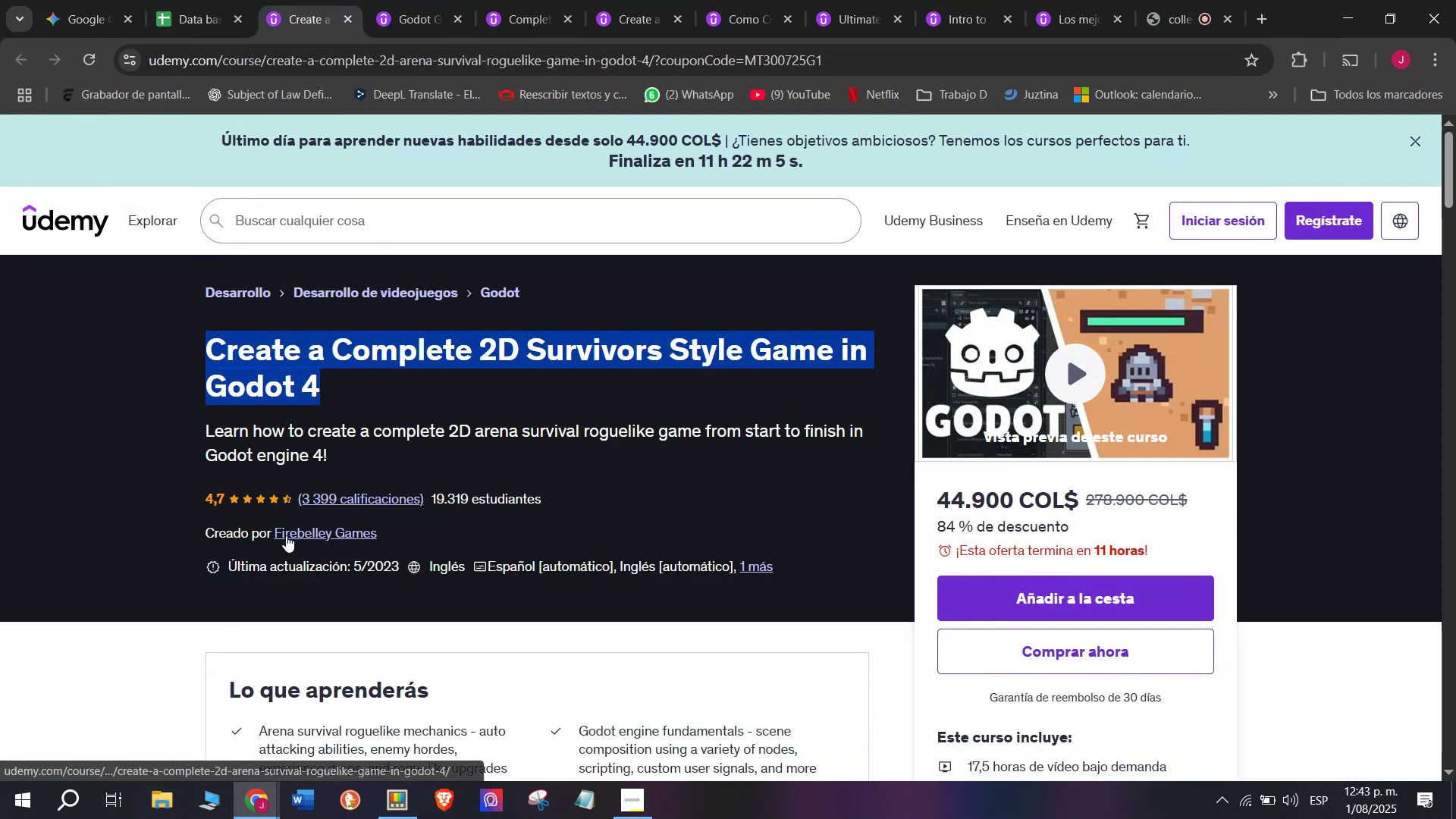 
left_click([286, 535])
 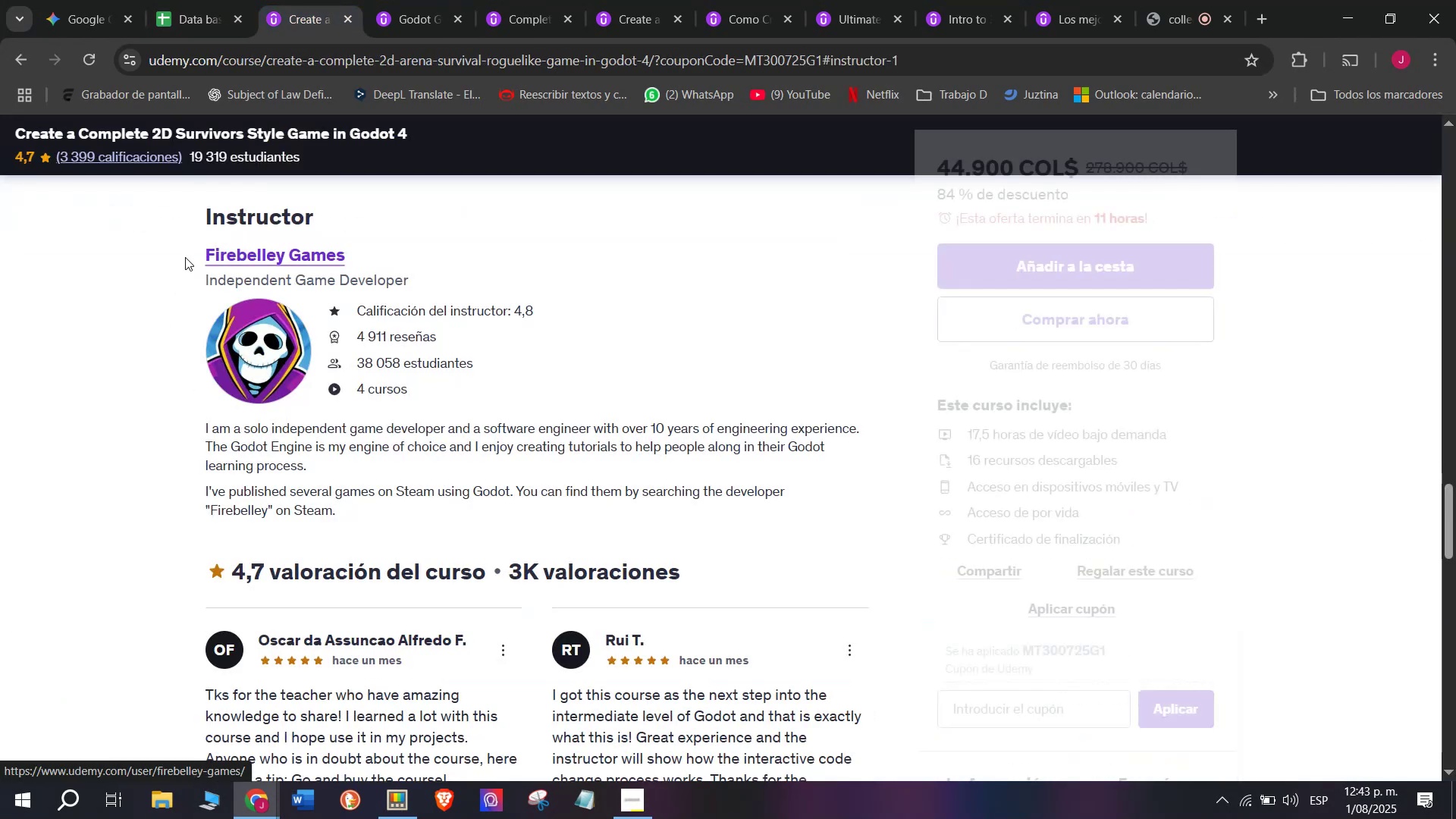 
left_click_drag(start_coordinate=[187, 246], to_coordinate=[381, 244])
 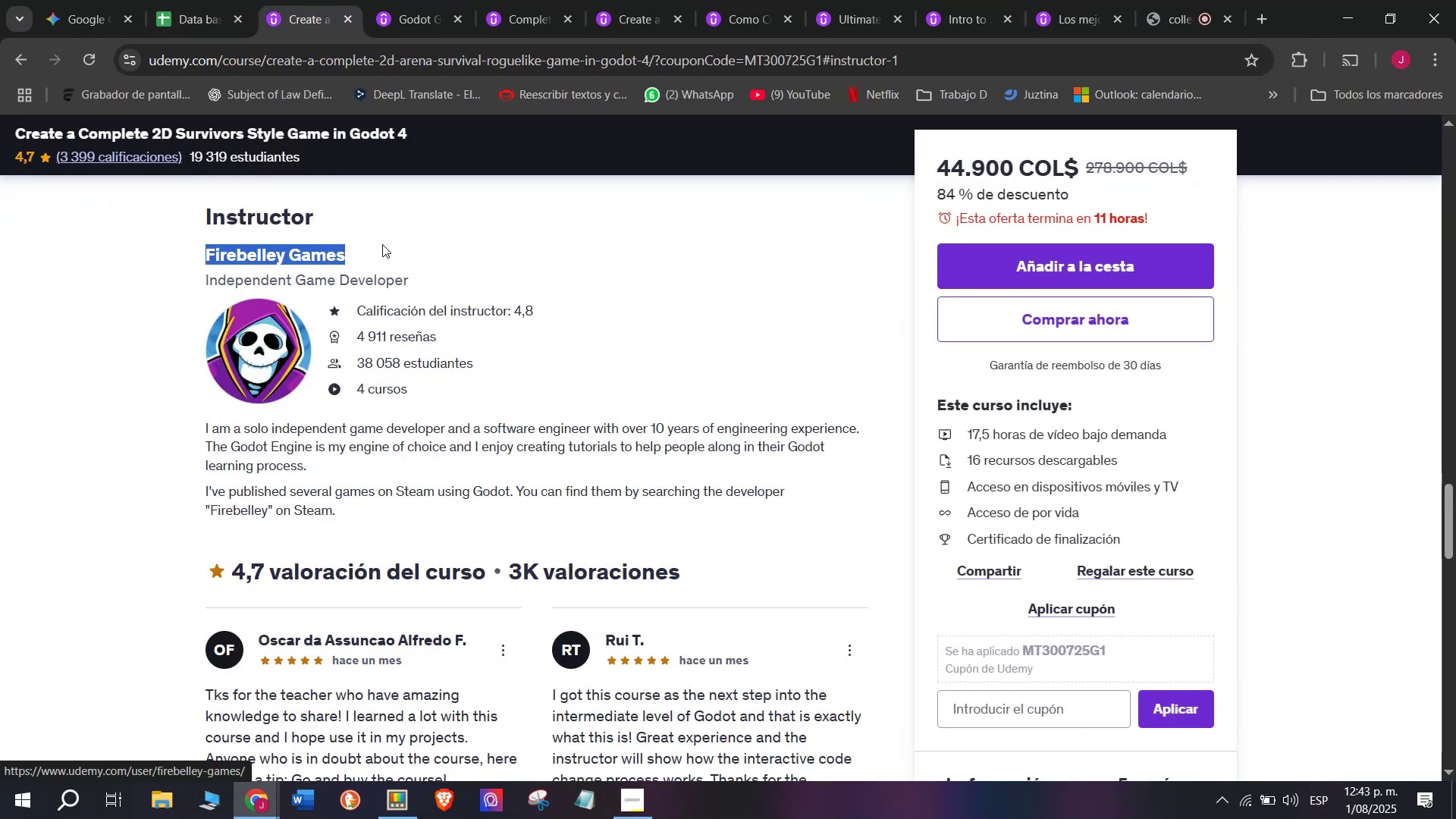 
key(Break)
 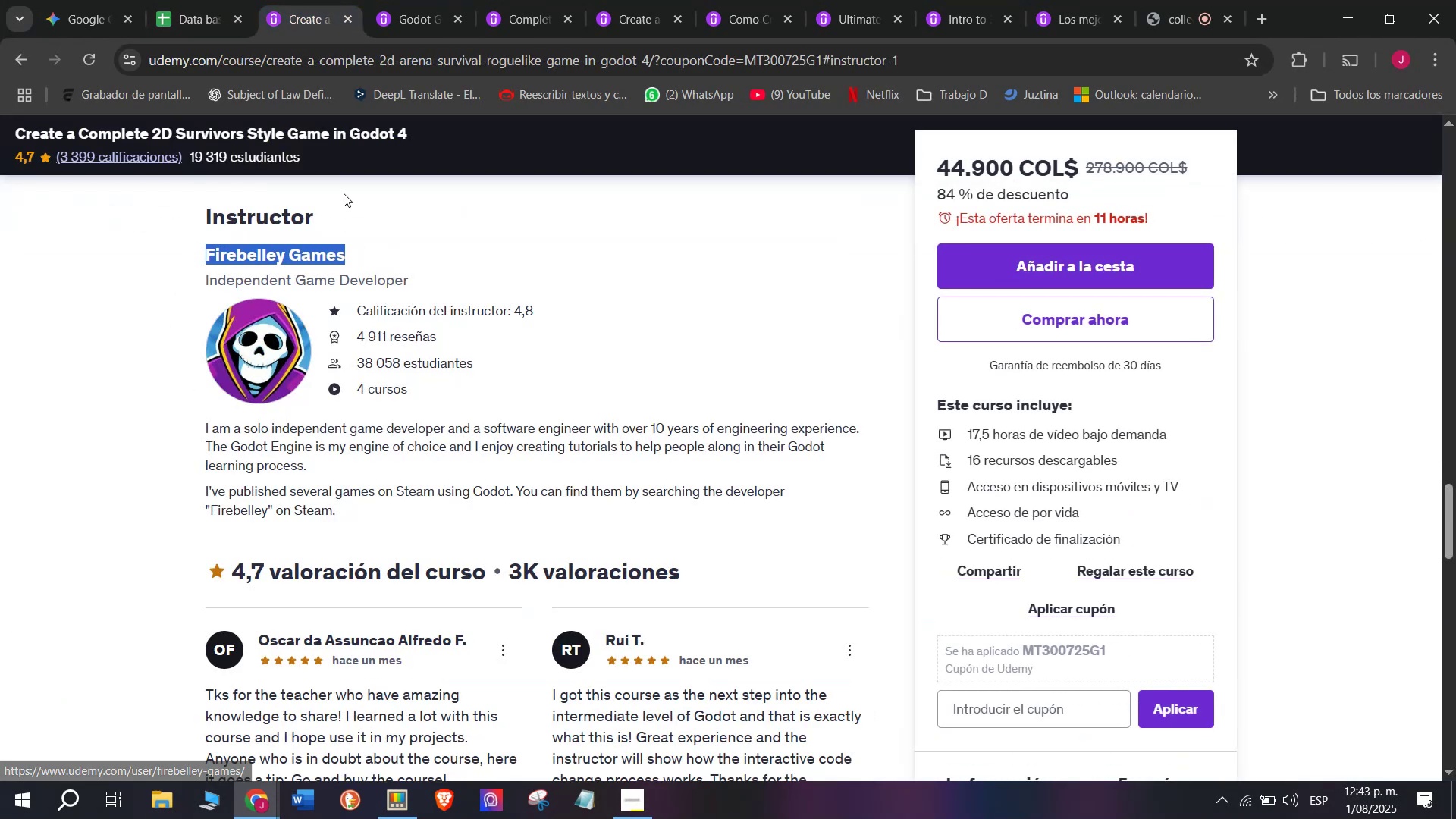 
key(Control+ControlLeft)
 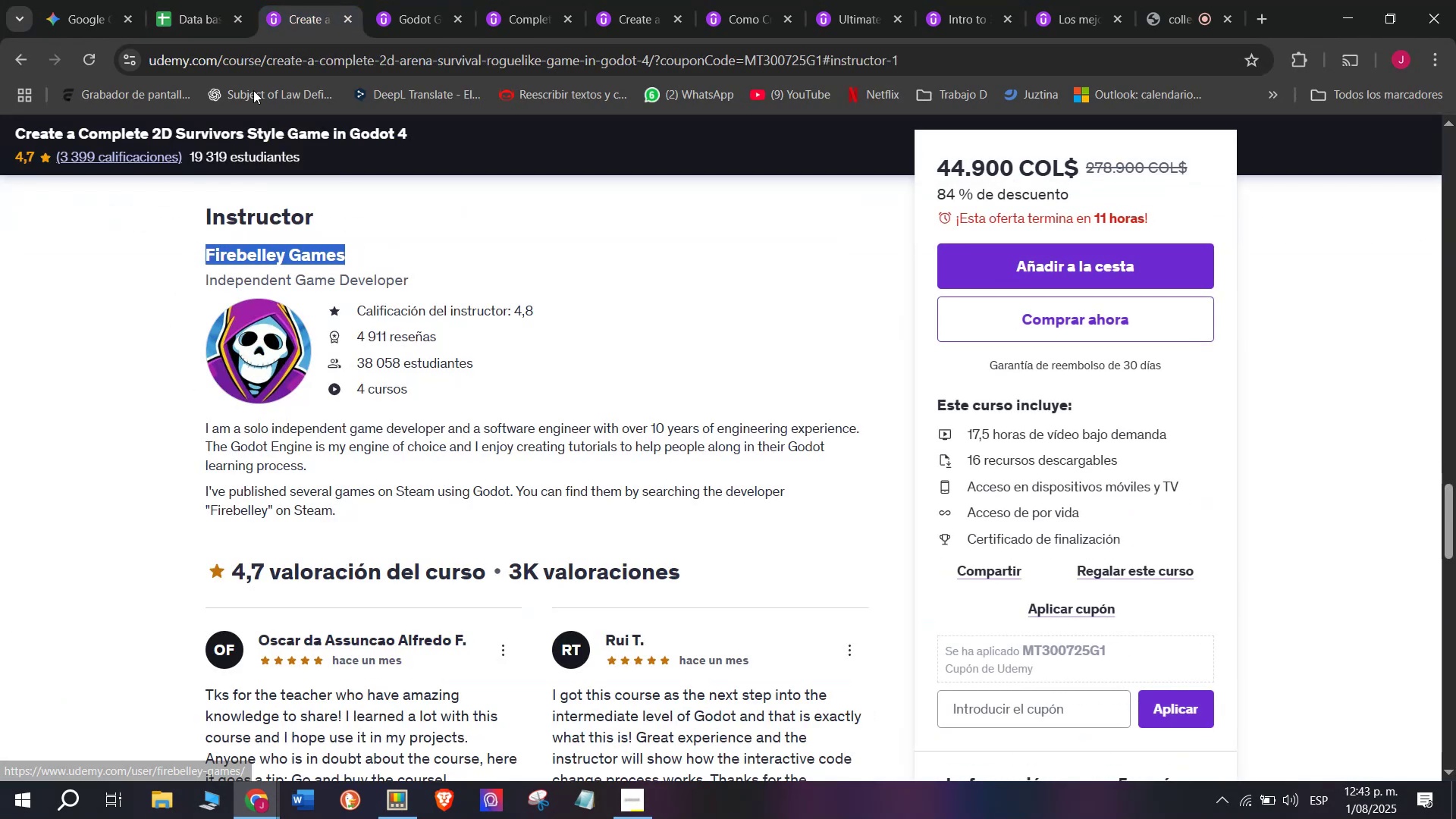 
key(Control+C)
 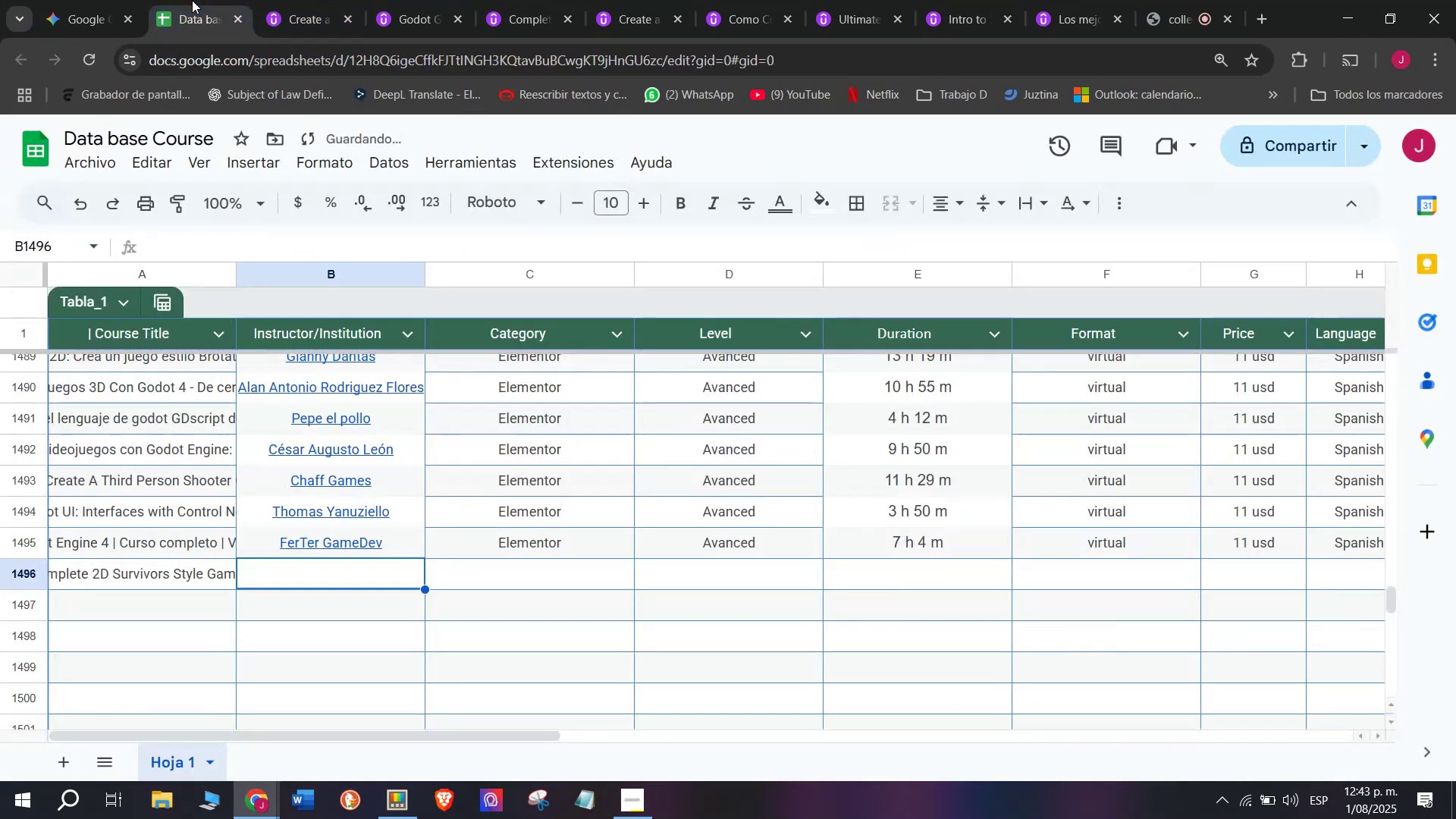 
key(Break)
 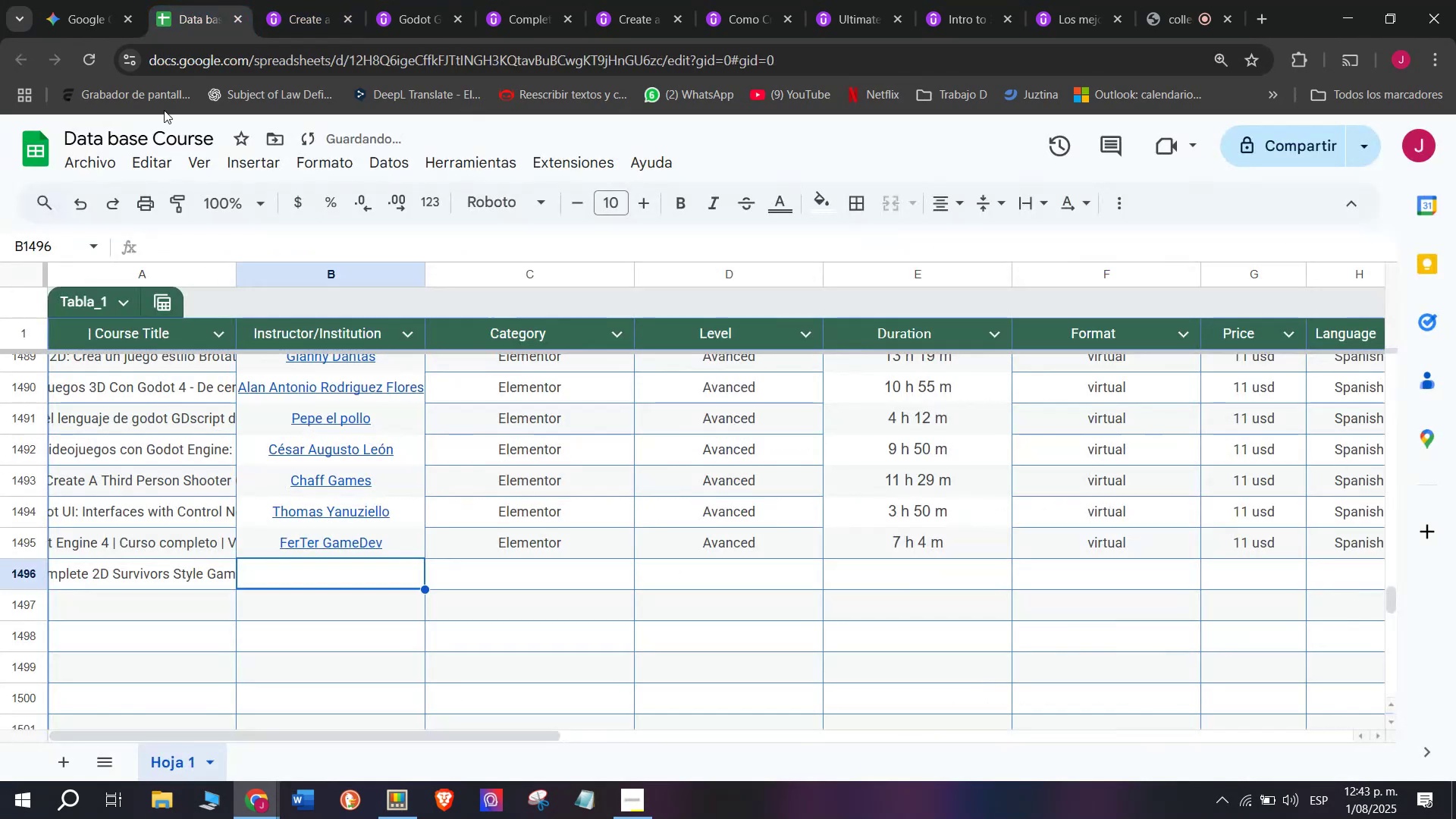 
key(Control+ControlLeft)
 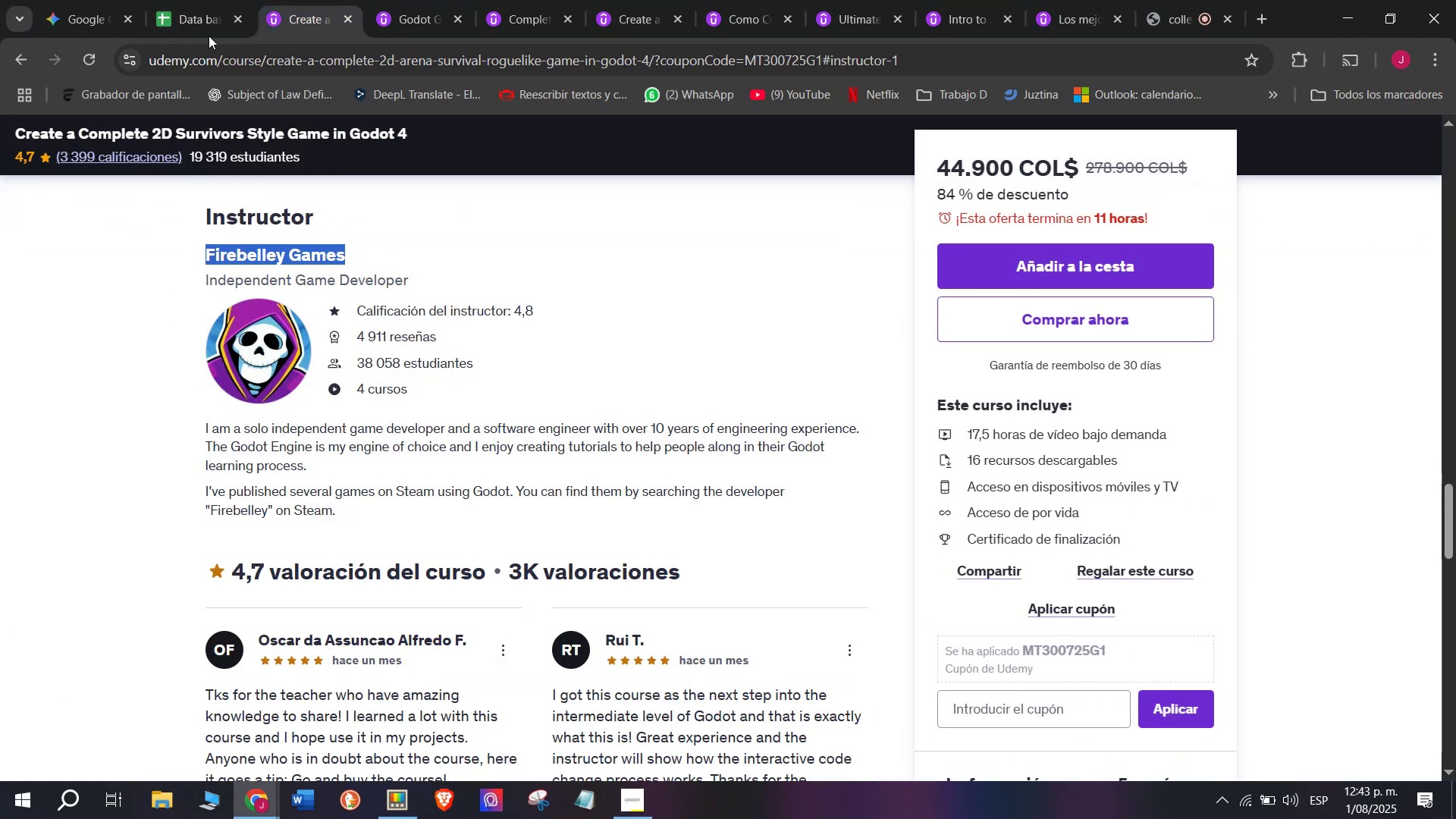 
key(Control+C)
 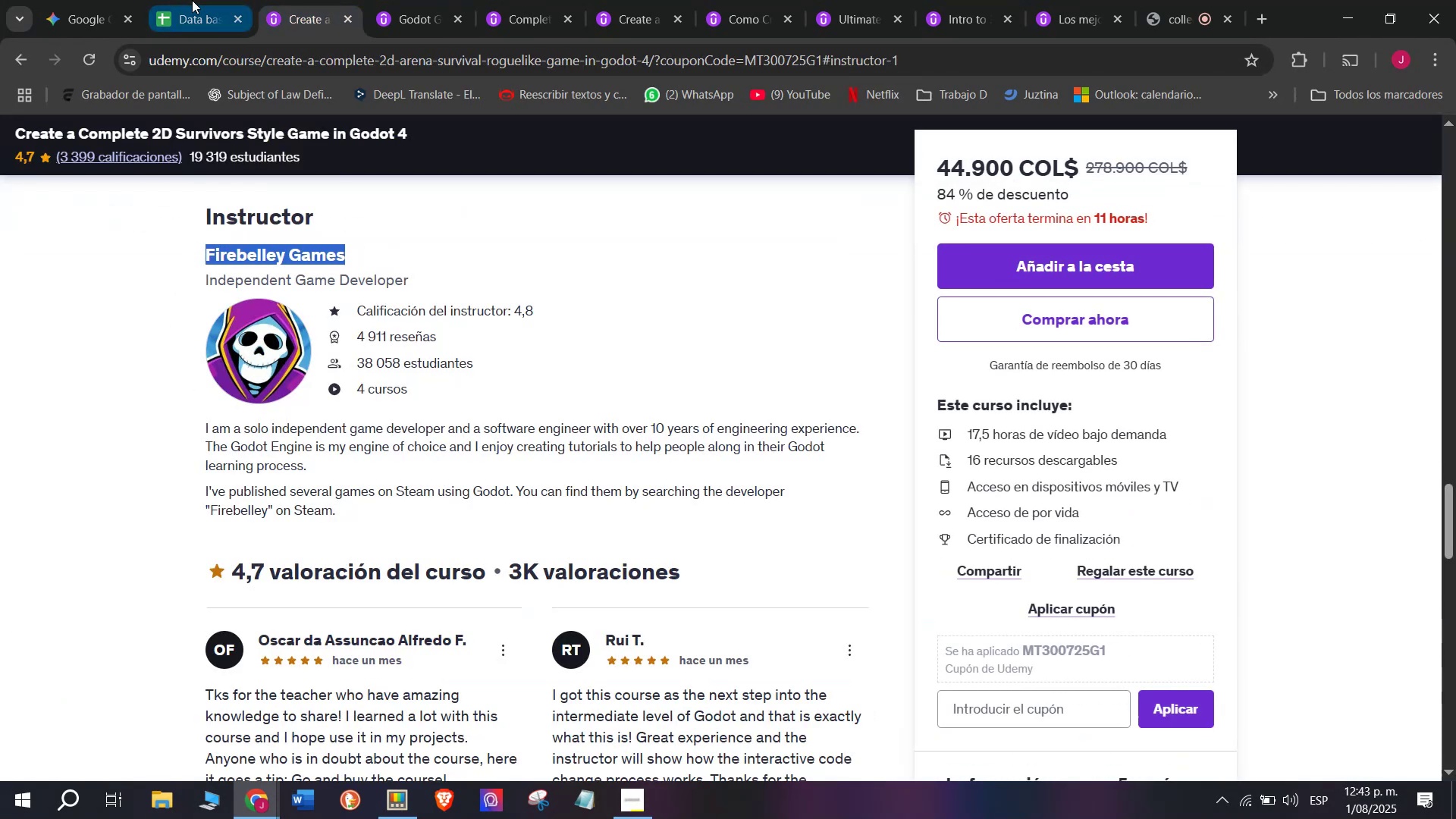 
left_click([192, 0])
 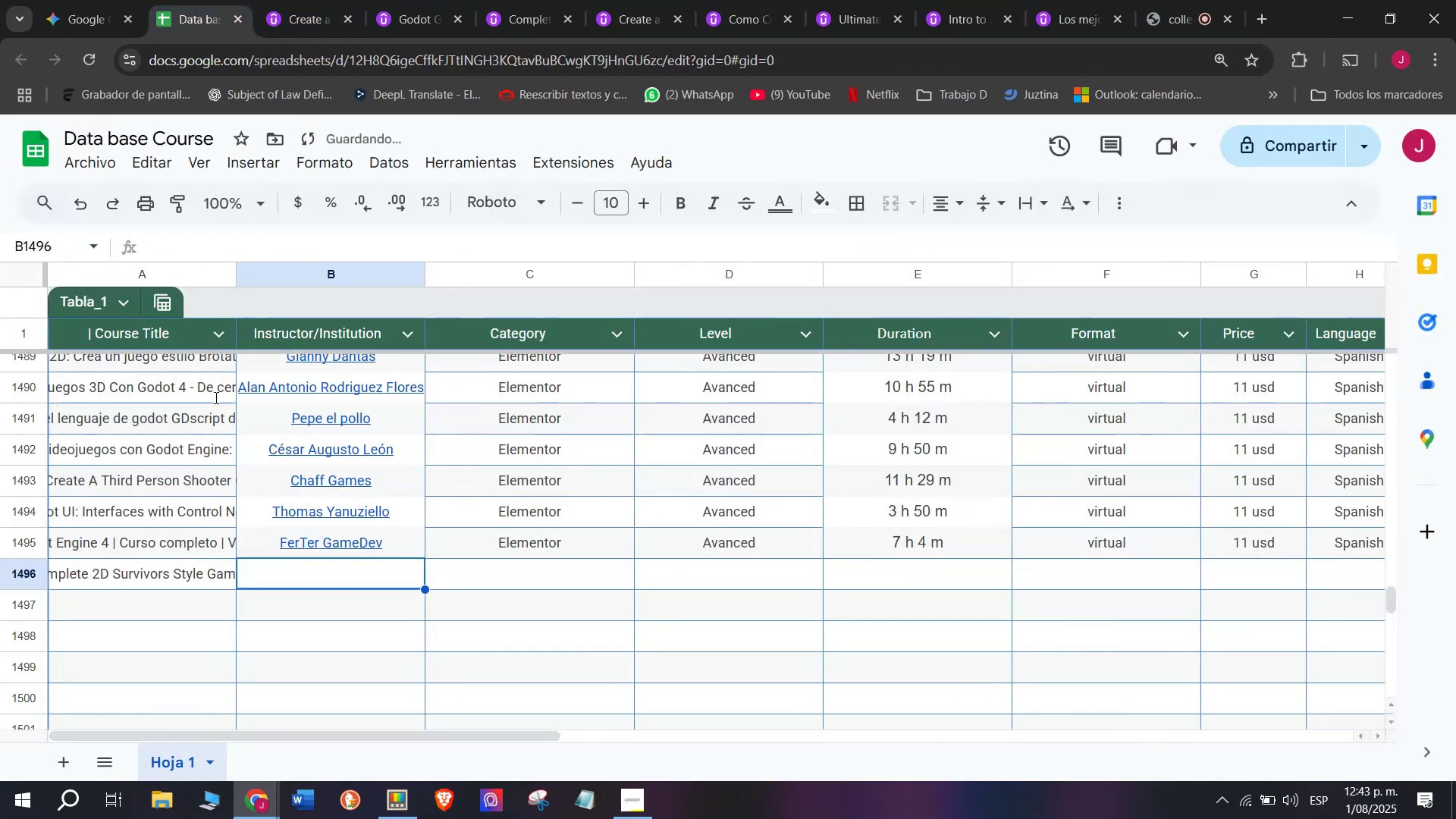 
key(Z)
 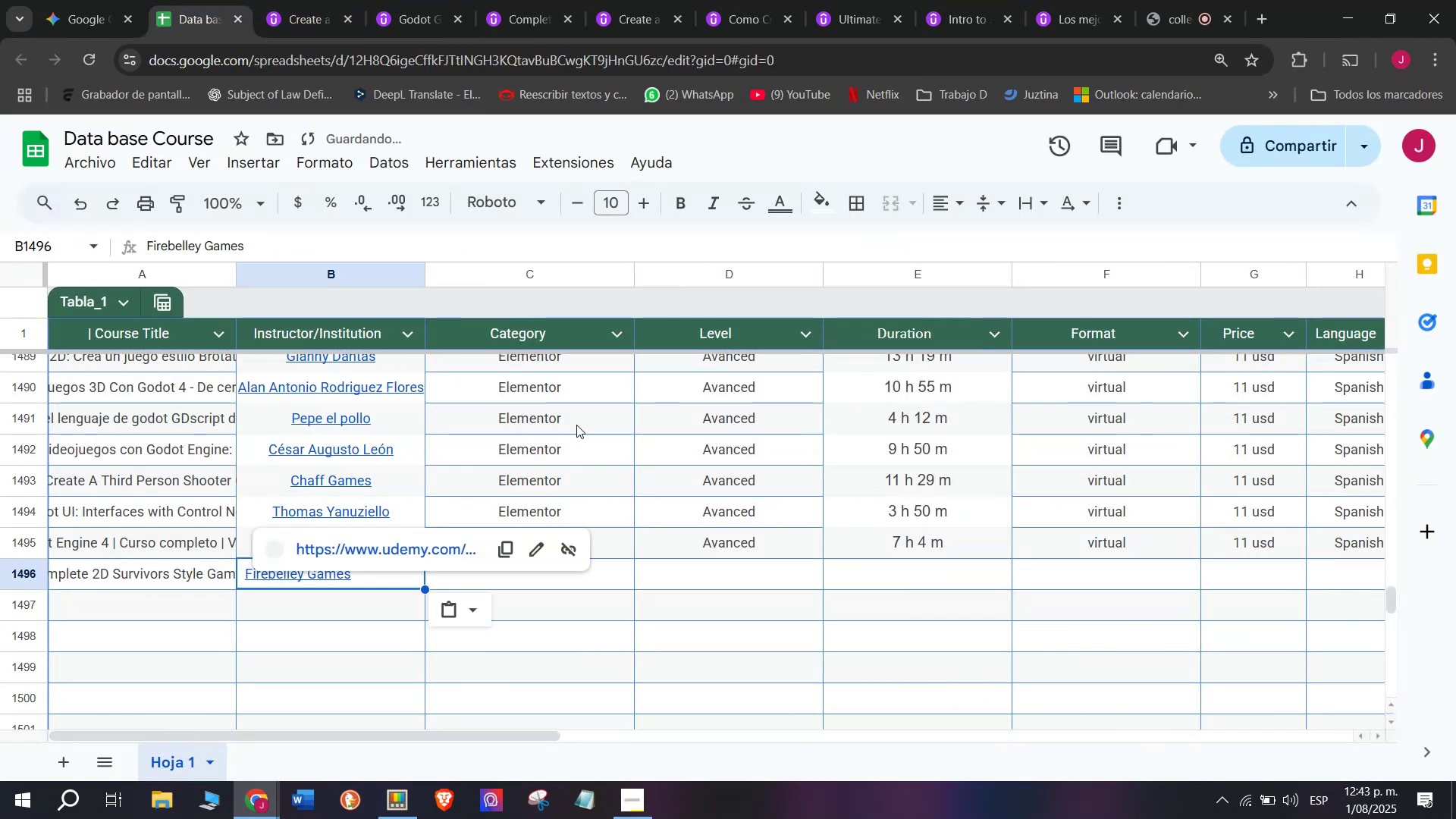 
key(Control+ControlLeft)
 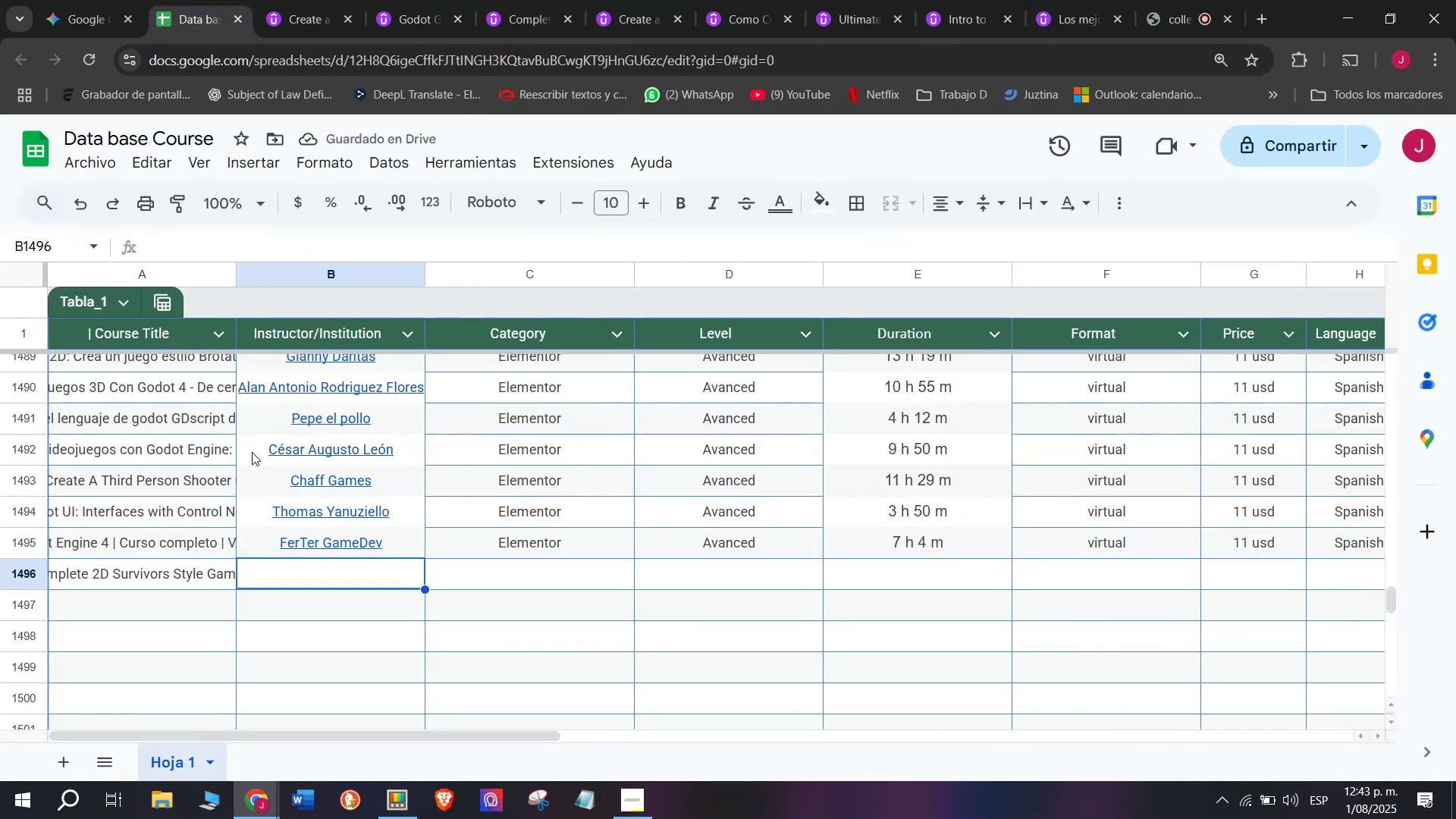 
key(Control+V)
 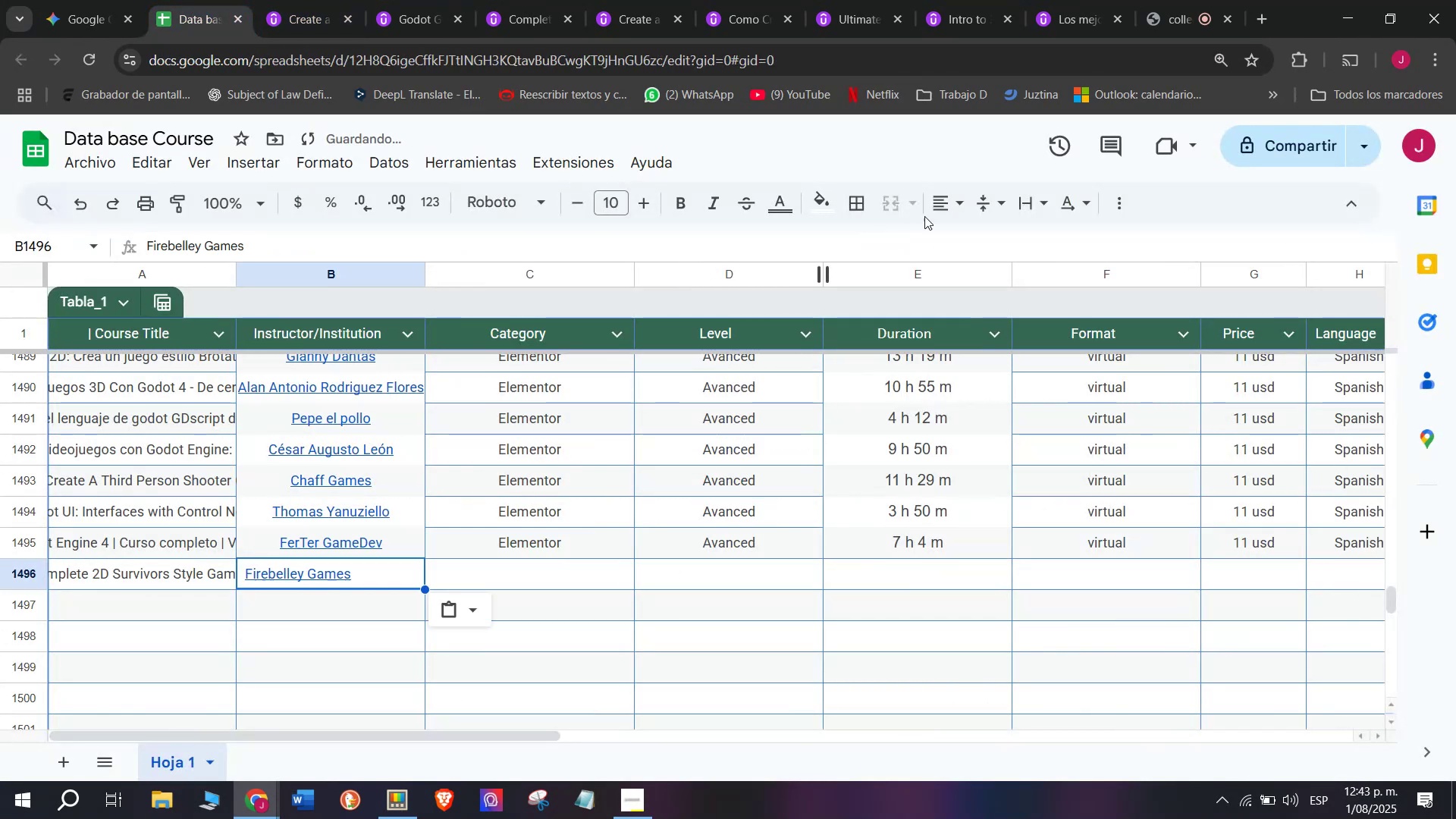 
left_click([940, 212])
 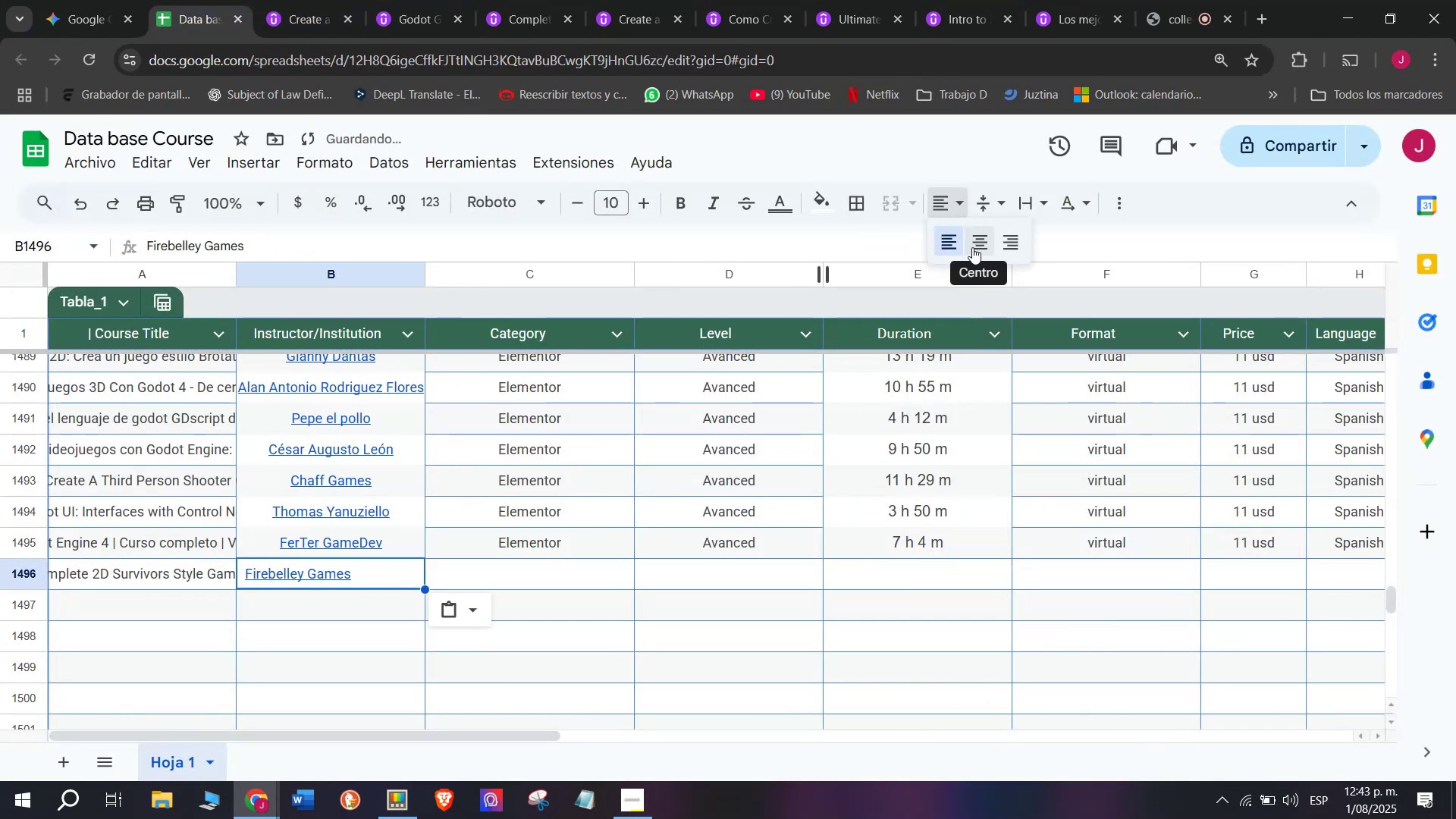 
left_click([972, 247])
 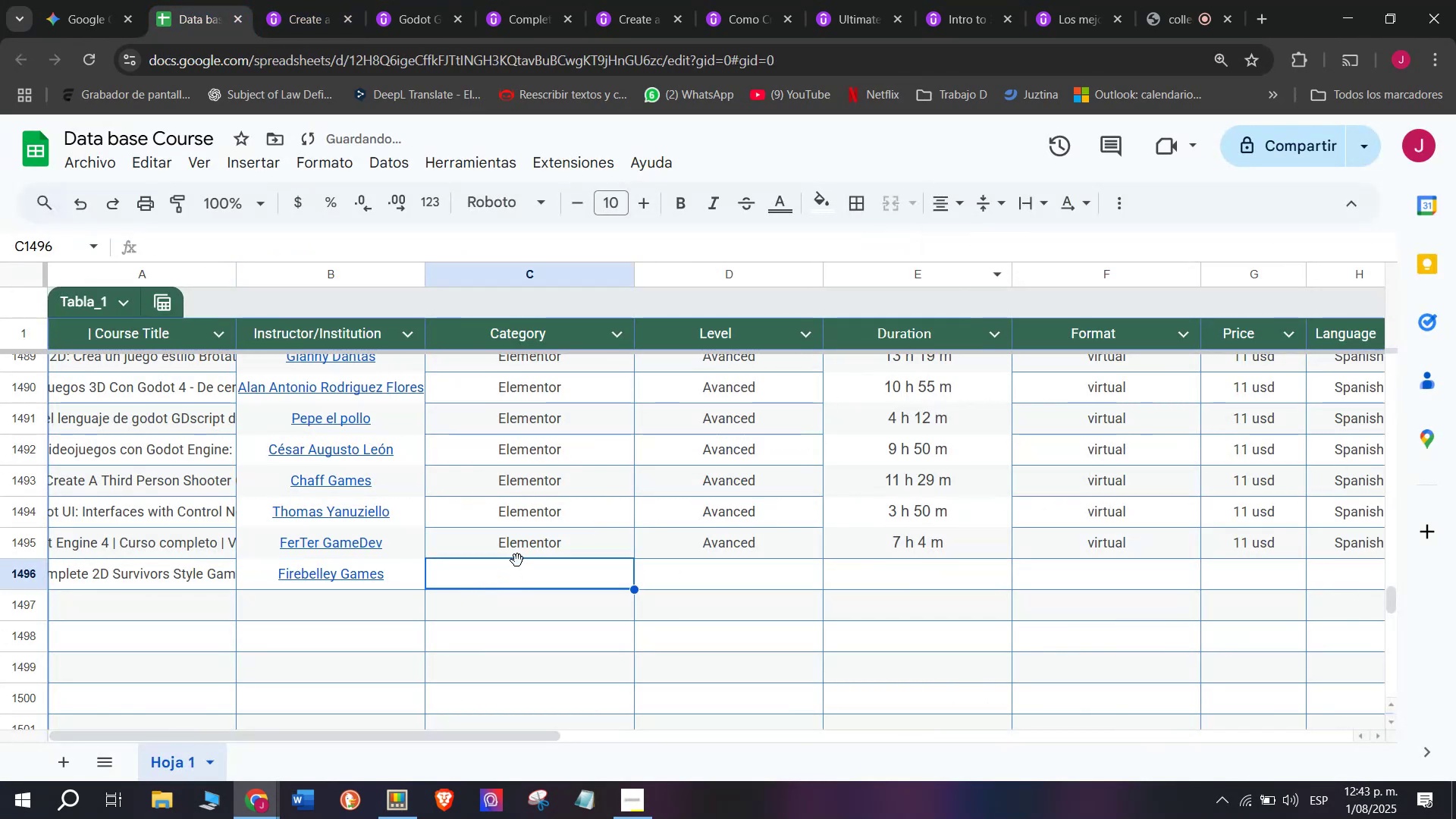 
left_click([521, 556])
 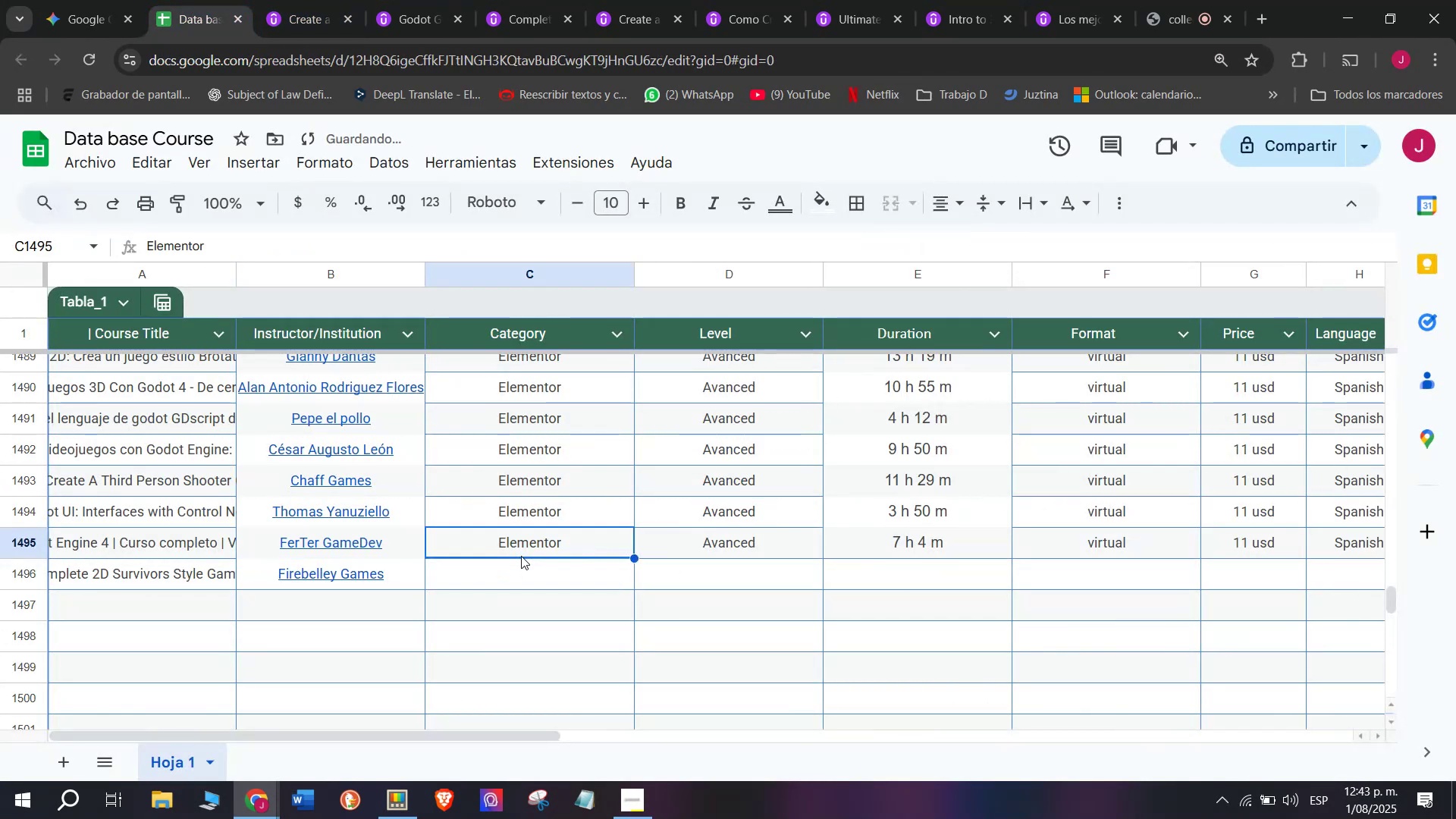 
key(Control+ControlLeft)
 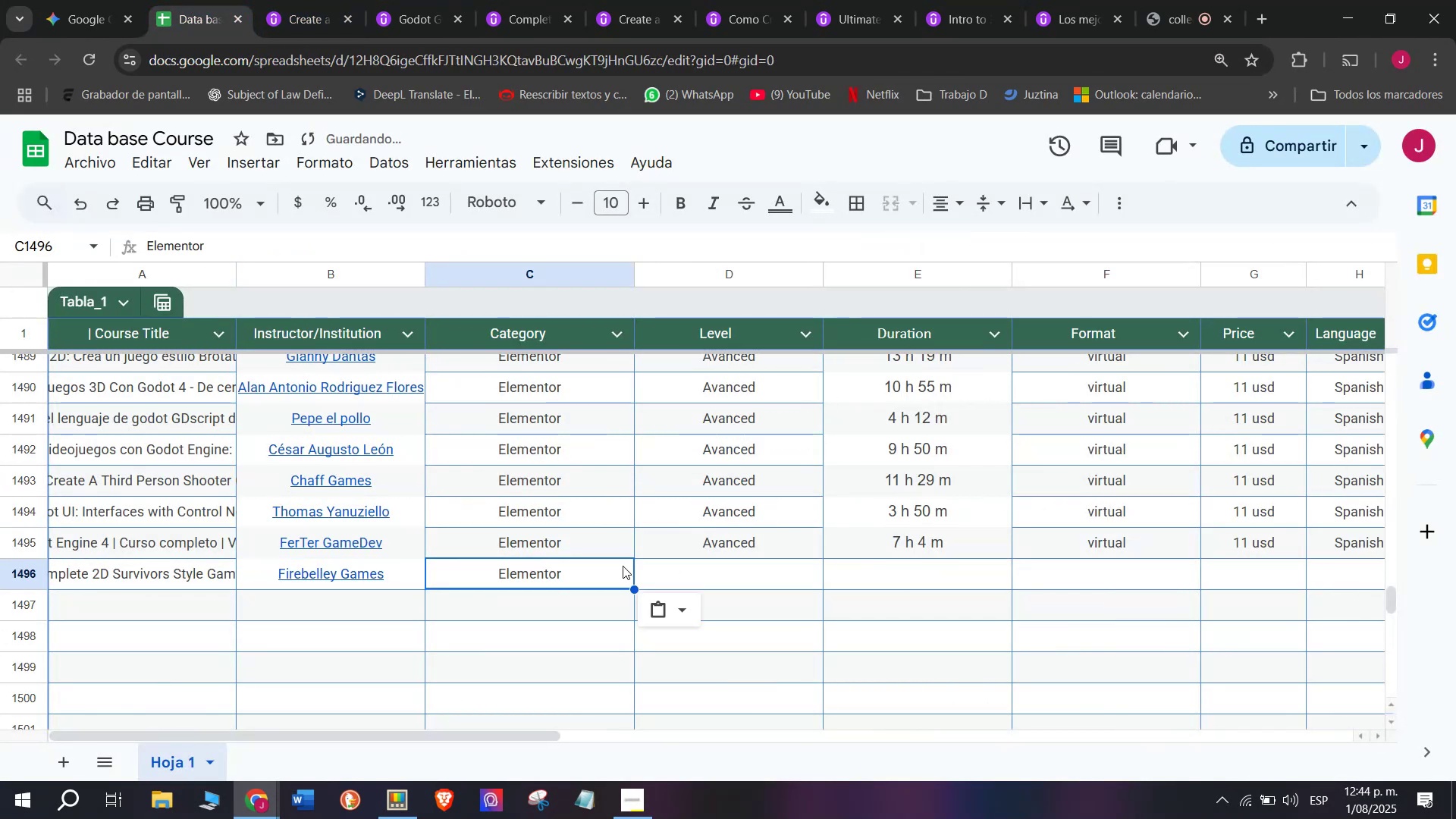 
key(Break)
 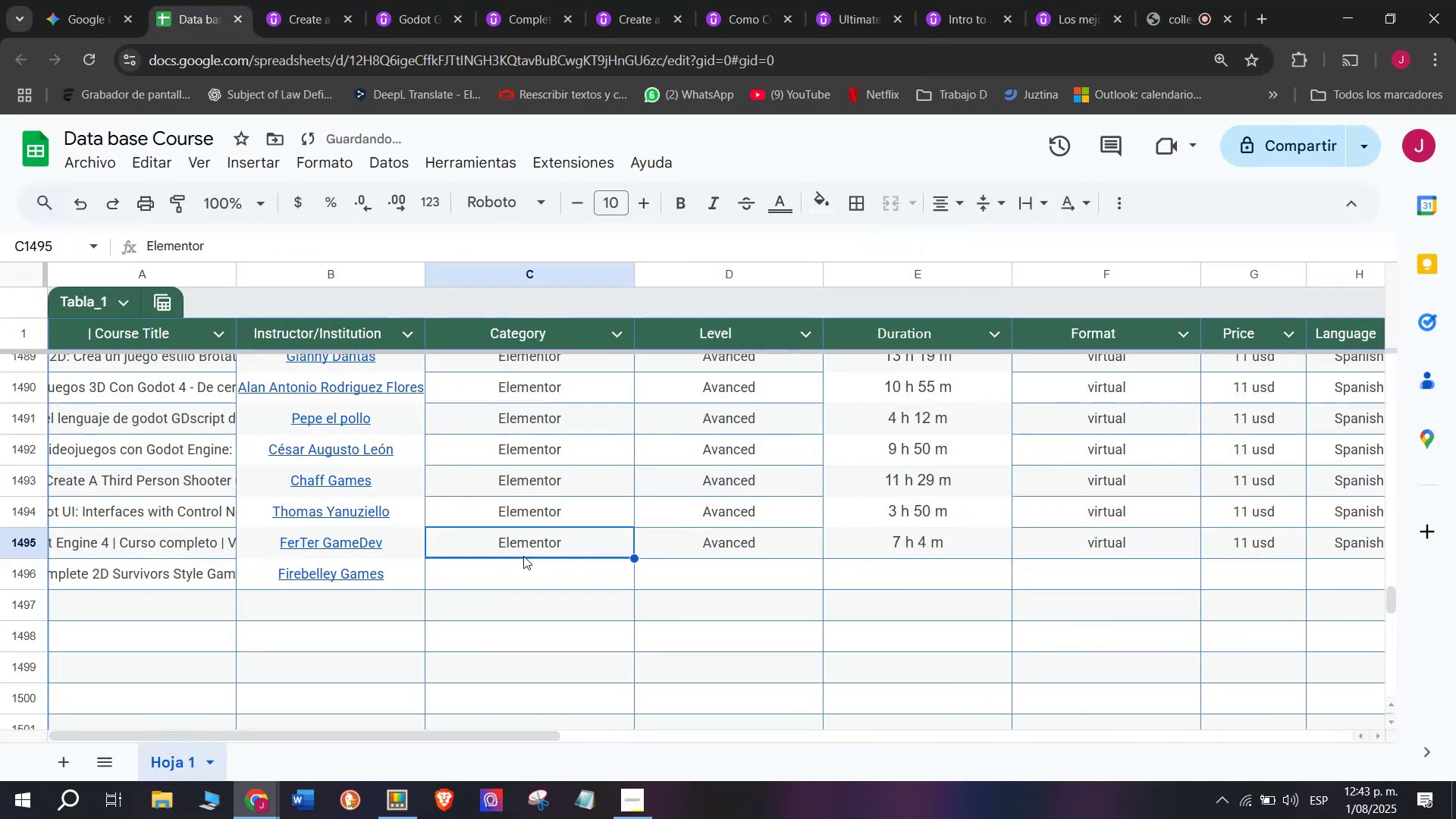 
key(Control+C)
 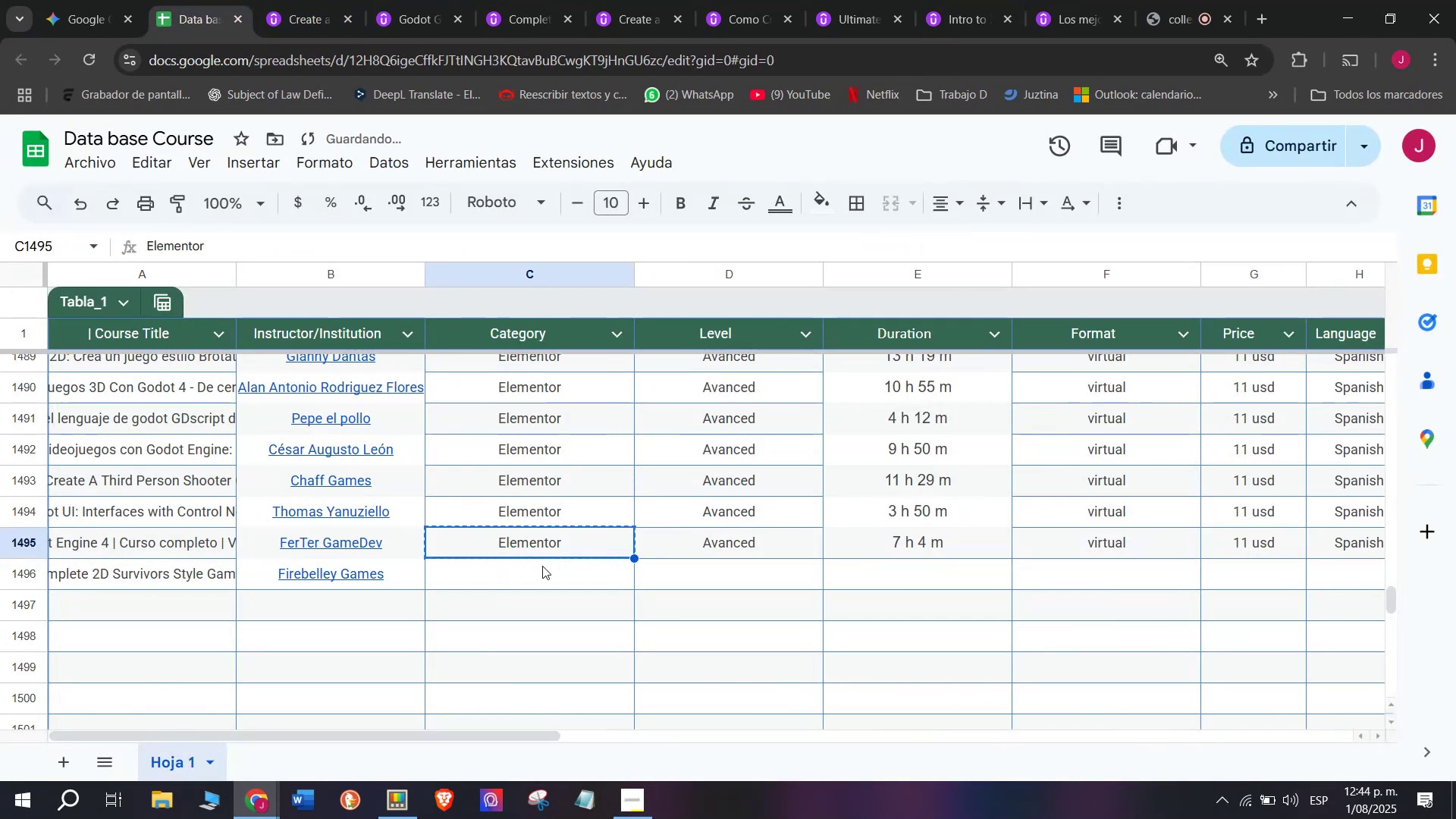 
double_click([542, 566])
 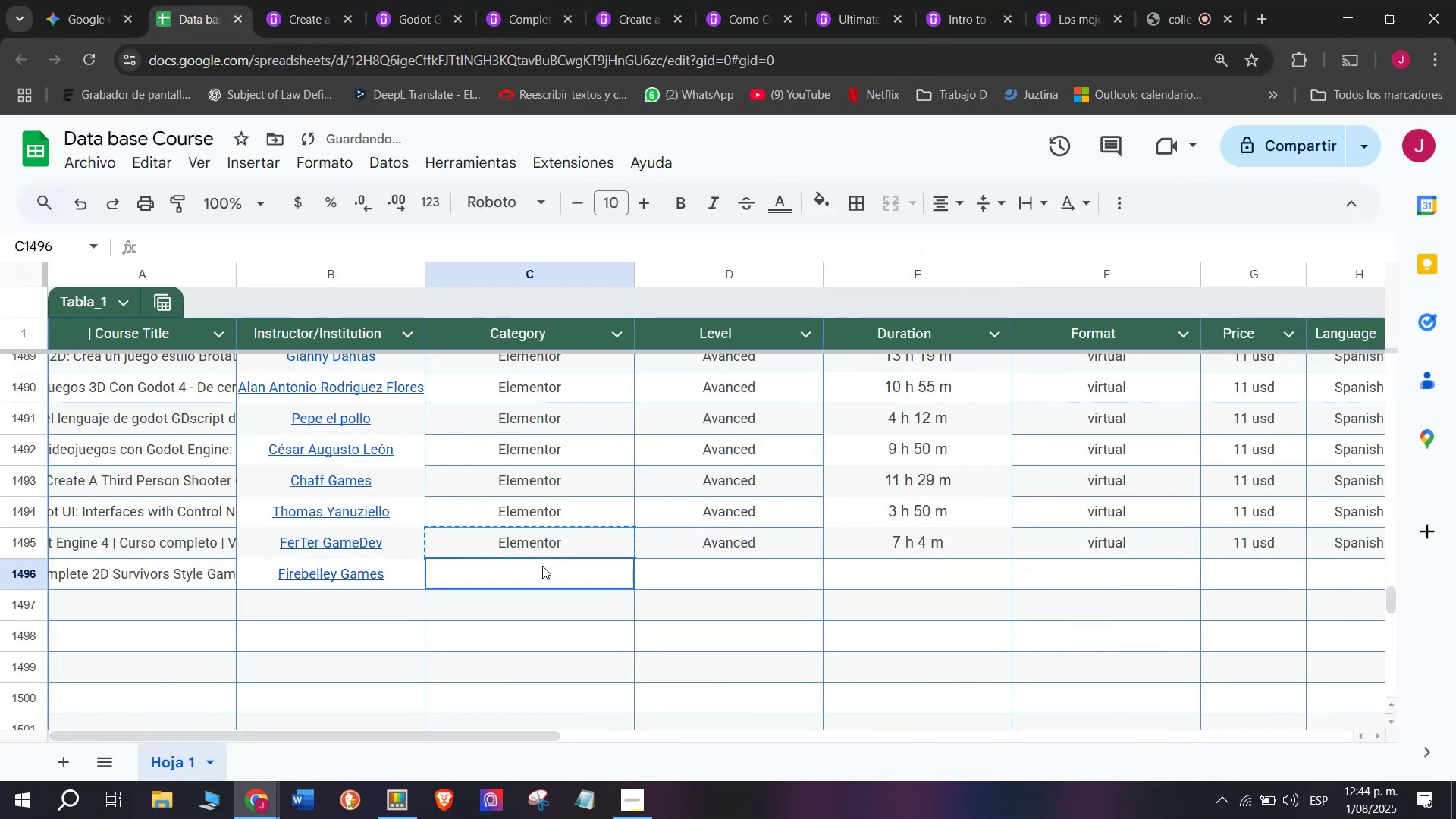 
key(Z)
 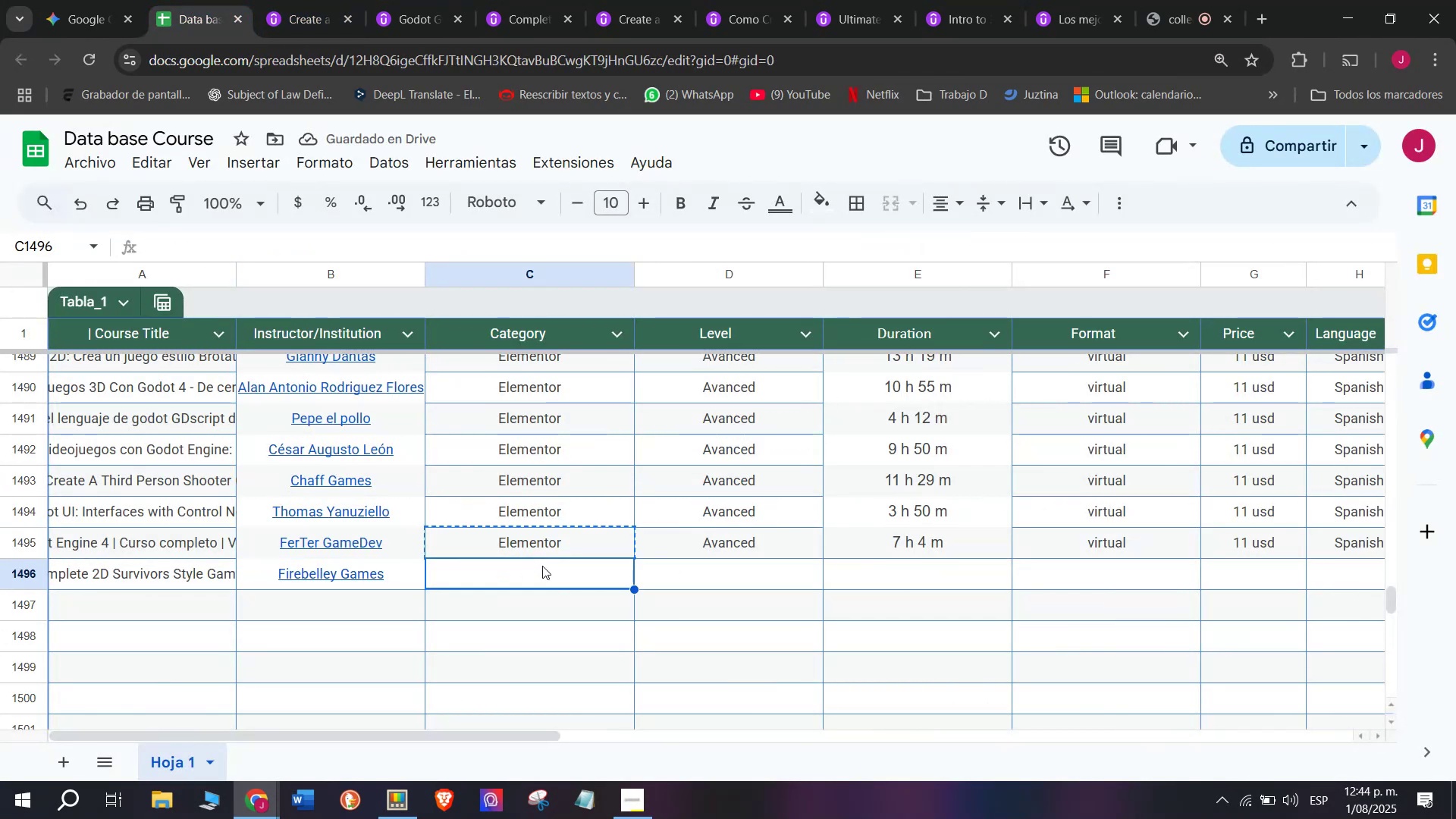 
key(Control+ControlLeft)
 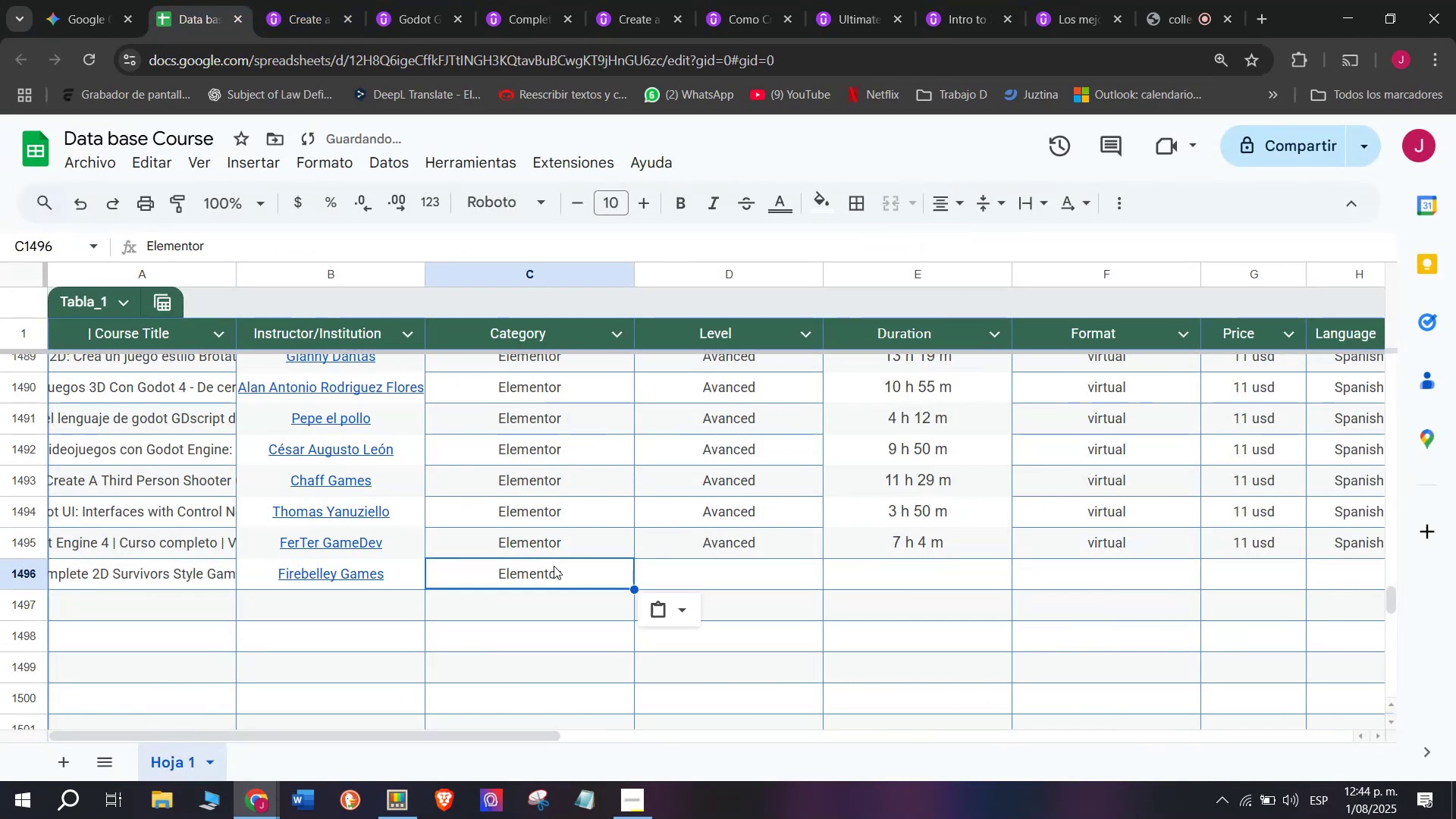 
key(Control+V)
 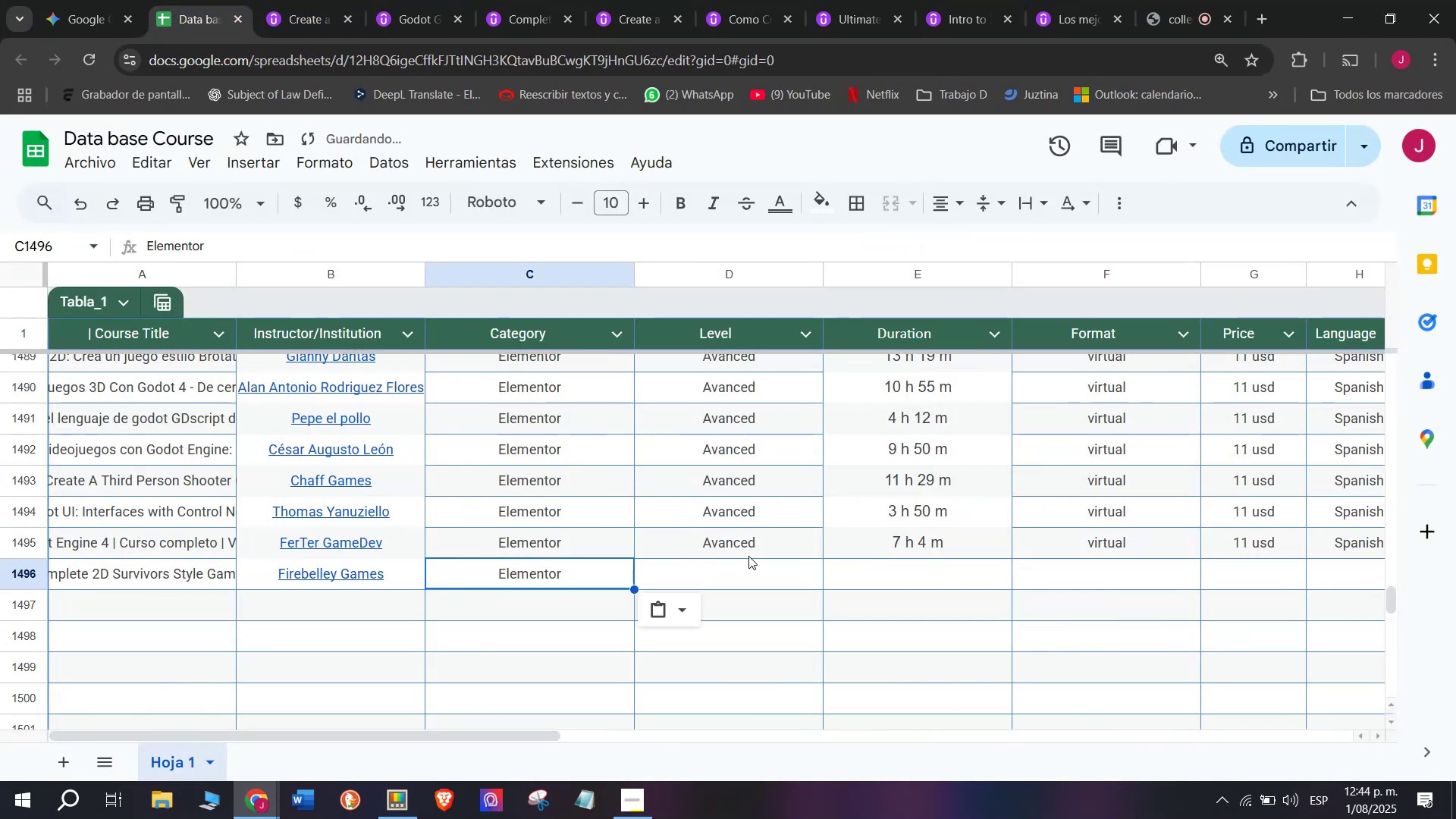 
left_click([753, 553])
 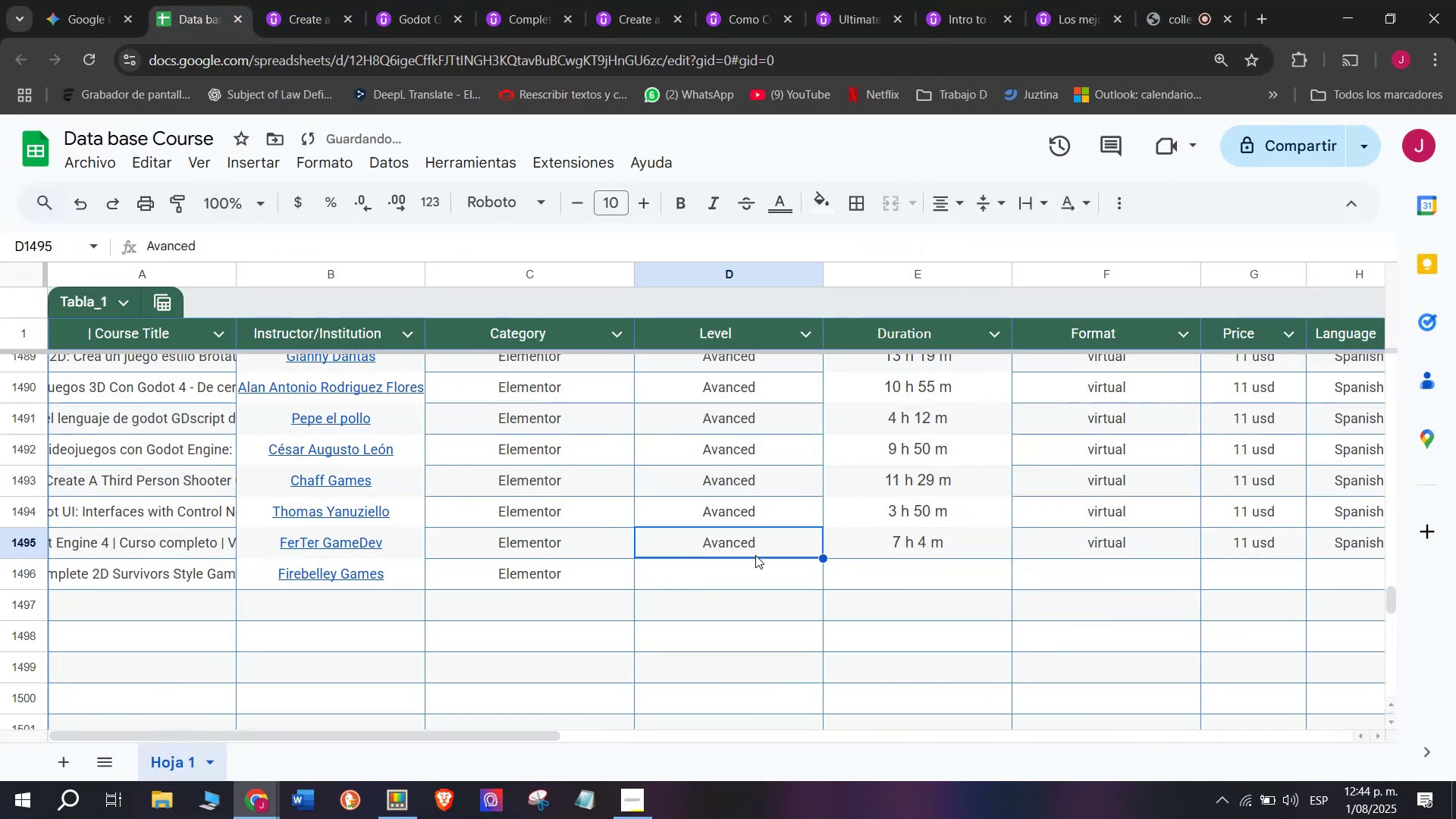 
key(Control+ControlLeft)
 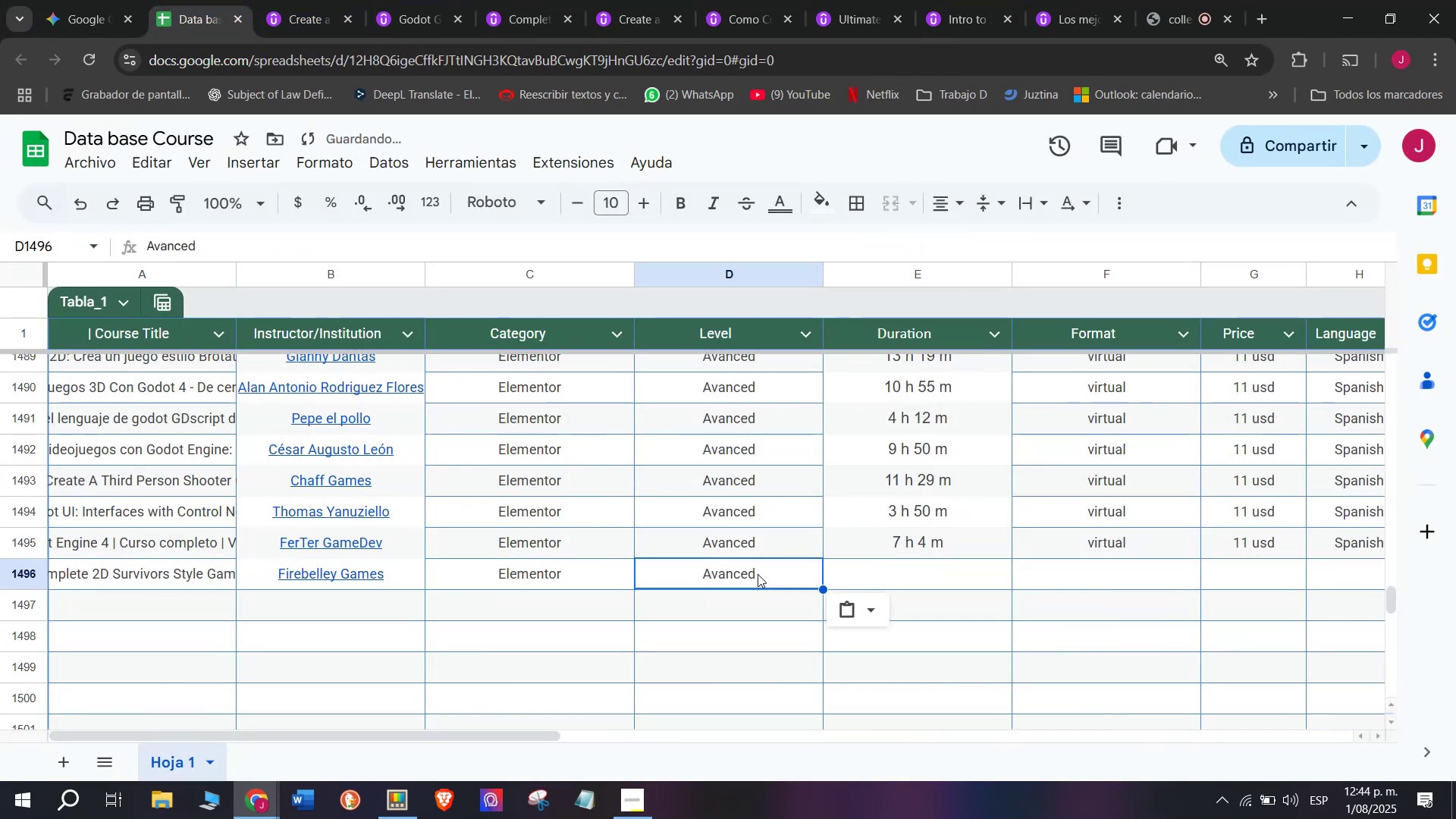 
key(Break)
 